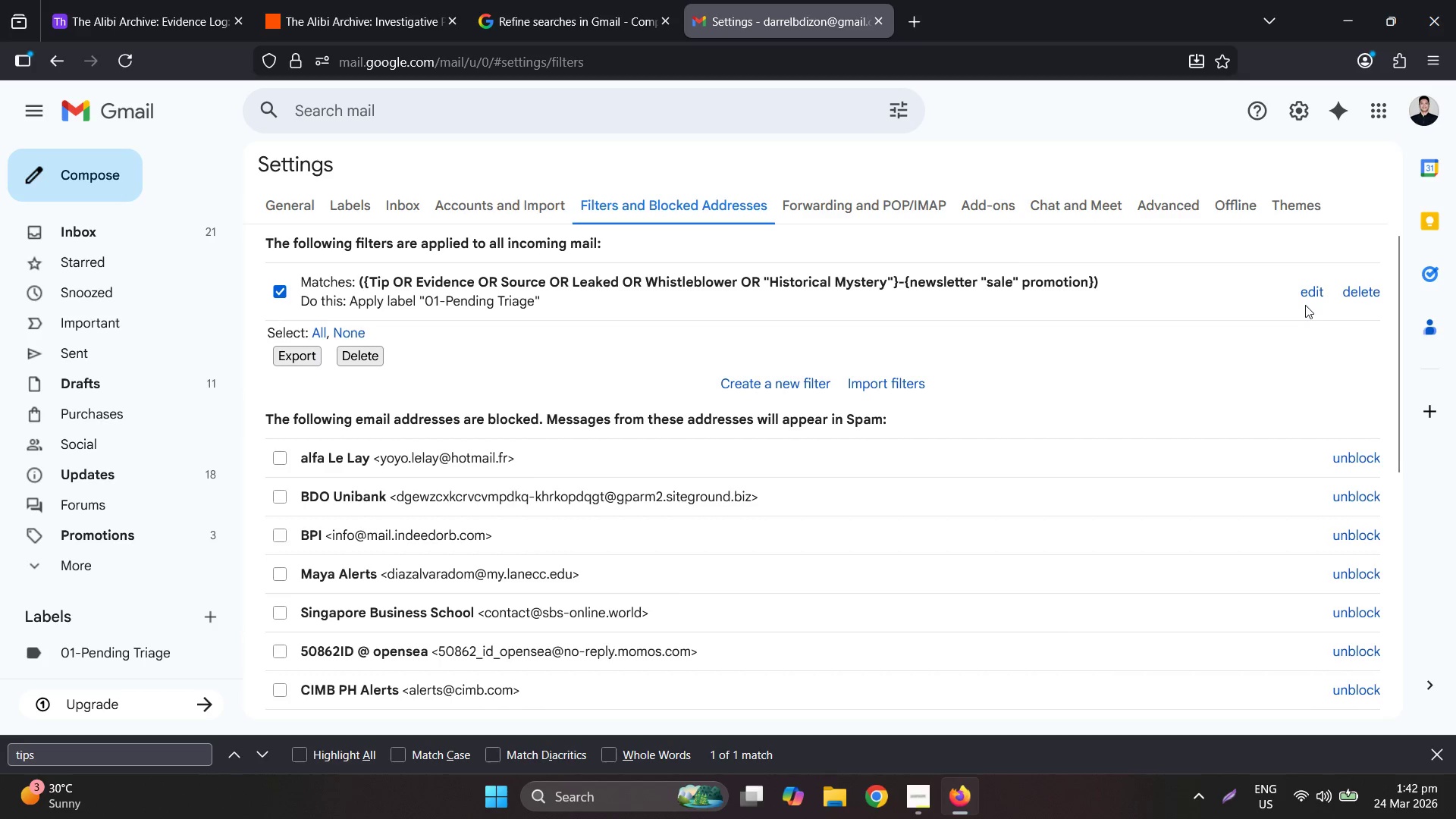 
double_click([1305, 300])
 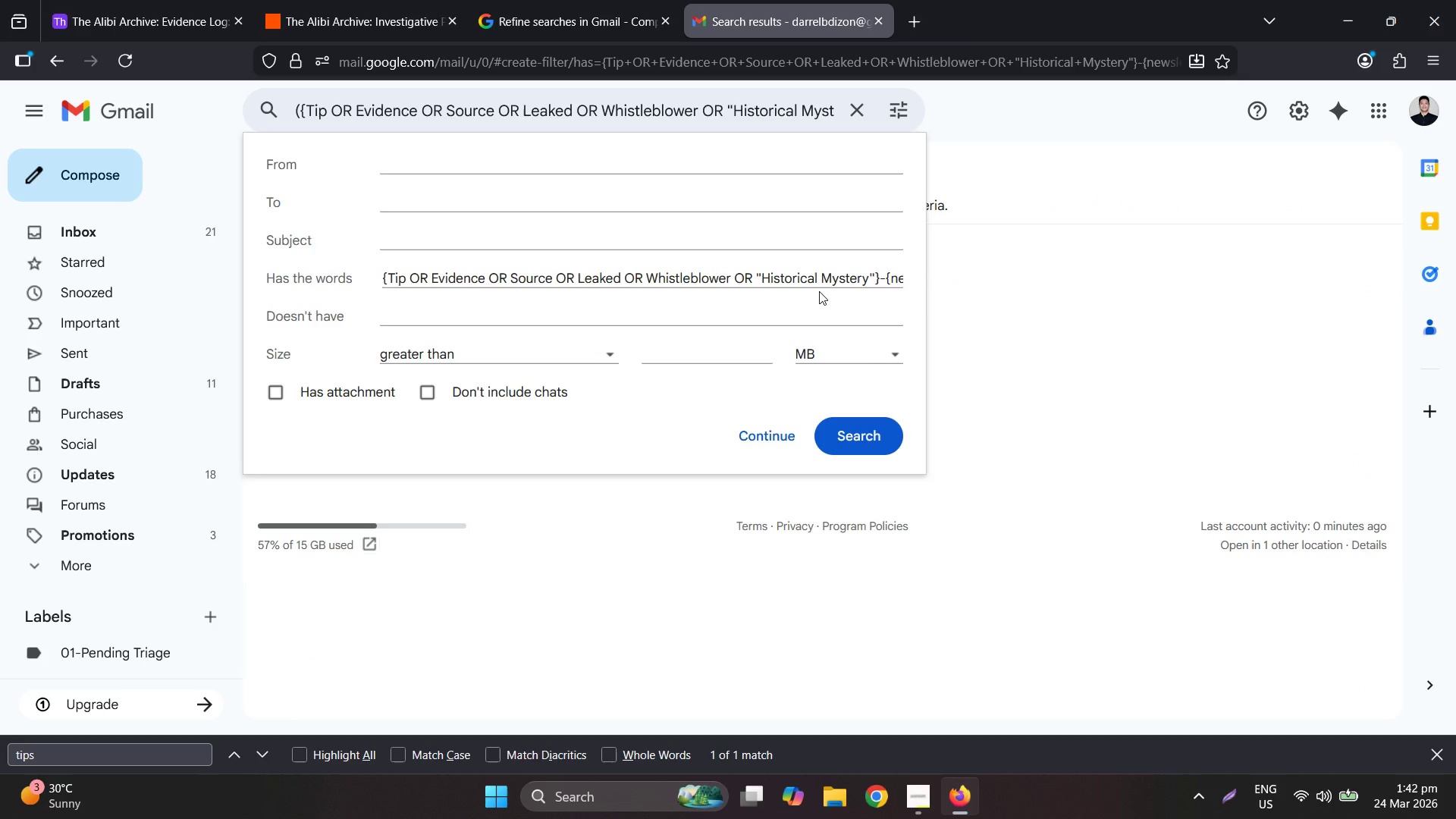 
left_click_drag(start_coordinate=[831, 278], to_coordinate=[880, 281])
 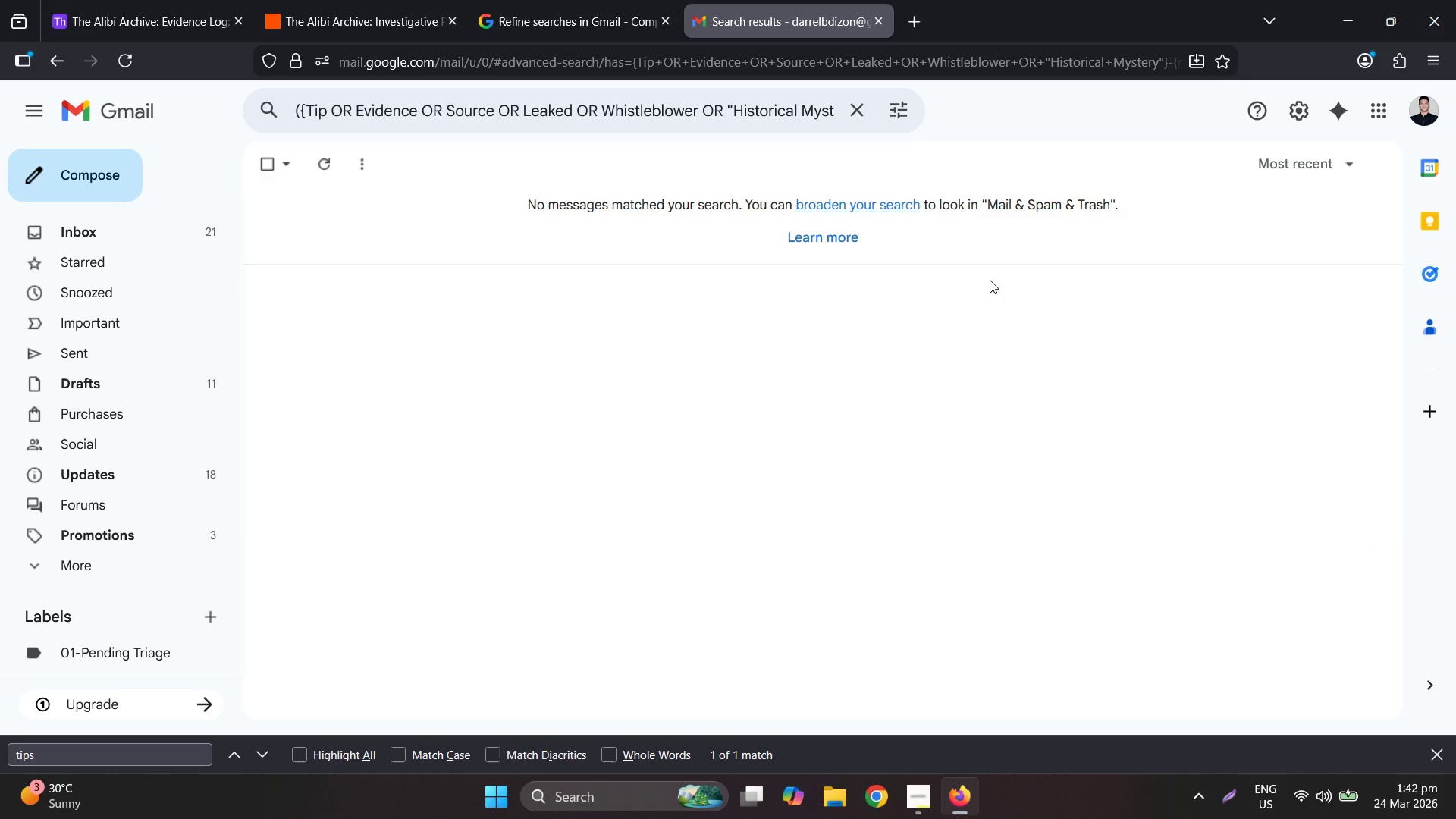 
wait(7.55)
 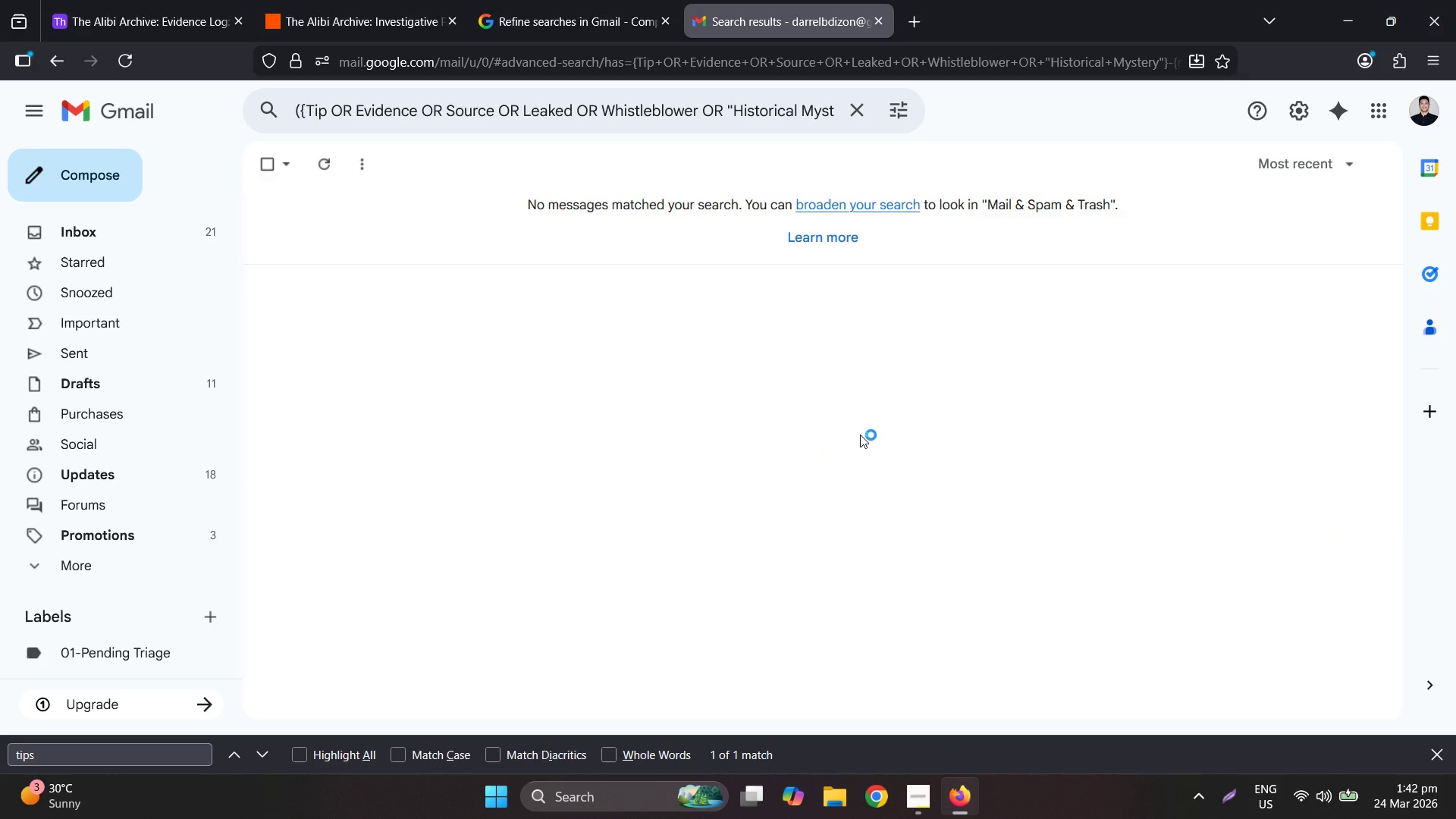 
left_click([865, 205])
 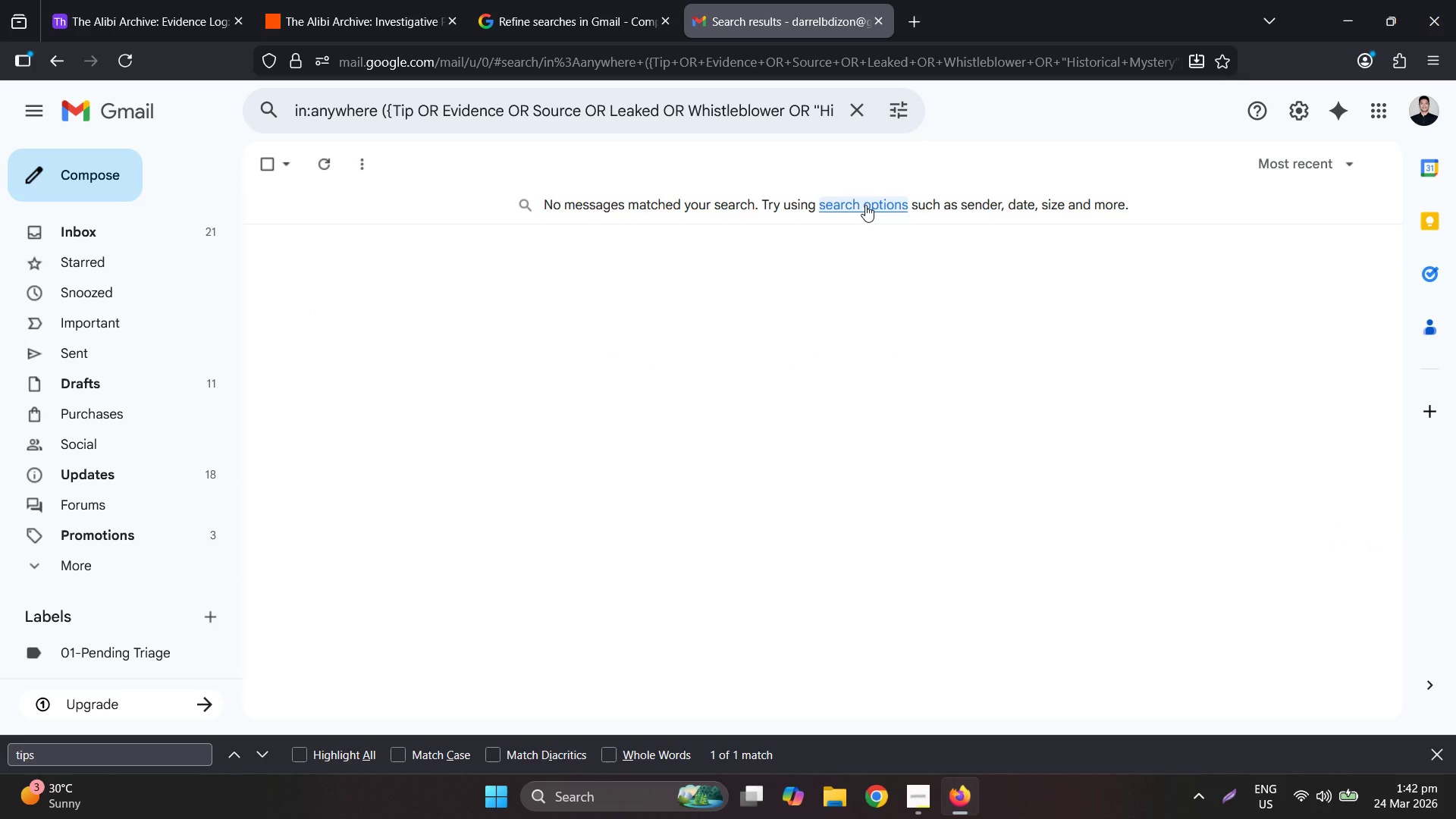 
left_click([865, 205])
 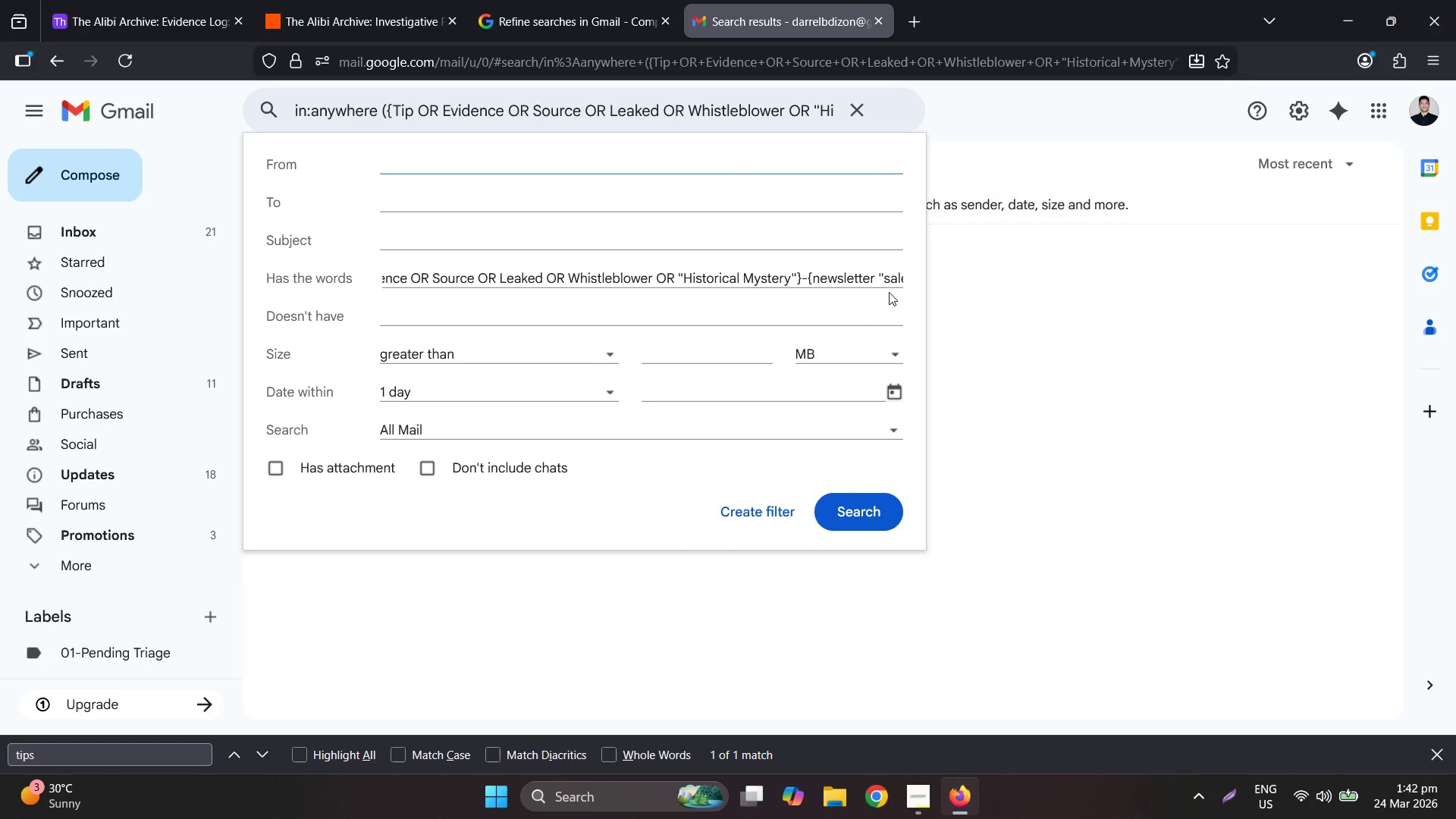 
left_click([601, 387])
 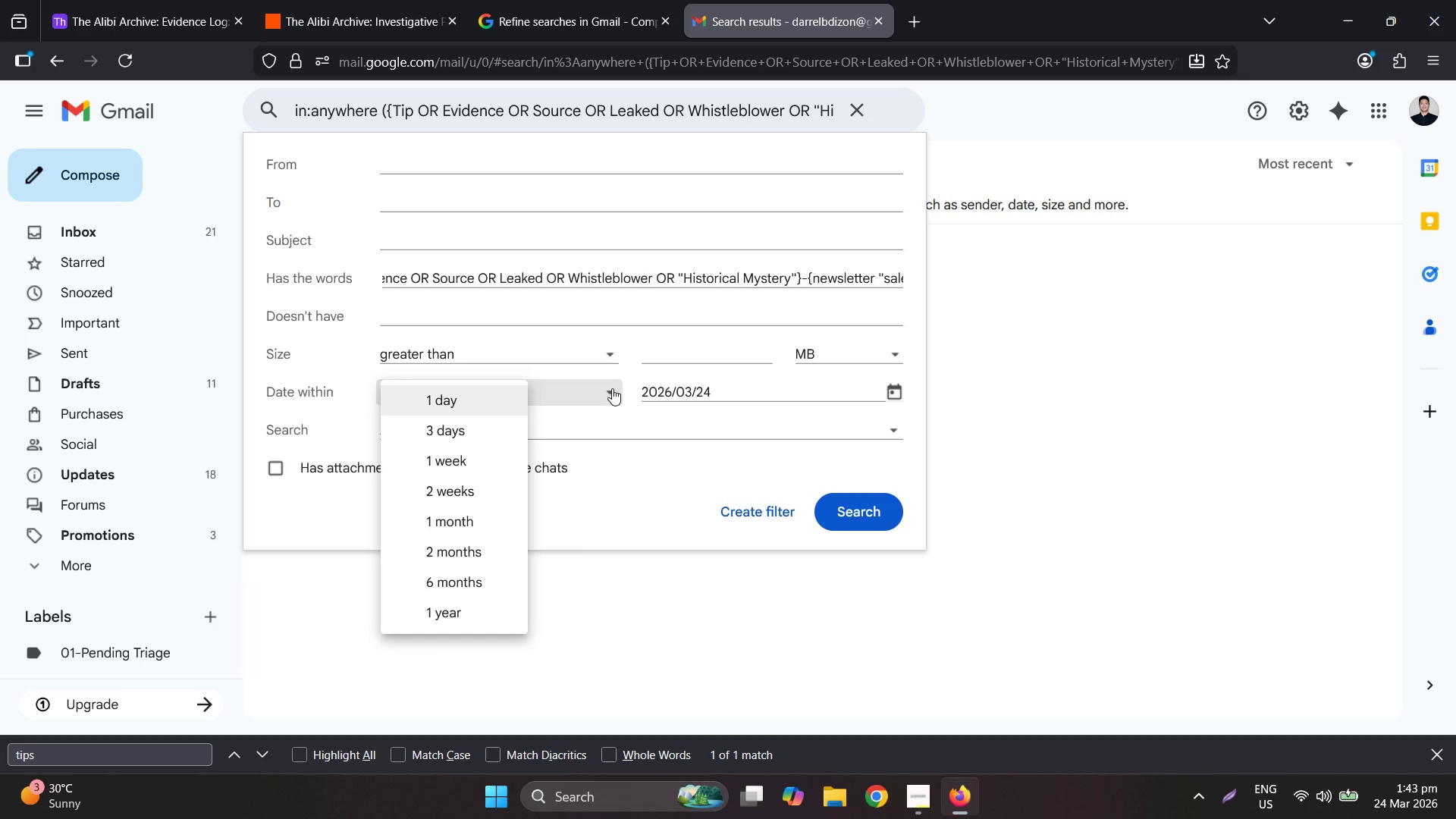 
left_click([654, 413])
 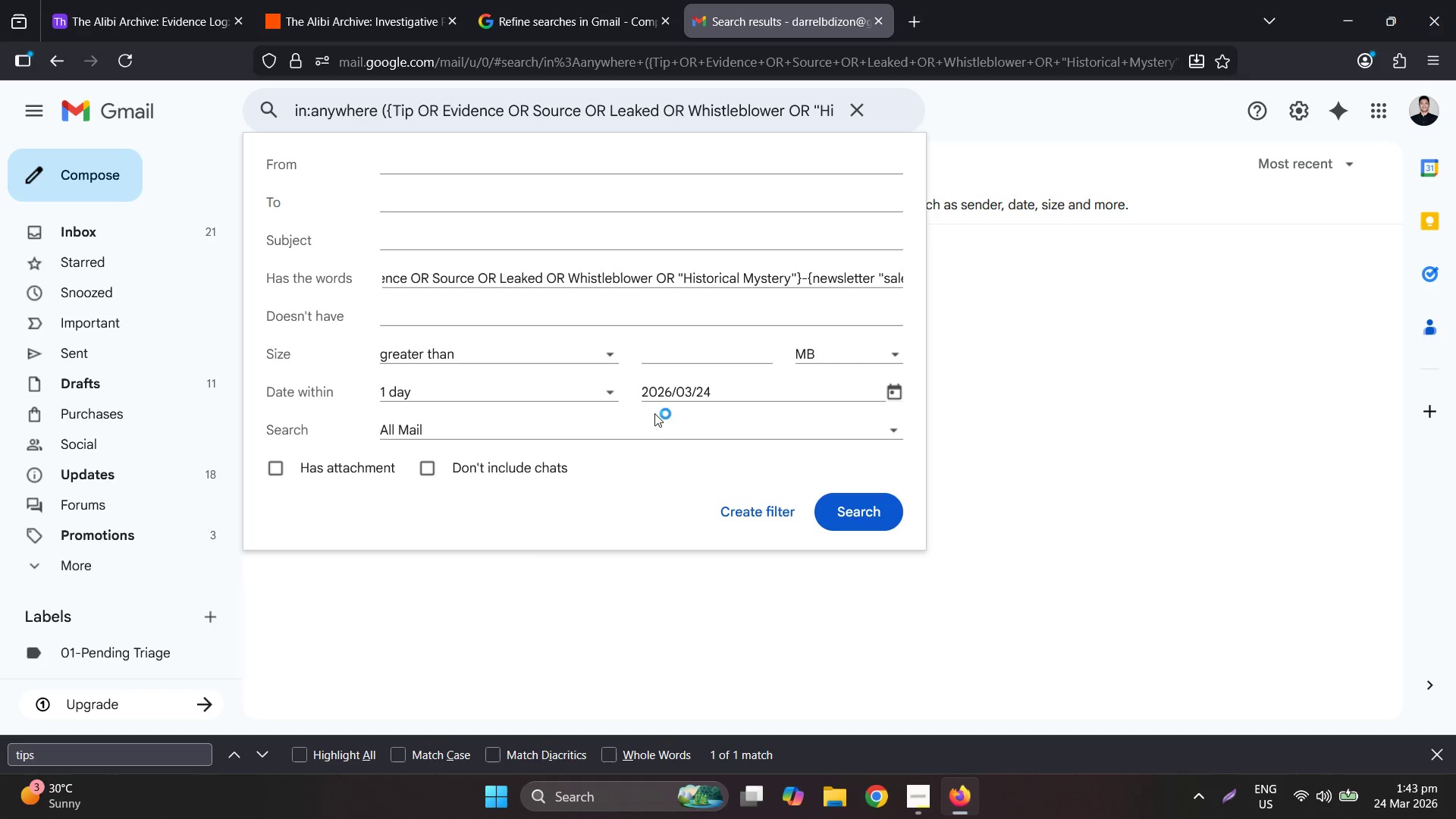 
left_click([664, 429])
 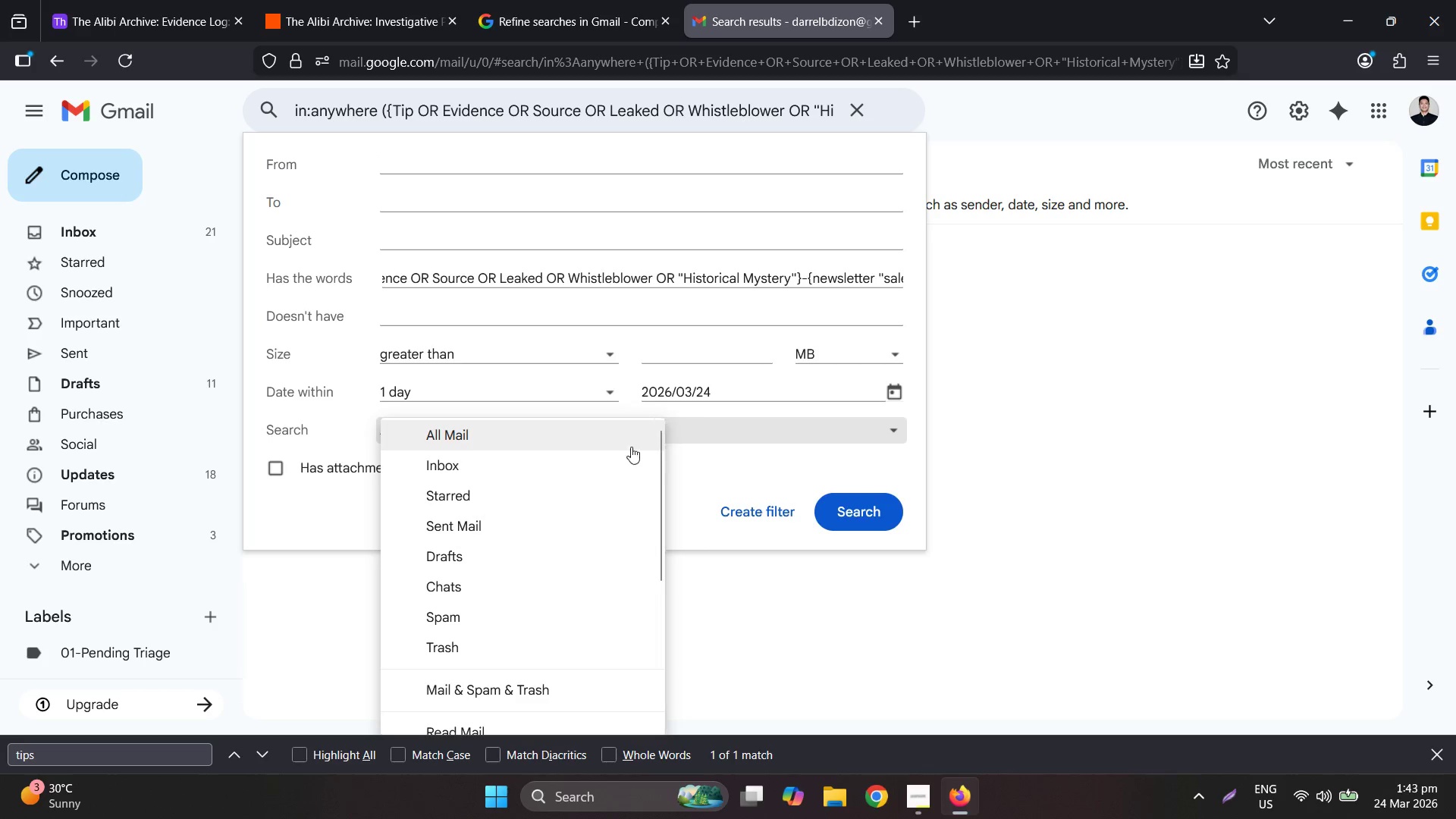 
left_click([607, 465])
 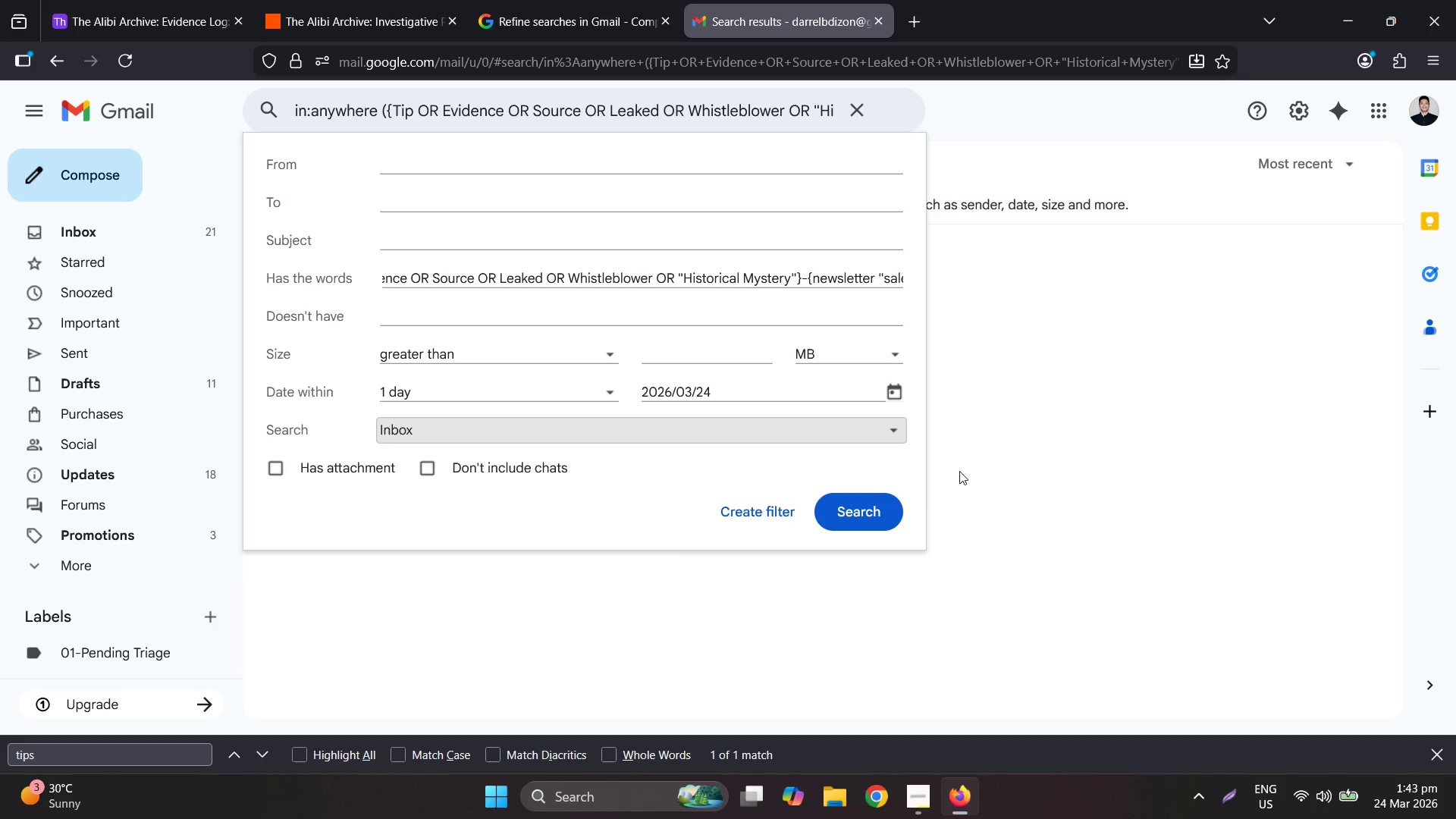 
left_click([874, 510])
 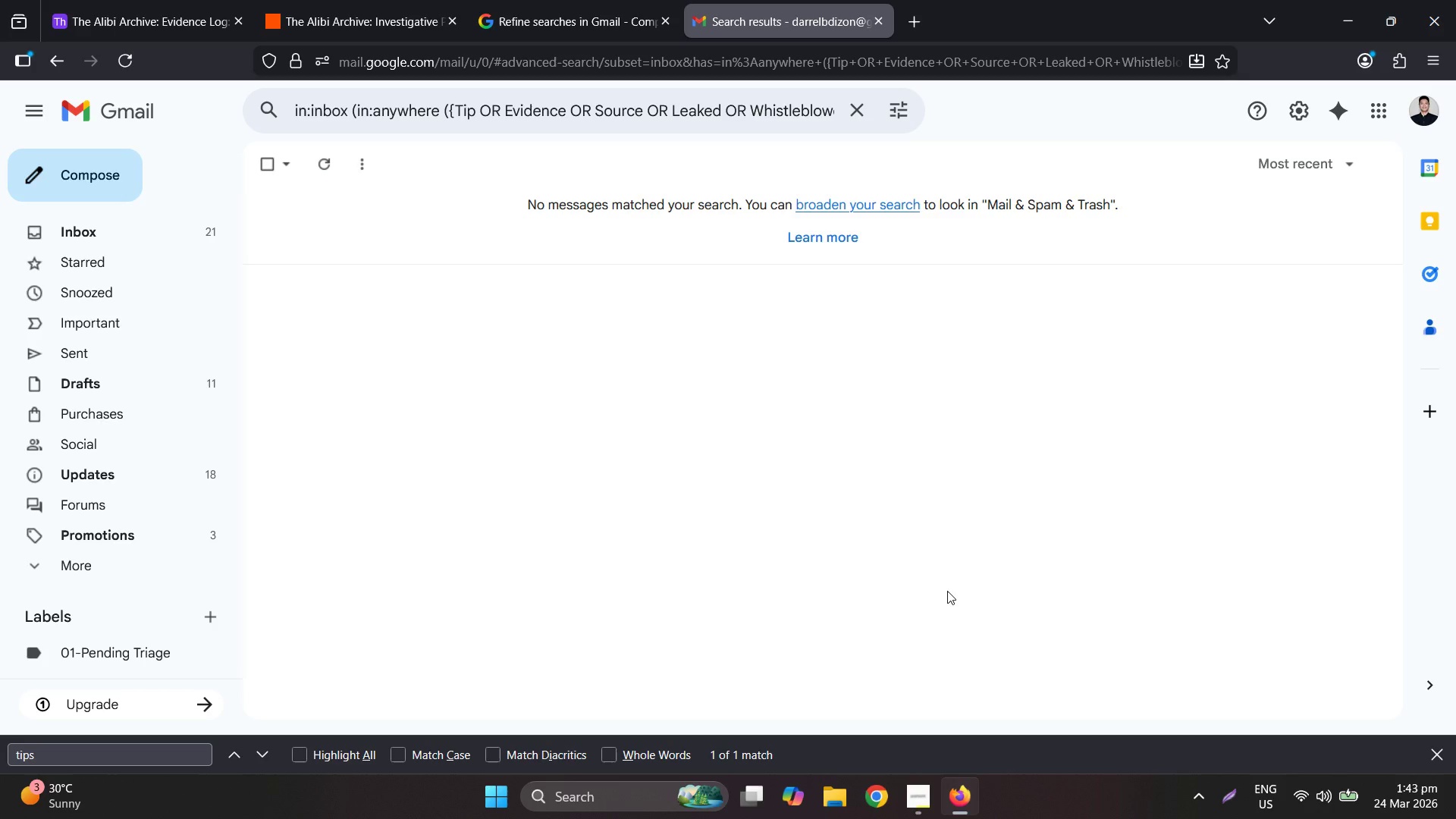 
wait(22.24)
 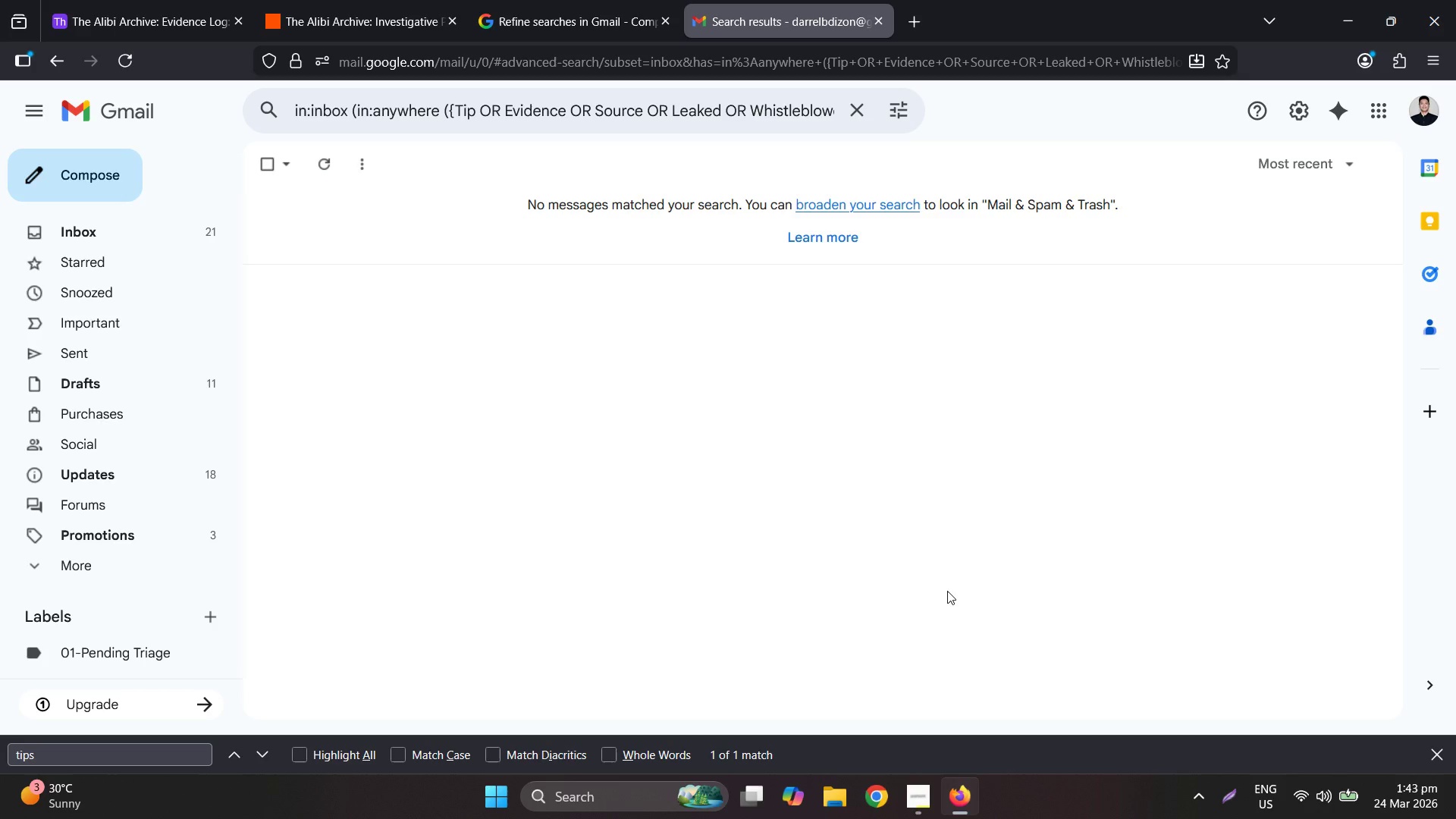 
left_click([66, 166])
 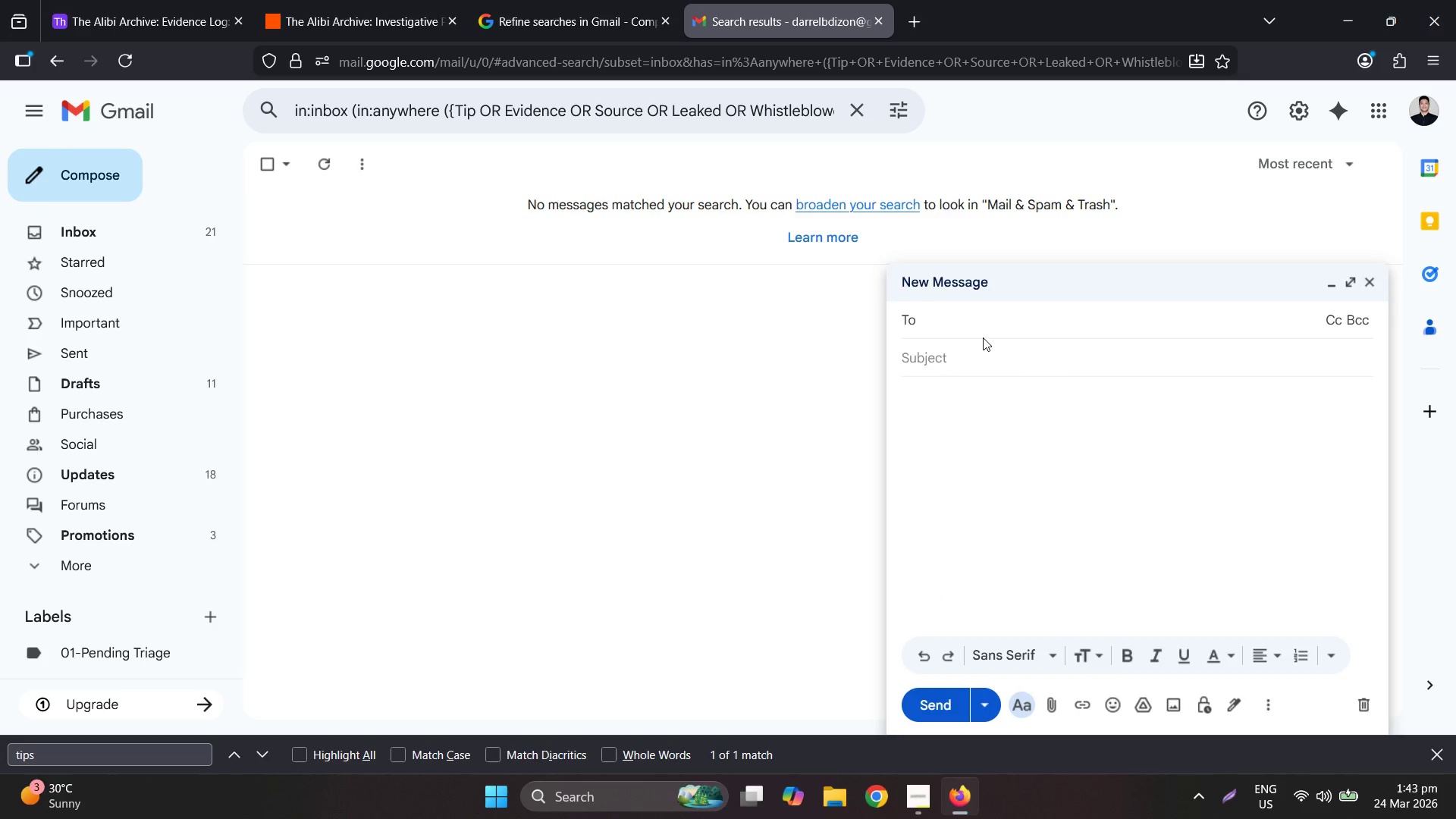 
left_click([960, 326])
 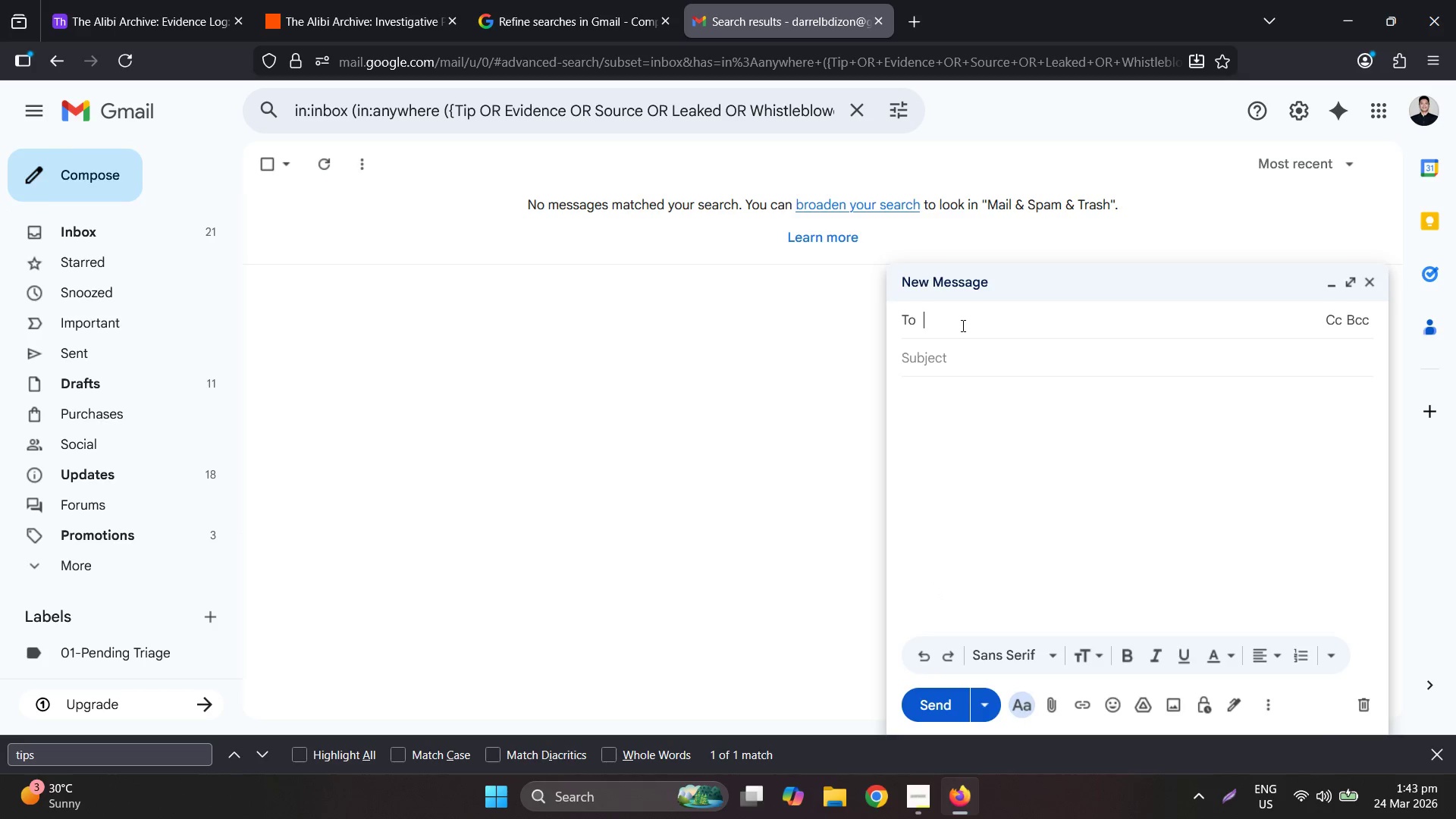 
type(da)
 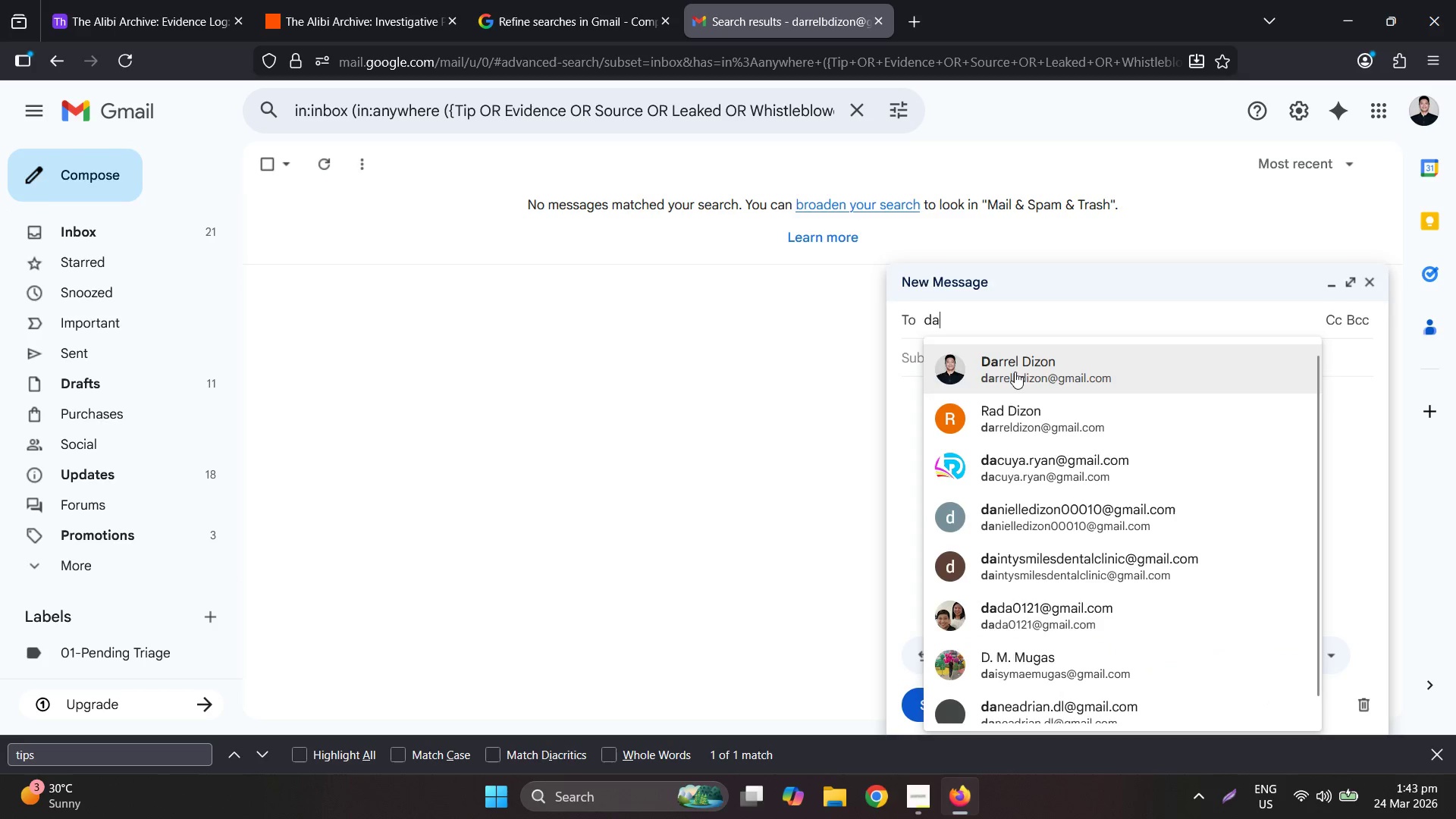 
left_click([1015, 372])
 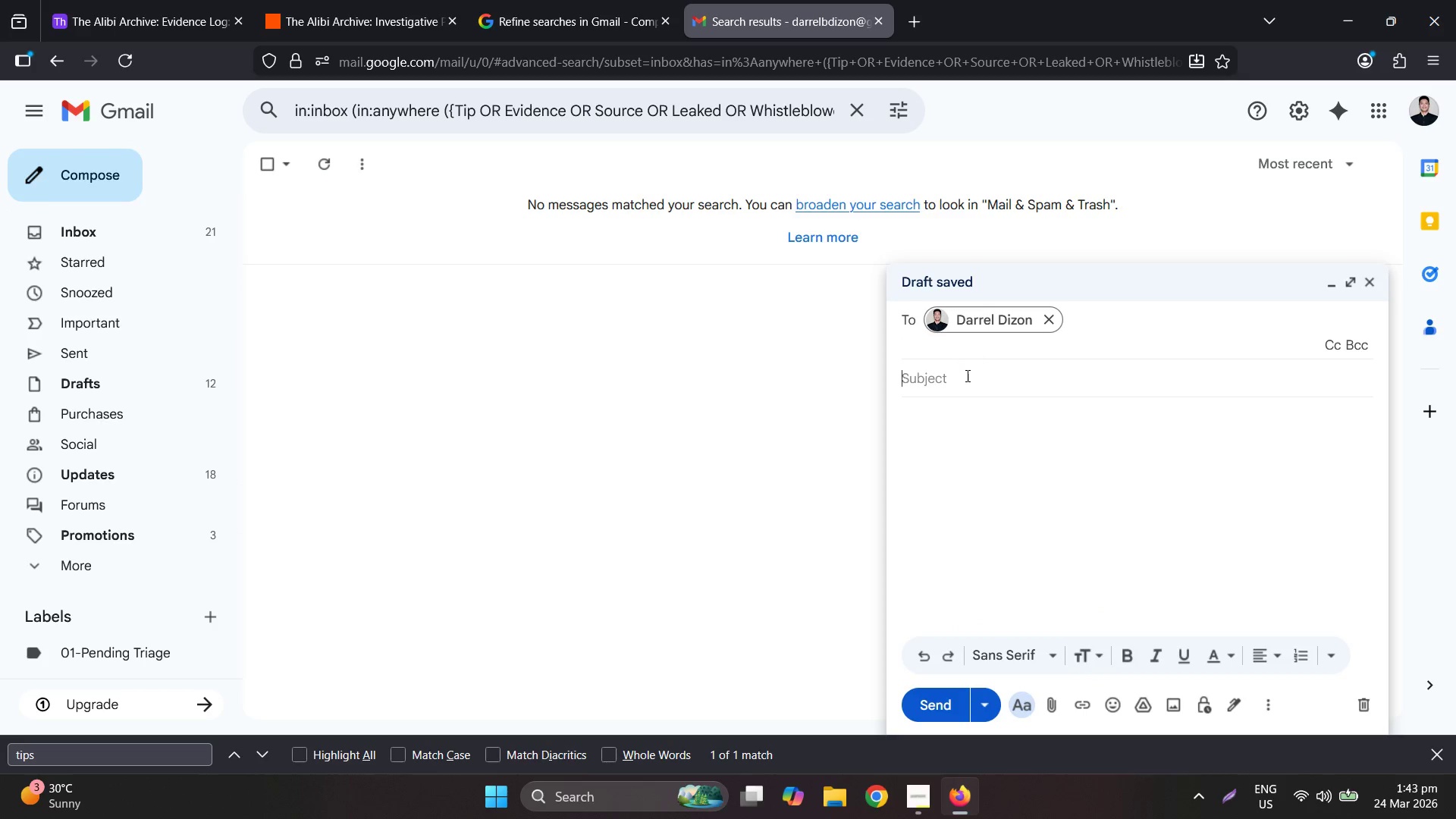 
type(Tios)
key(Backspace)
key(Backspace)
type(ps)
key(Tab)
type(Tiop)
key(Backspace)
type(s)
 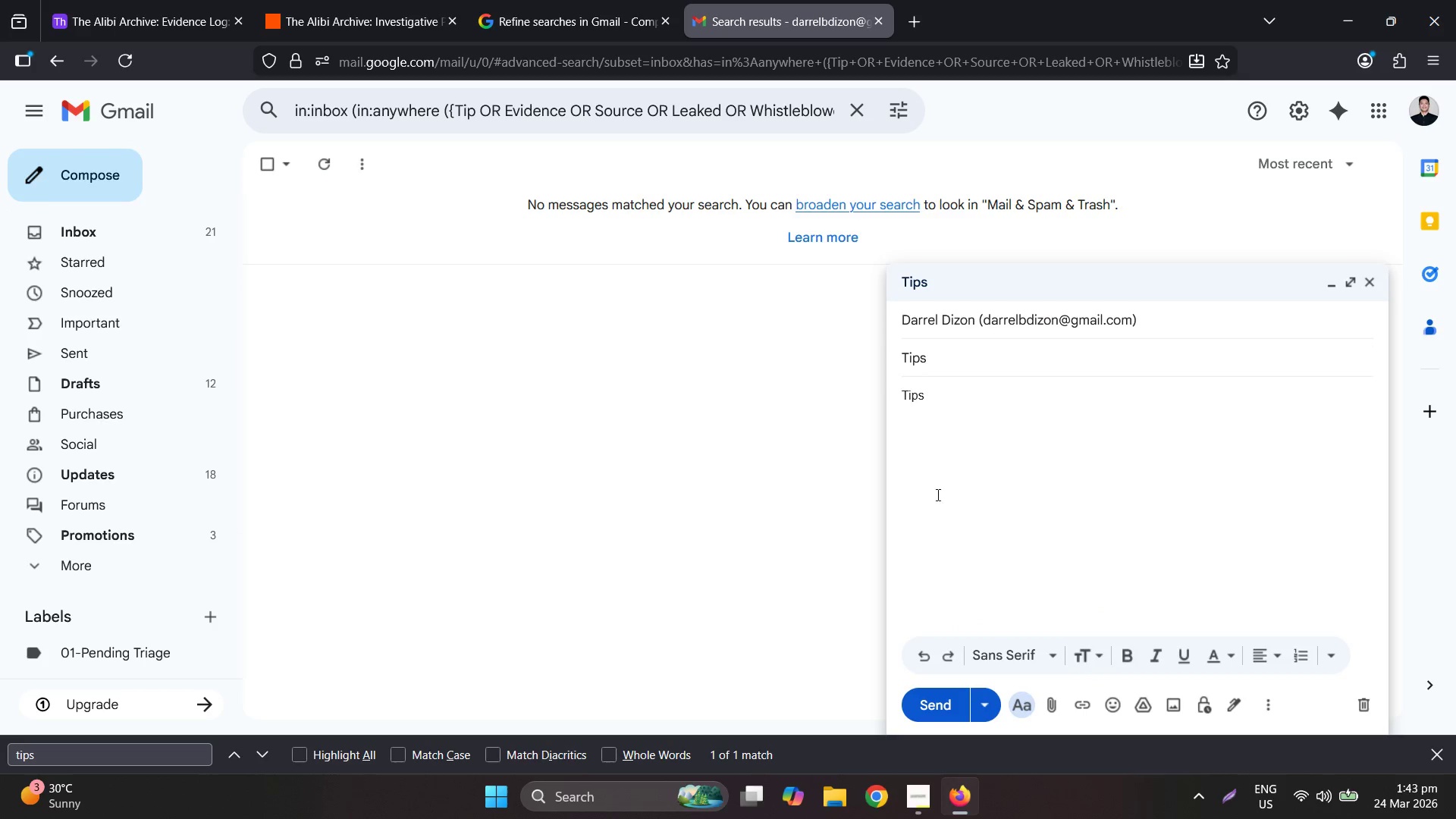 
left_click([934, 705])
 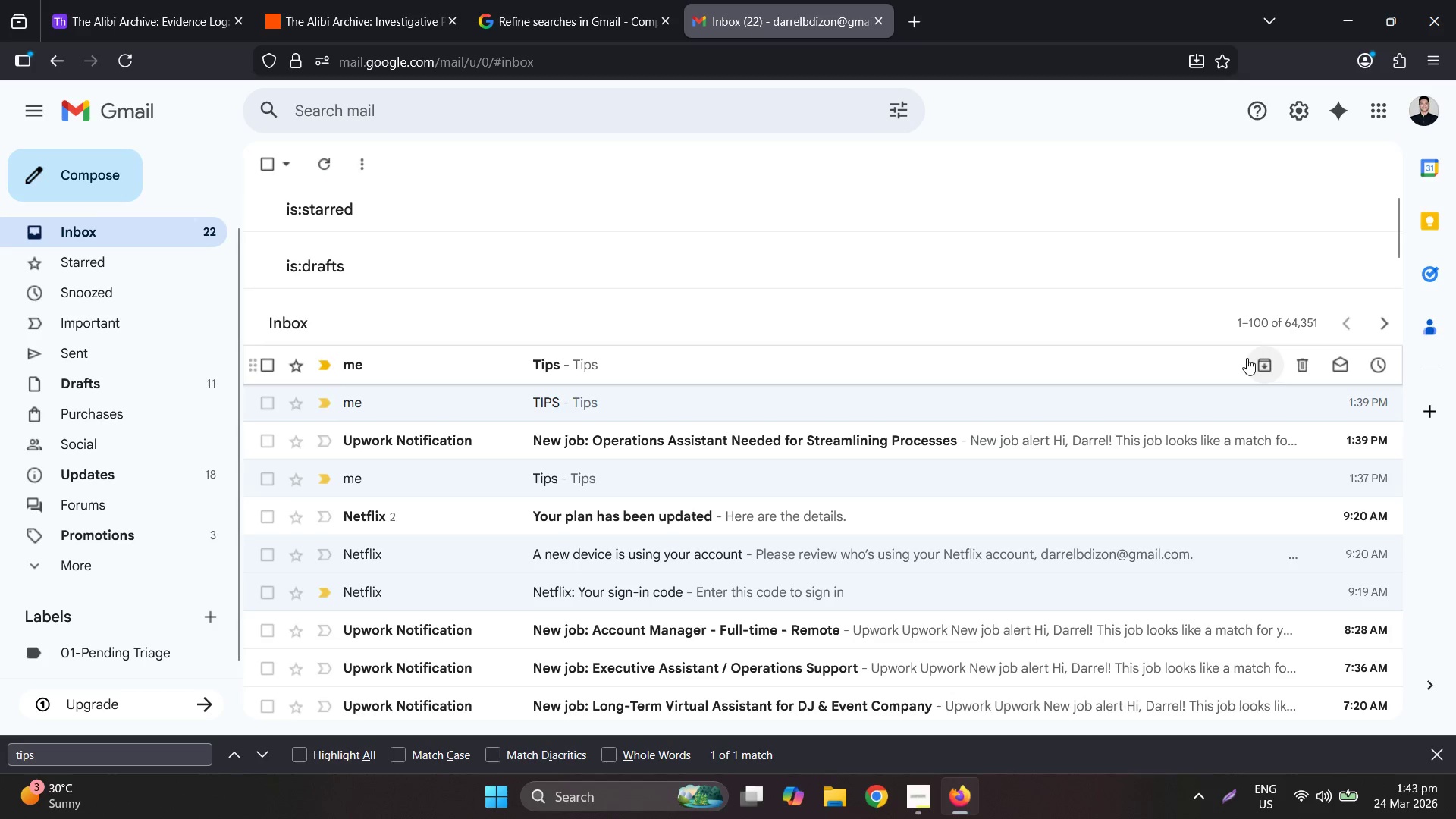 
wait(5.72)
 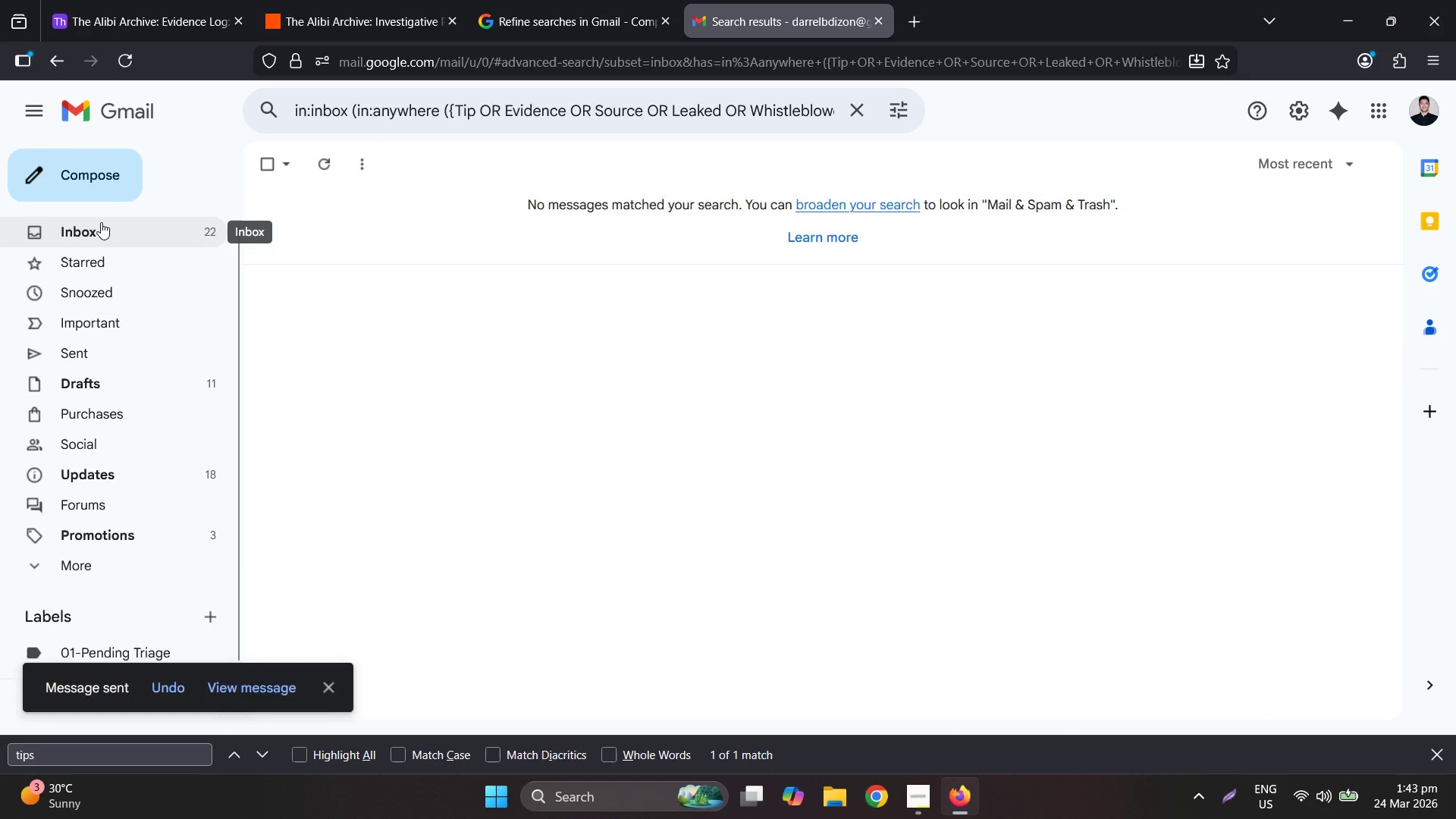 
left_click([1108, 369])
 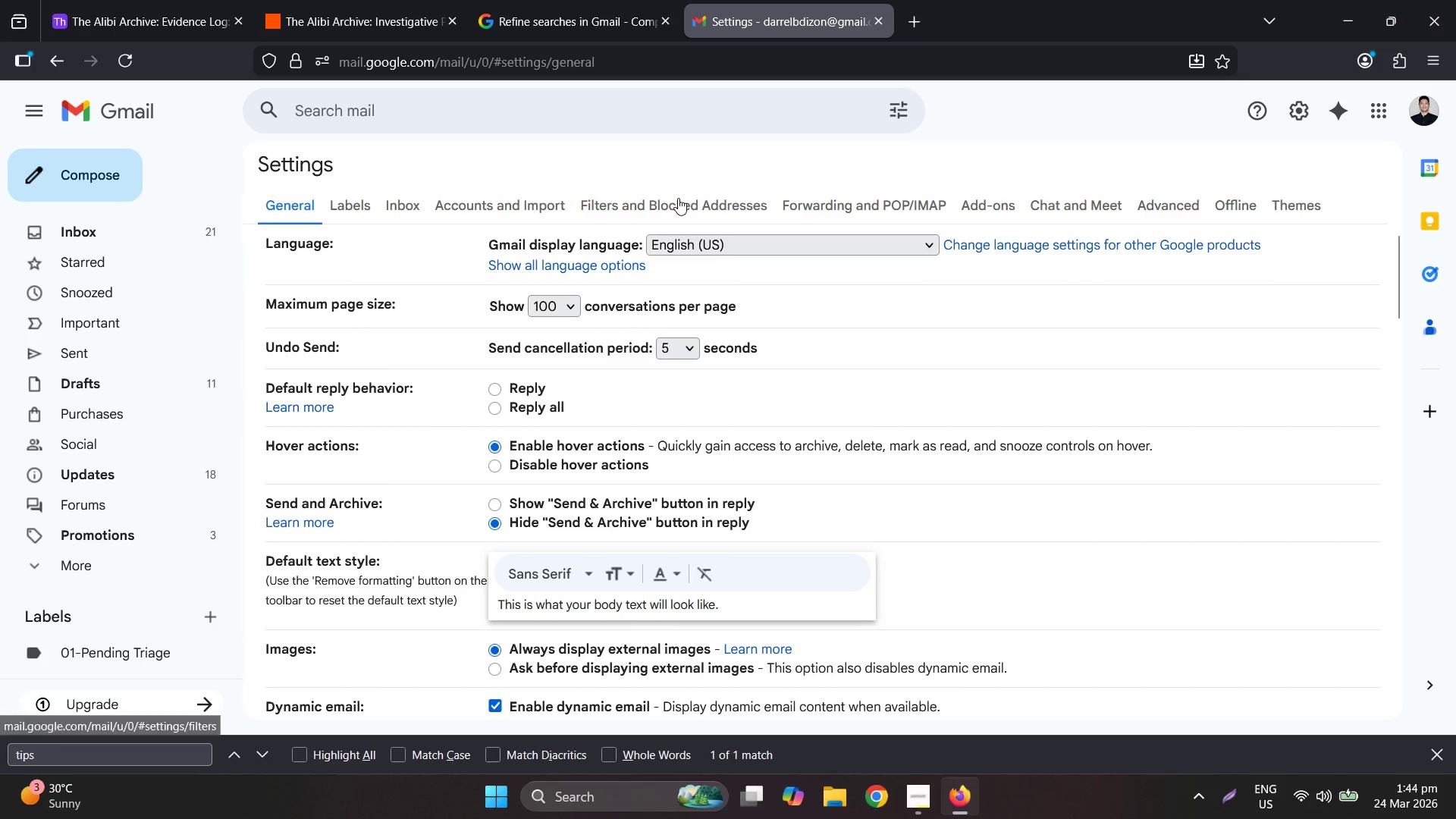 
wait(68.64)
 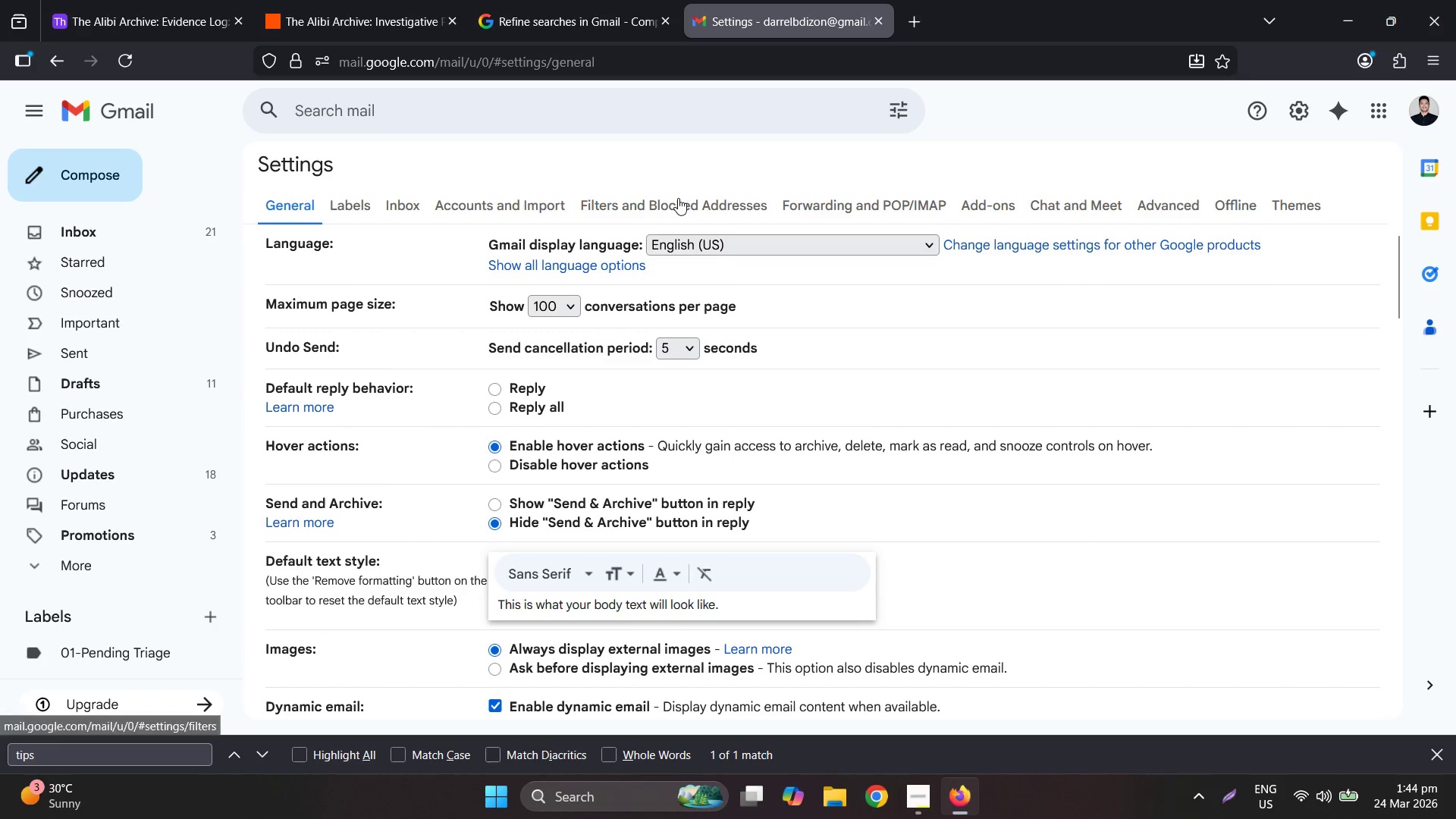 
double_click([879, 271])
 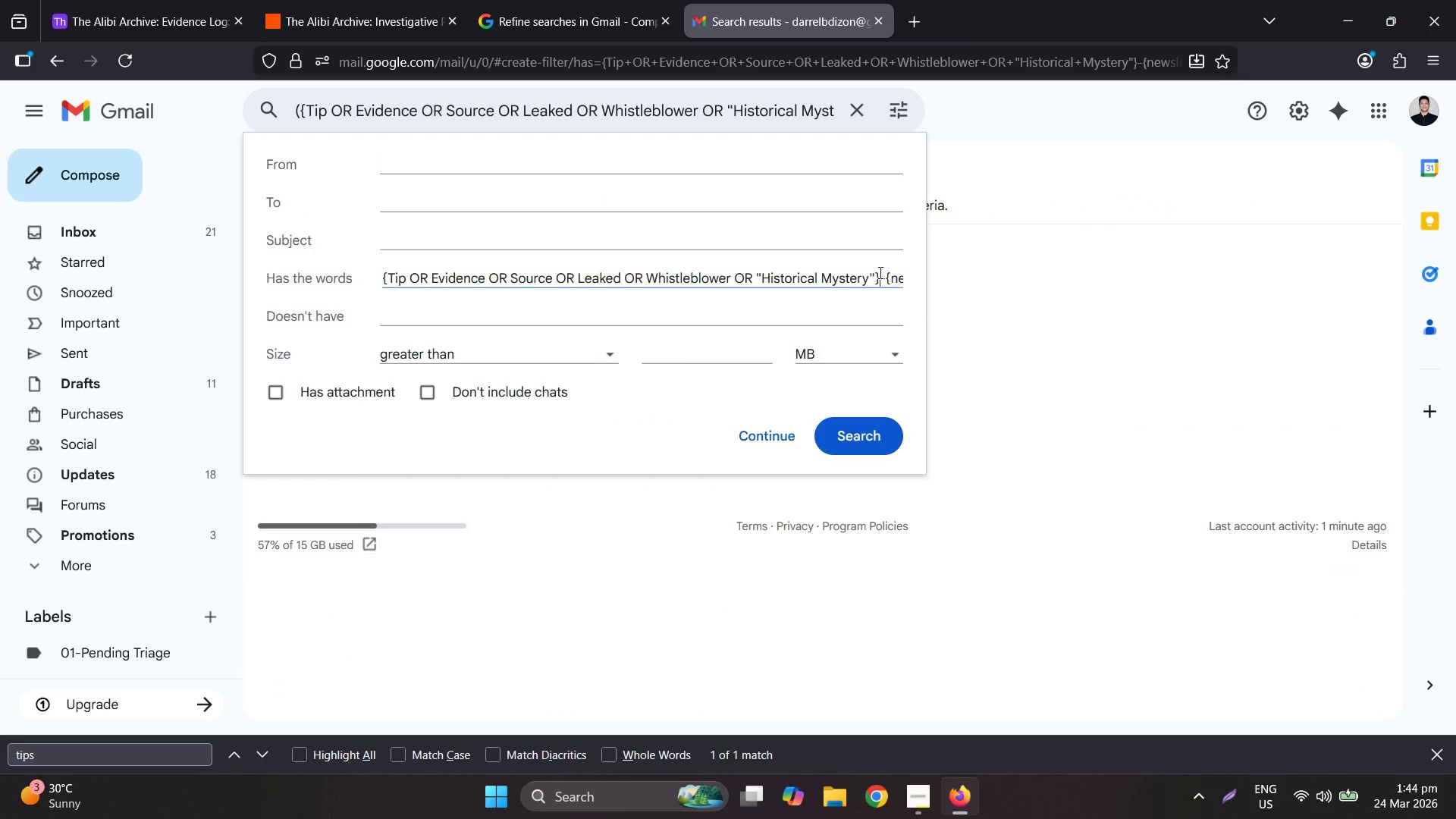 
key(Space)
 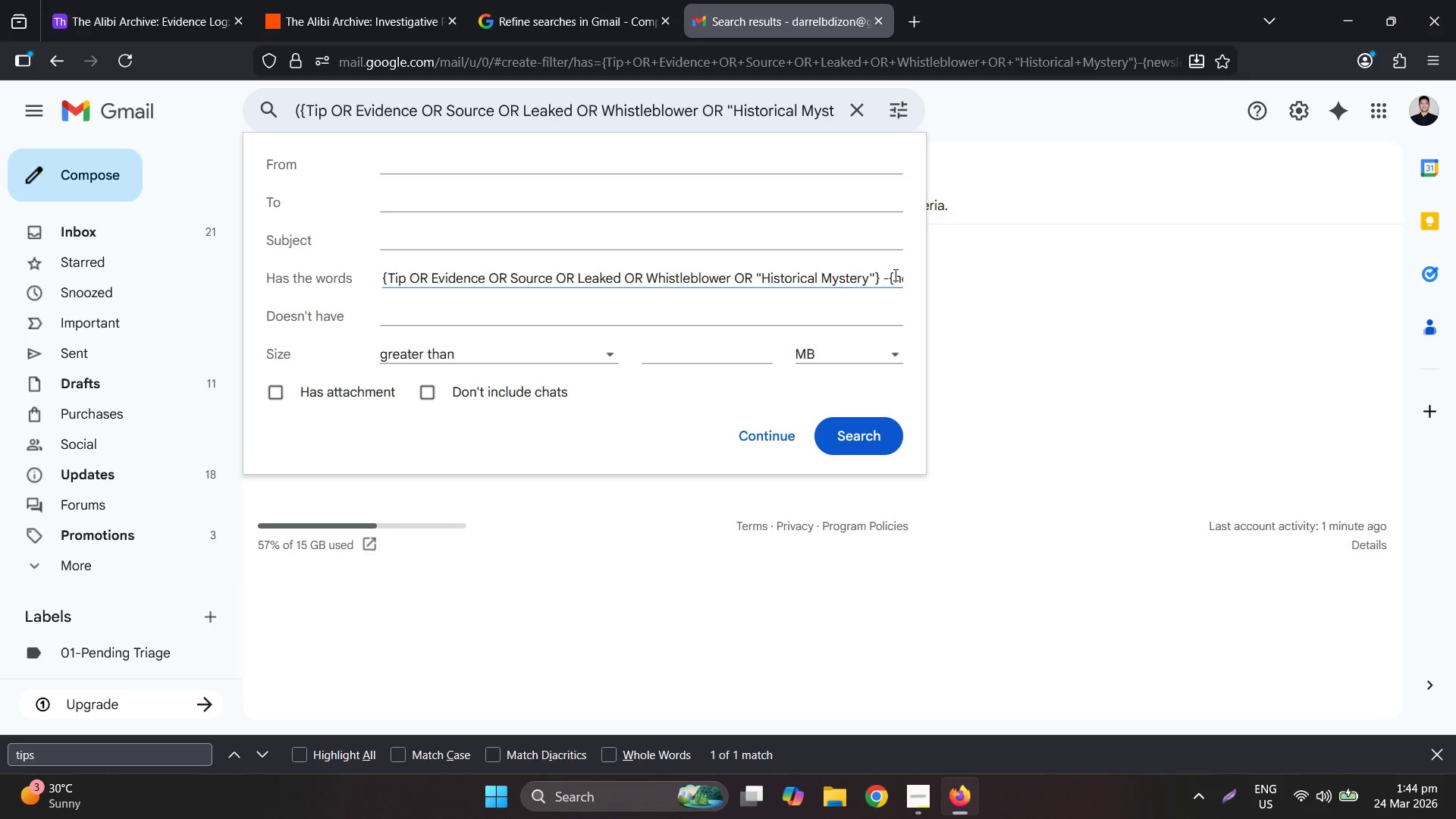 
hold_key(key=ArrowRight, duration=1.5)
 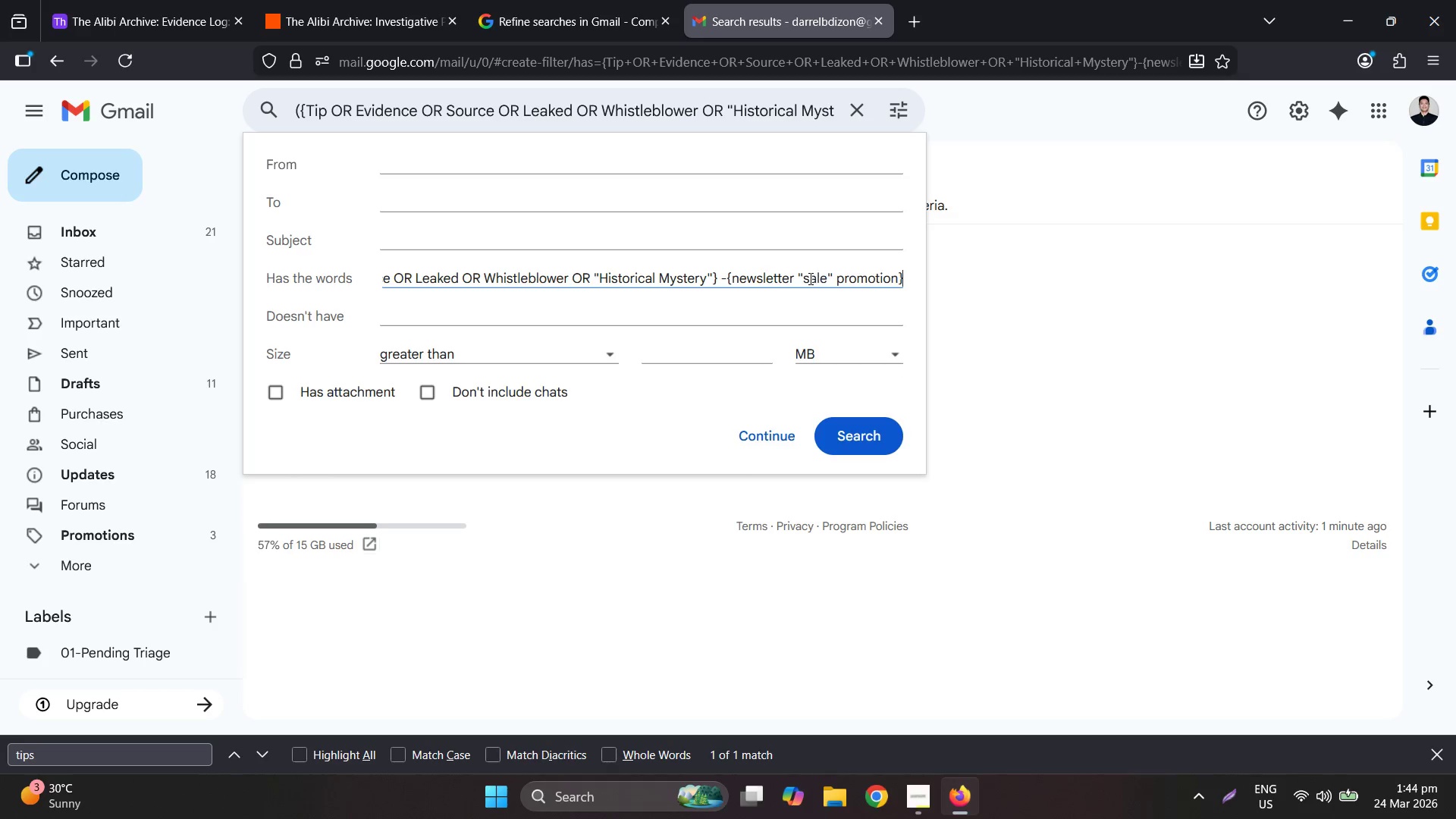 
hold_key(key=ArrowRight, duration=0.31)
 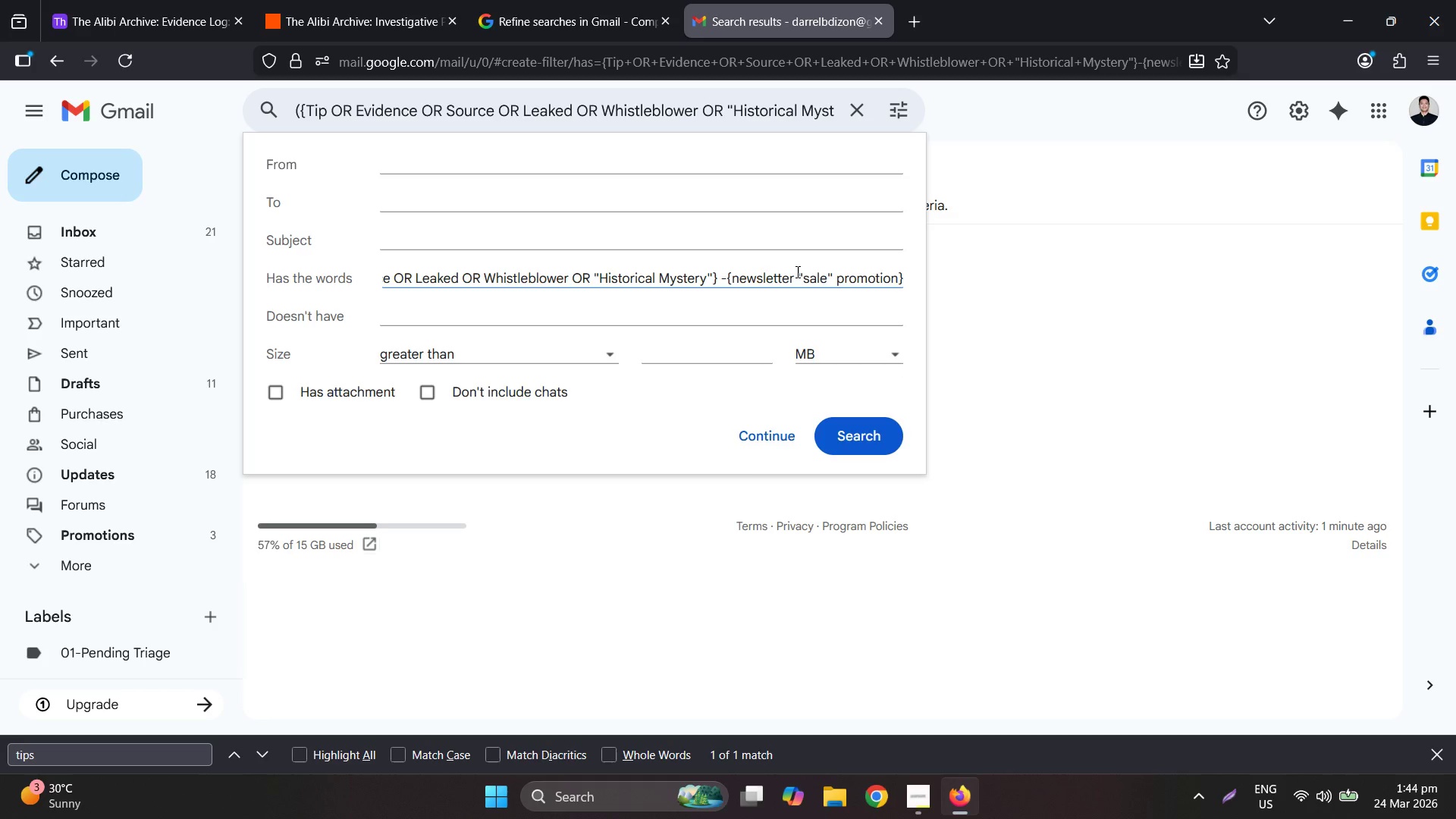 
left_click([798, 271])
 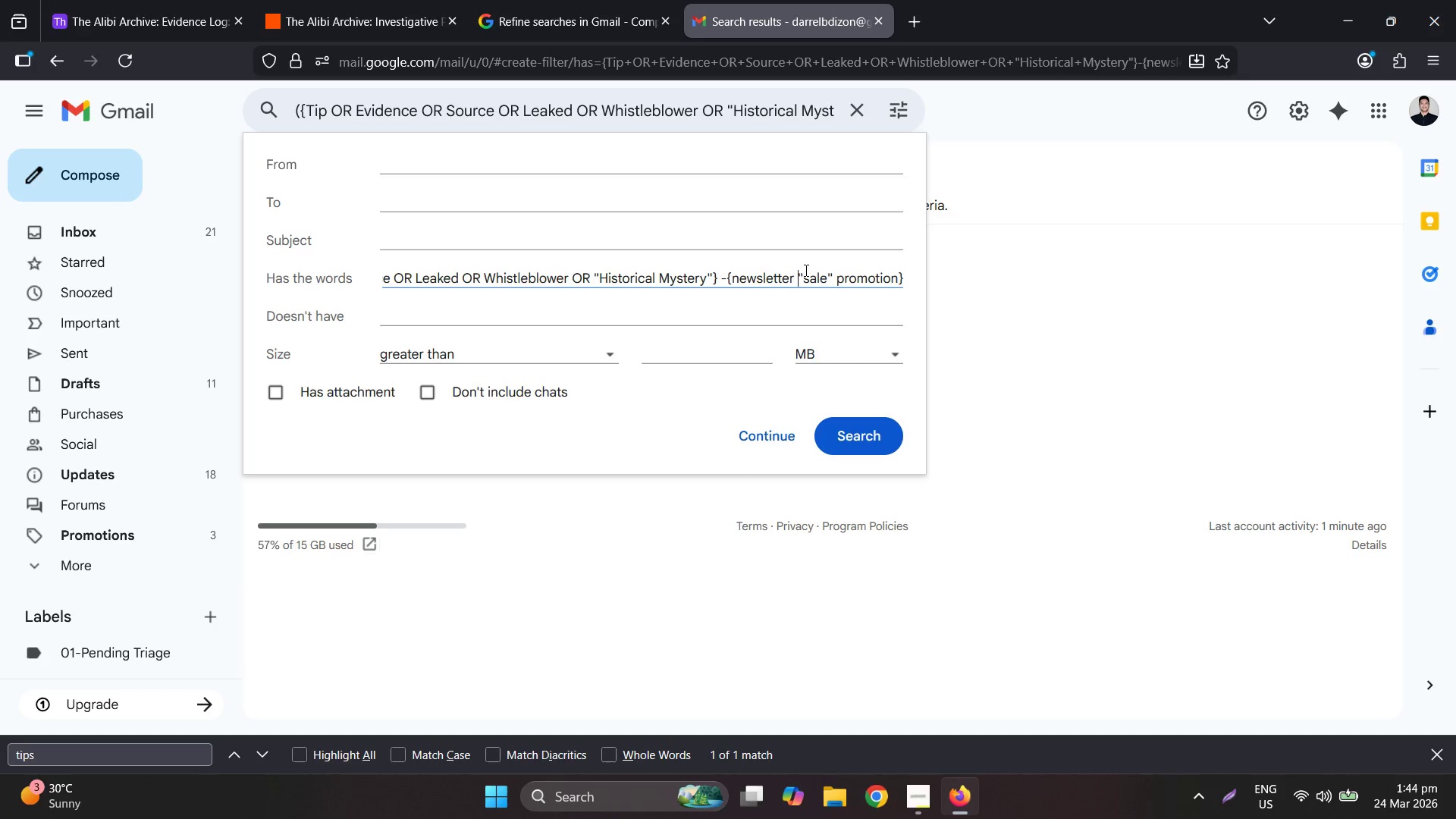 
type(OR )
 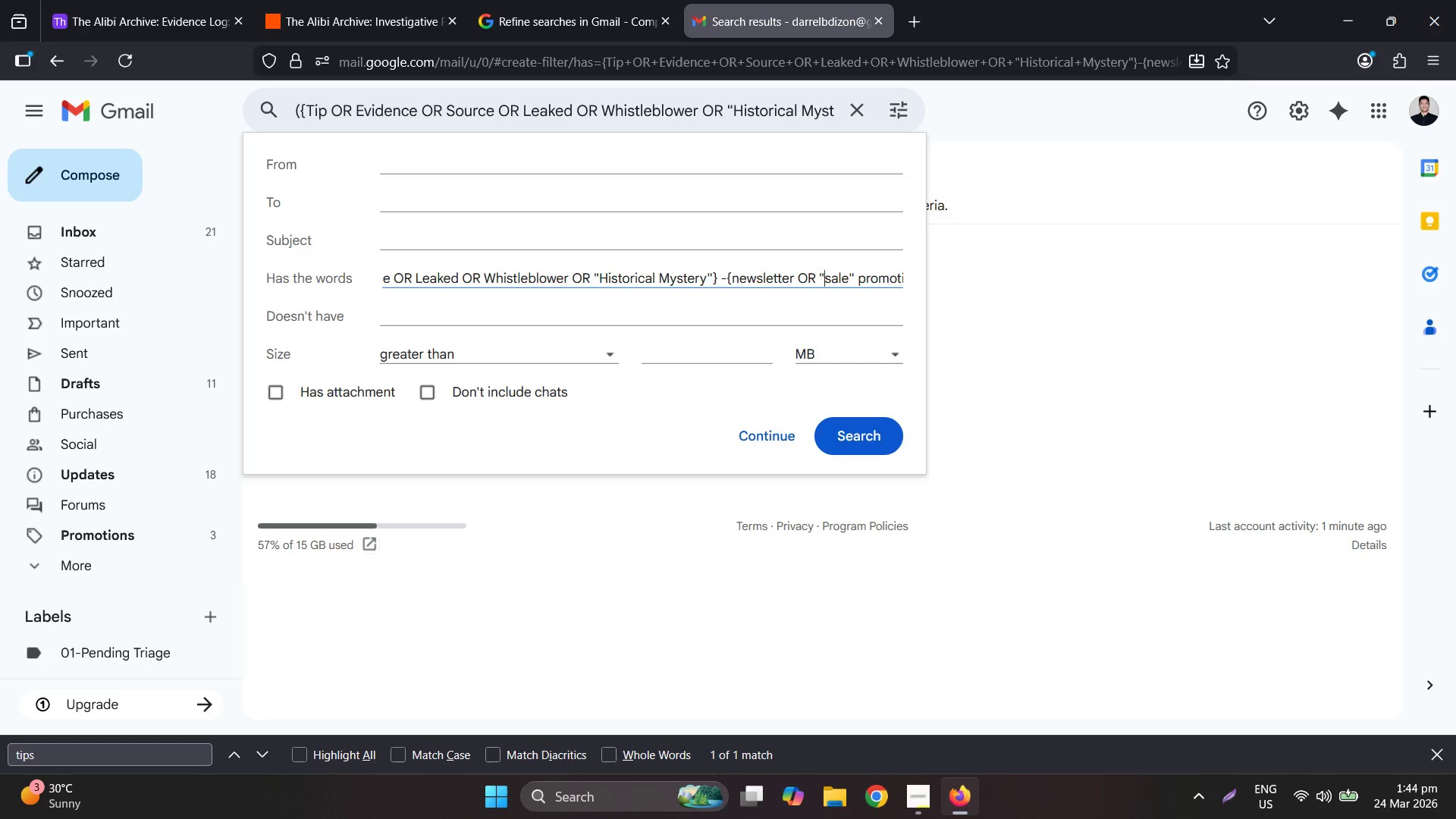 
hold_key(key=ArrowRight, duration=0.64)
 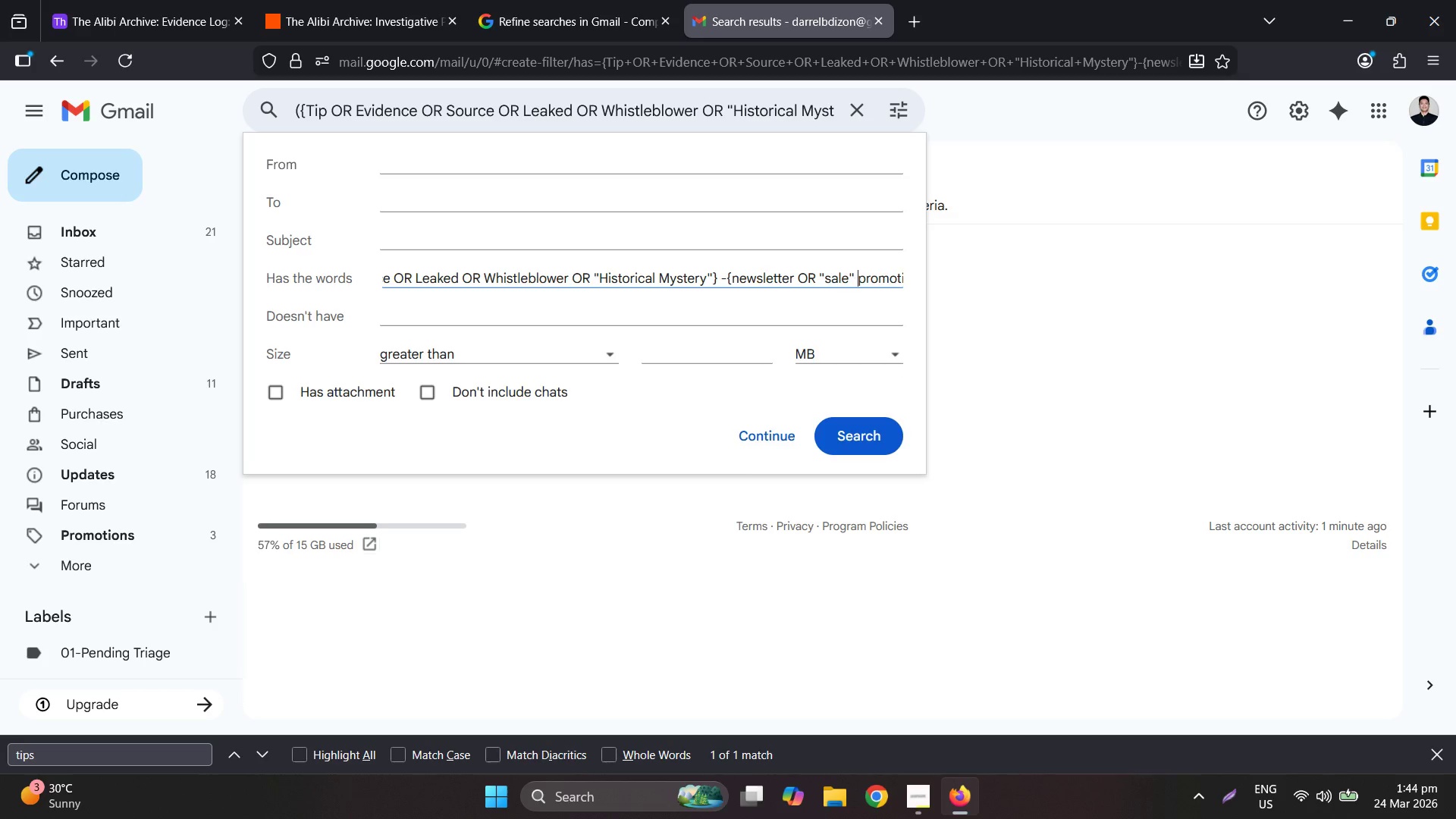 
key(ArrowRight)
 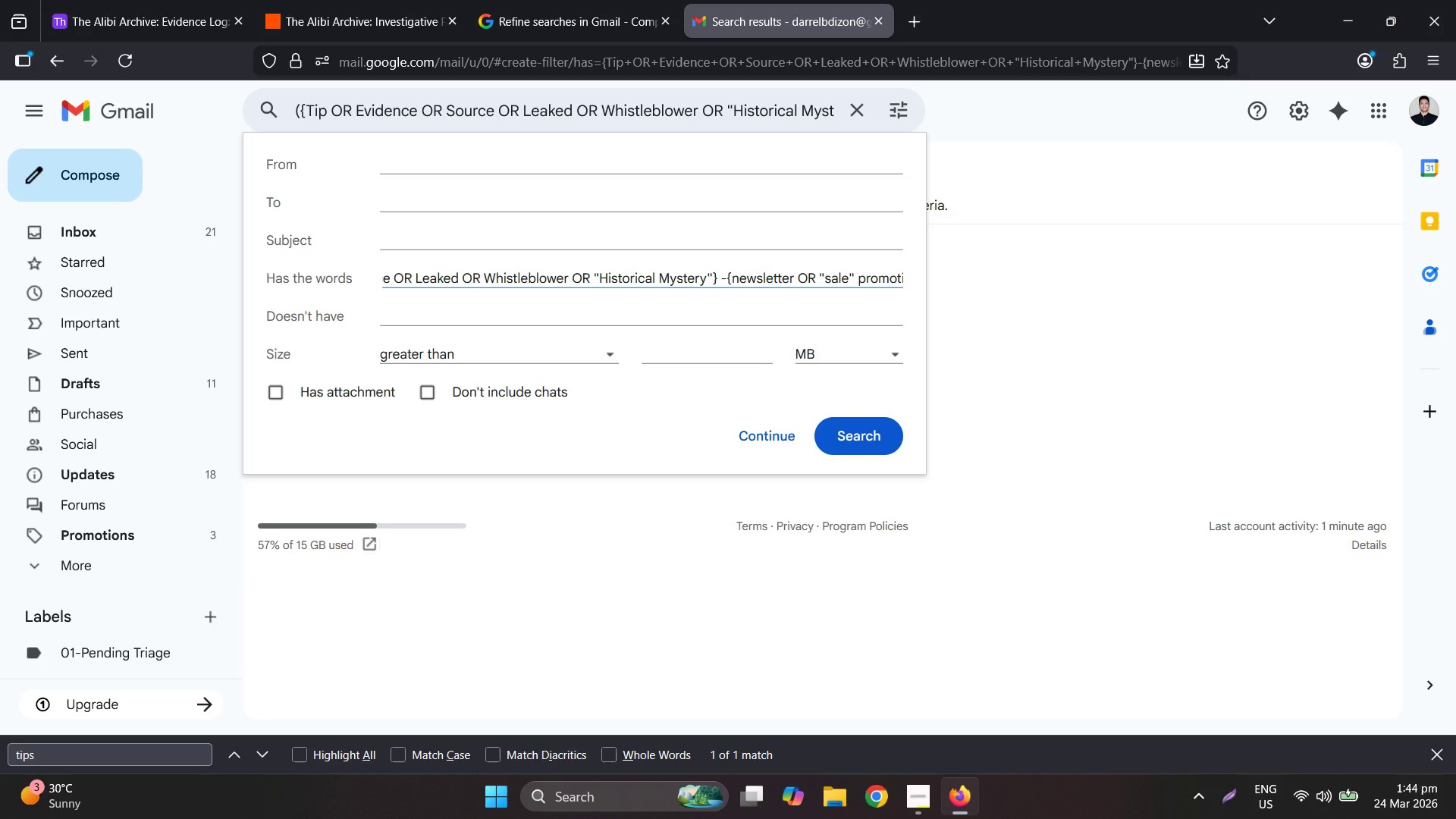 
hold_key(key=ArrowRight, duration=1.03)
 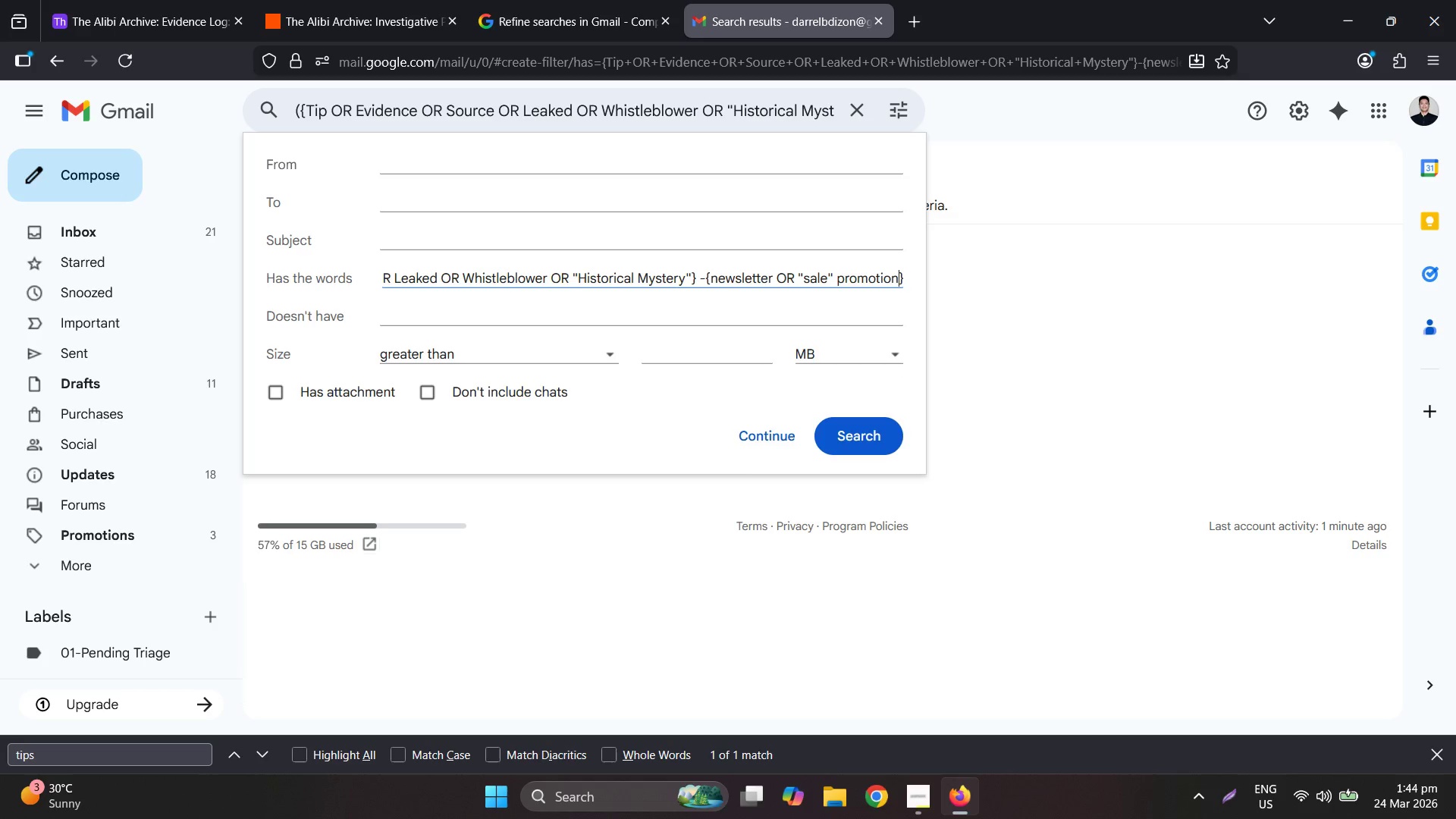 
hold_key(key=ArrowLeft, duration=0.77)
 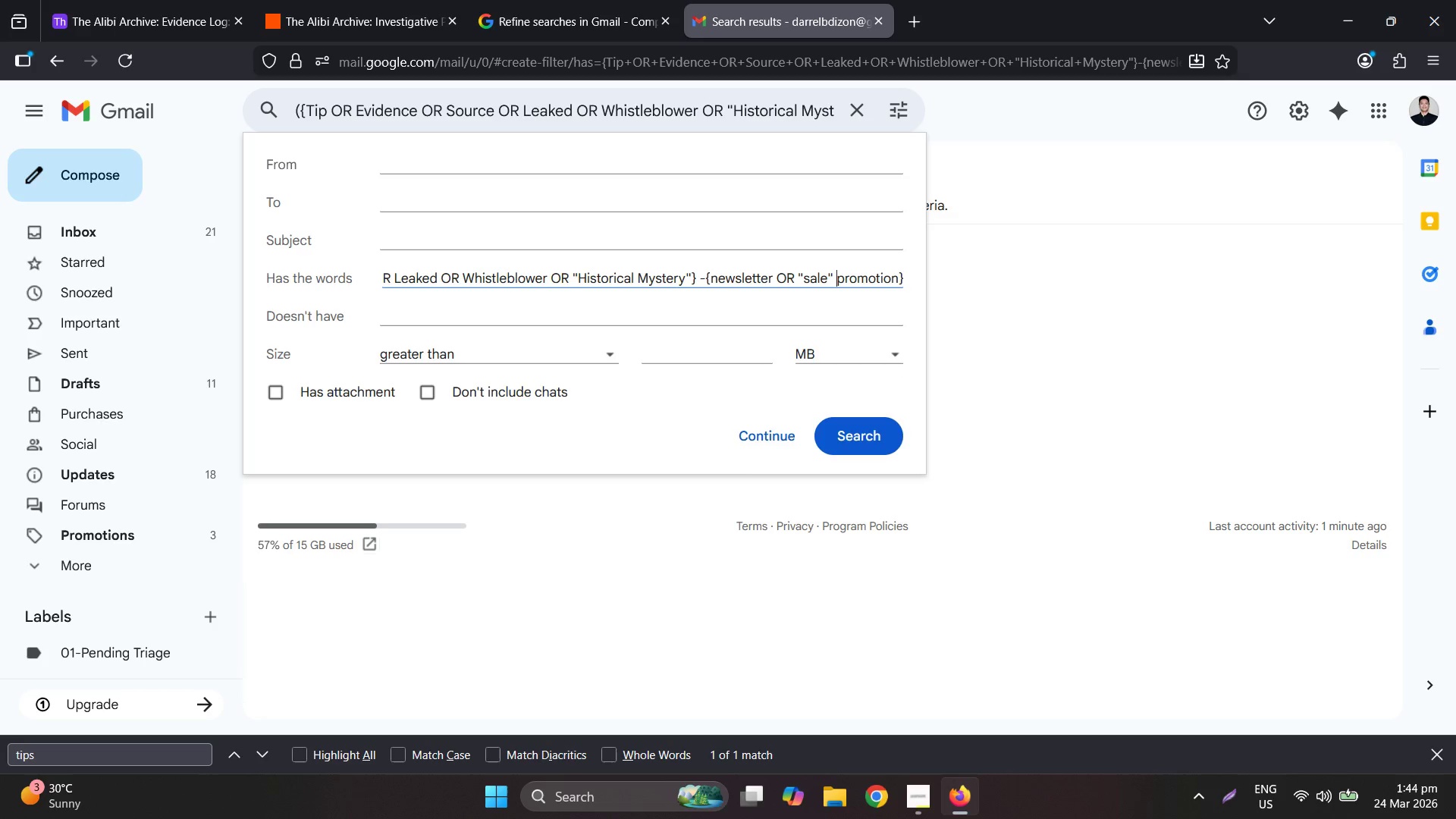 
key(ArrowLeft)
 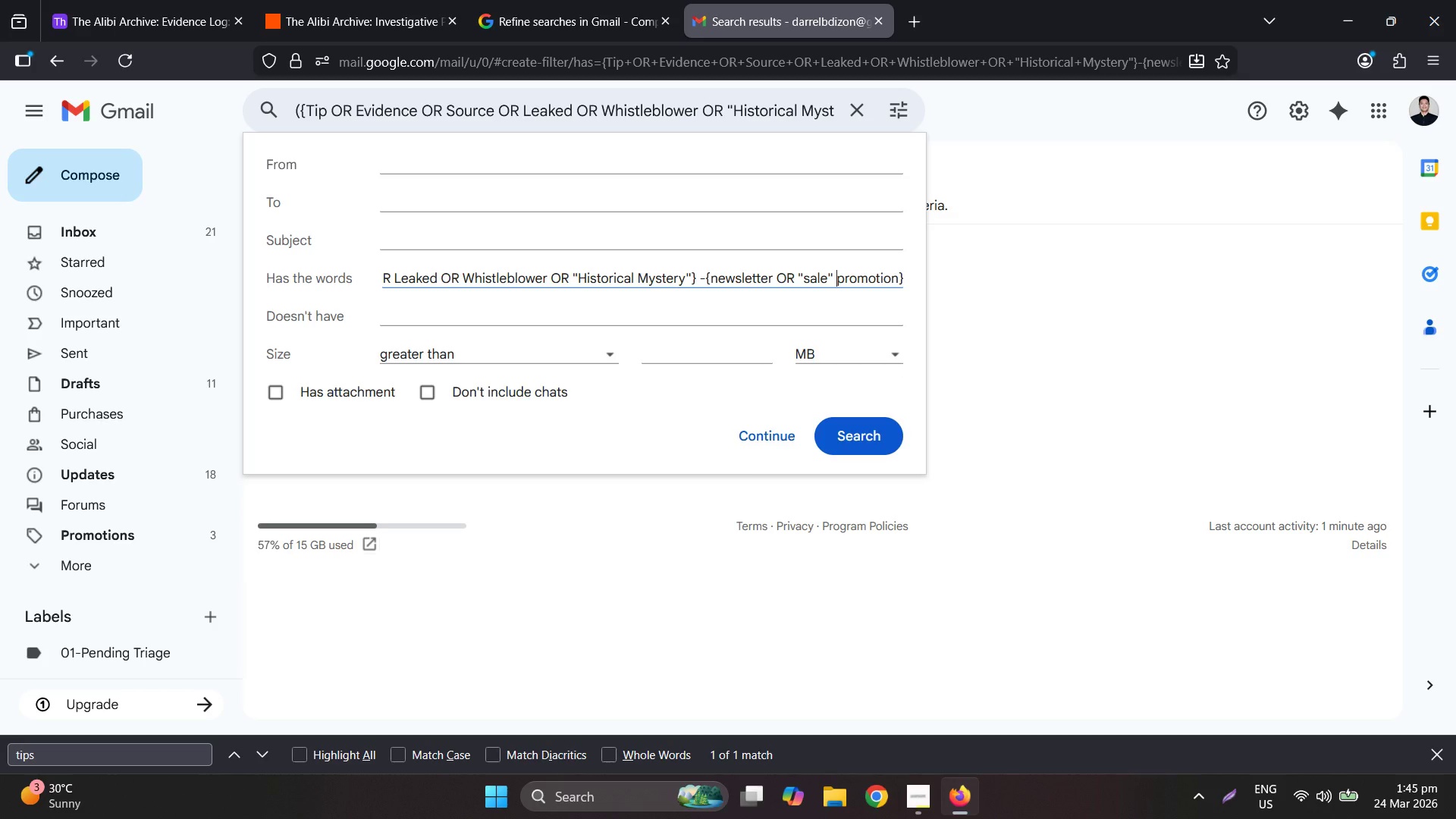 
wait(12.2)
 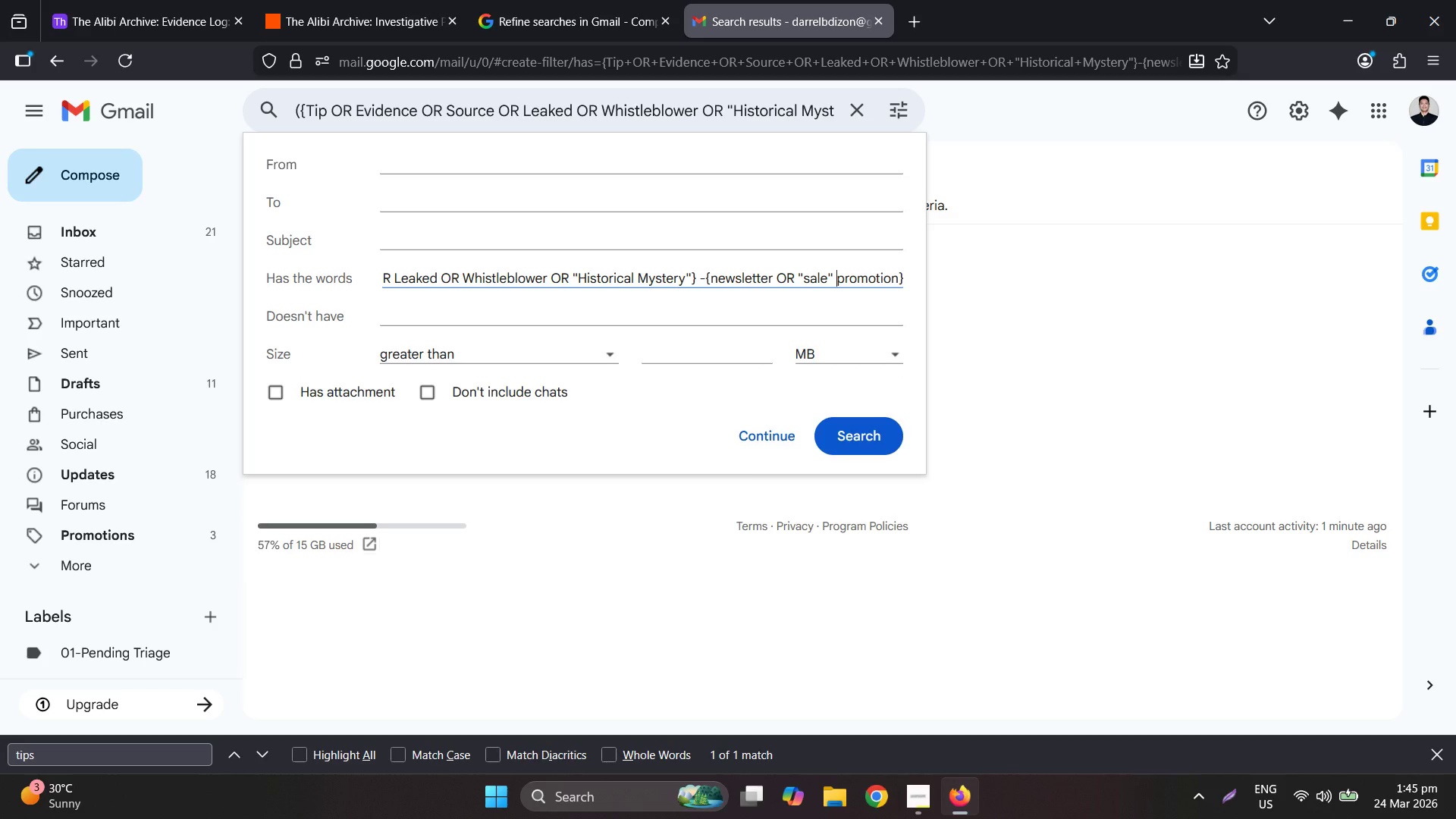 
type(OR )
 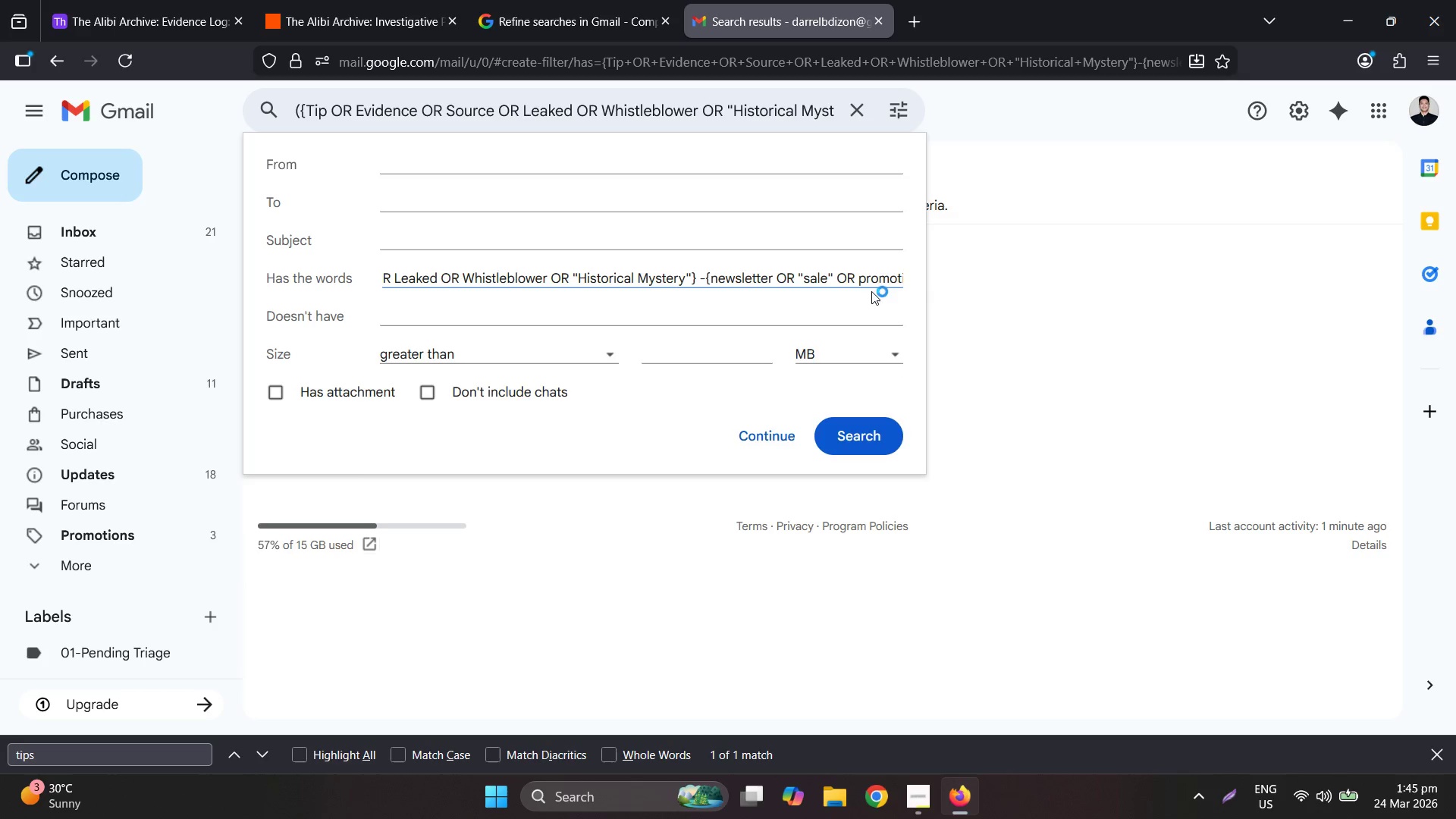 
hold_key(key=ArrowRight, duration=1.08)
 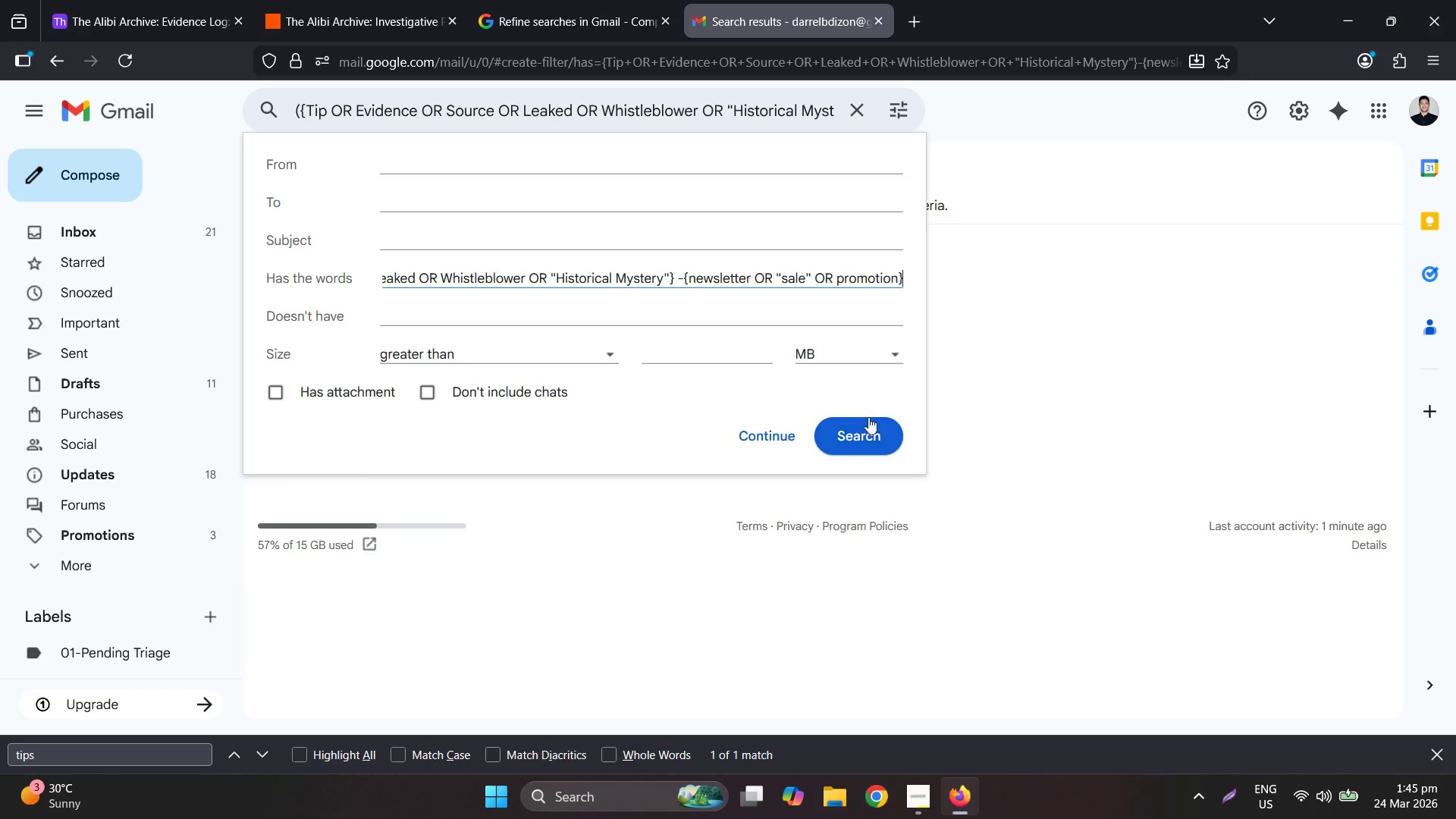 
mouse_move([885, 419])
 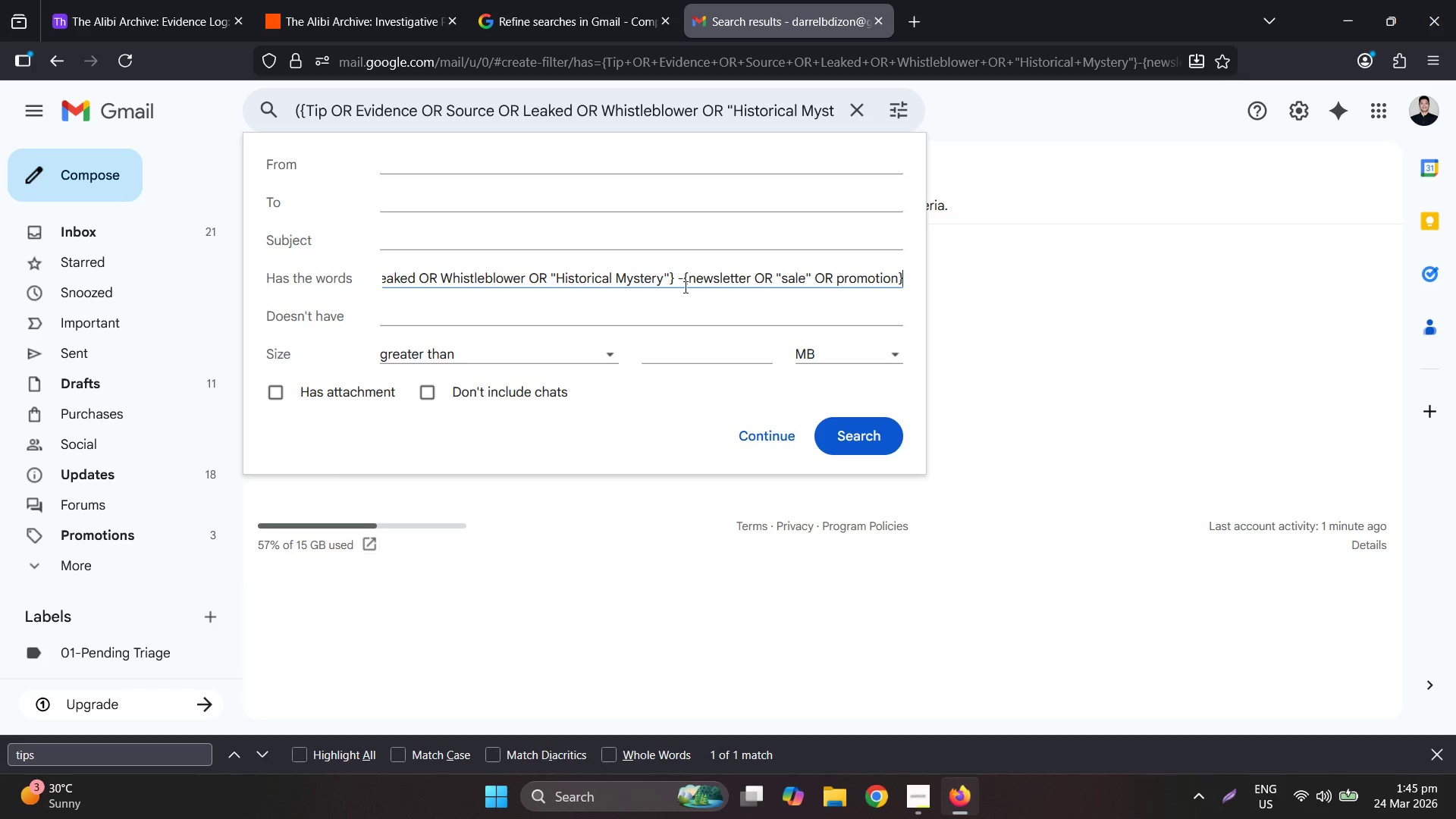 
left_click_drag(start_coordinate=[687, 273], to_coordinate=[931, 286])
 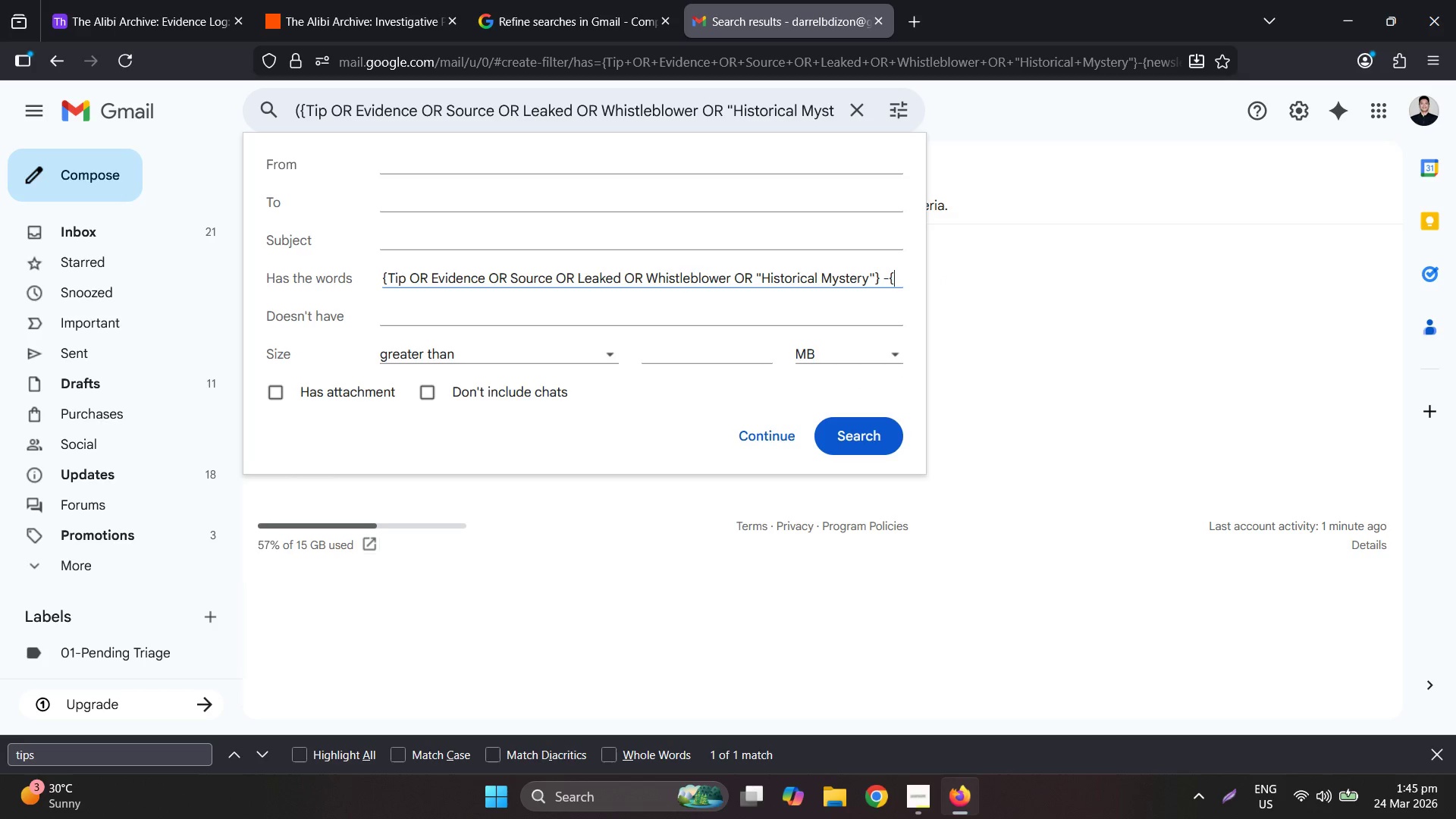 
key(Backspace)
key(Backspace)
type(newslettter)
key(Backspace)
key(Backspace)
key(Backspace)
type(er = s)
key(Backspace)
key(Backspace)
key(Backspace)
type(-sal)
key(Backspace)
type(le - )
key(Backspace)
type(promotion -unsus)
key(Backspace)
type(bscribe)
 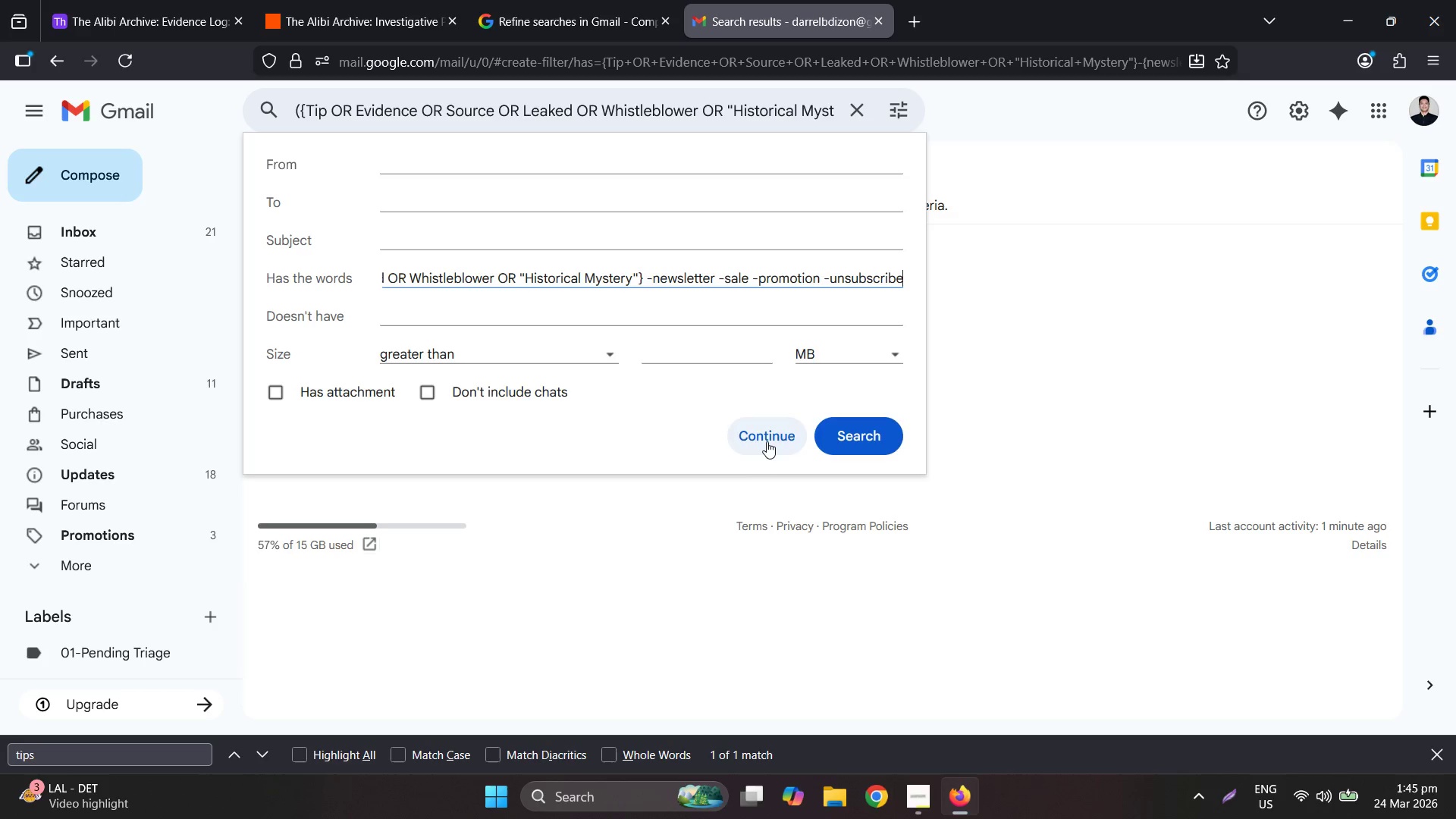 
left_click([767, 441])
 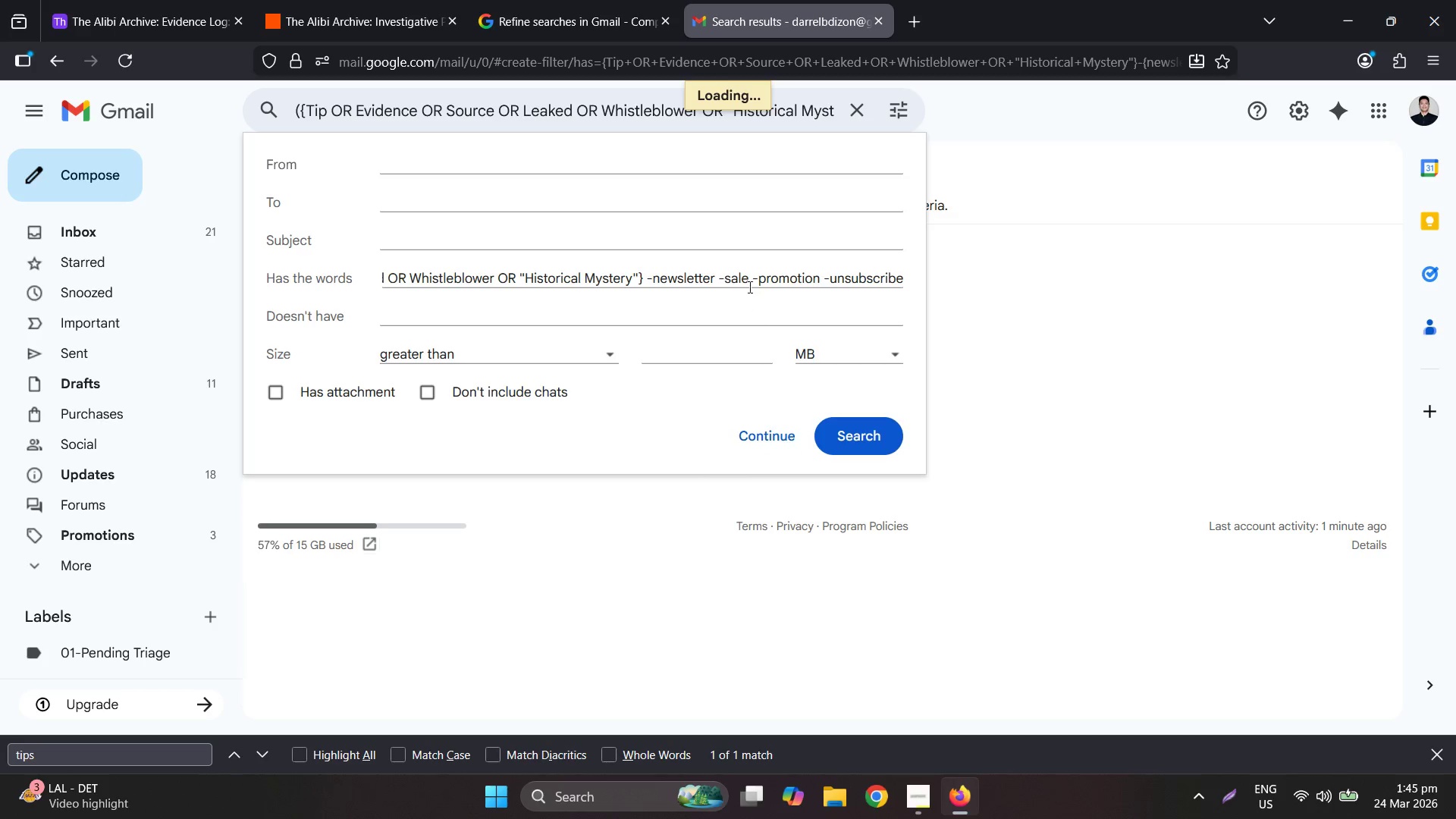 
double_click([741, 275])
 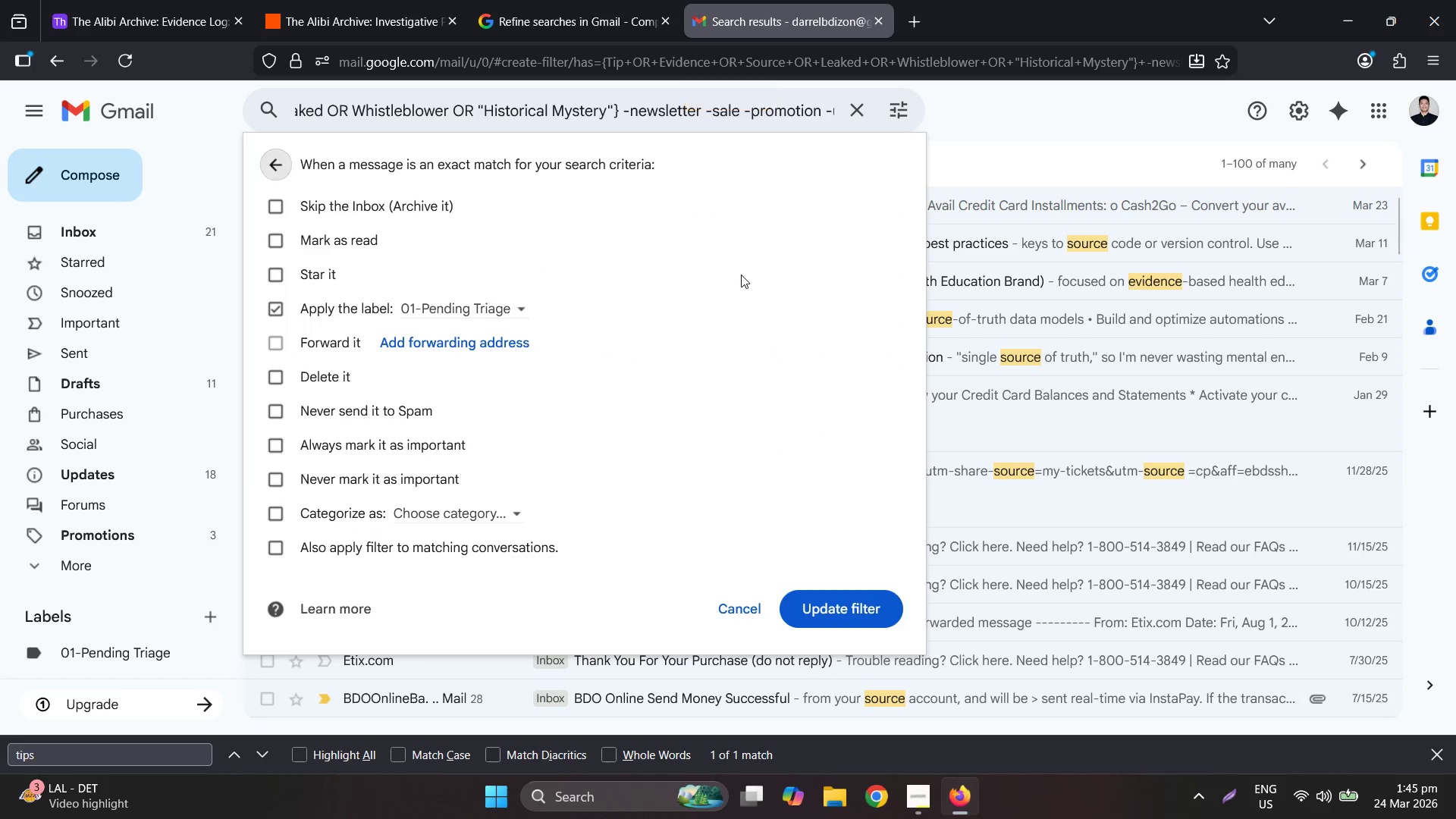 
triple_click([741, 275])
 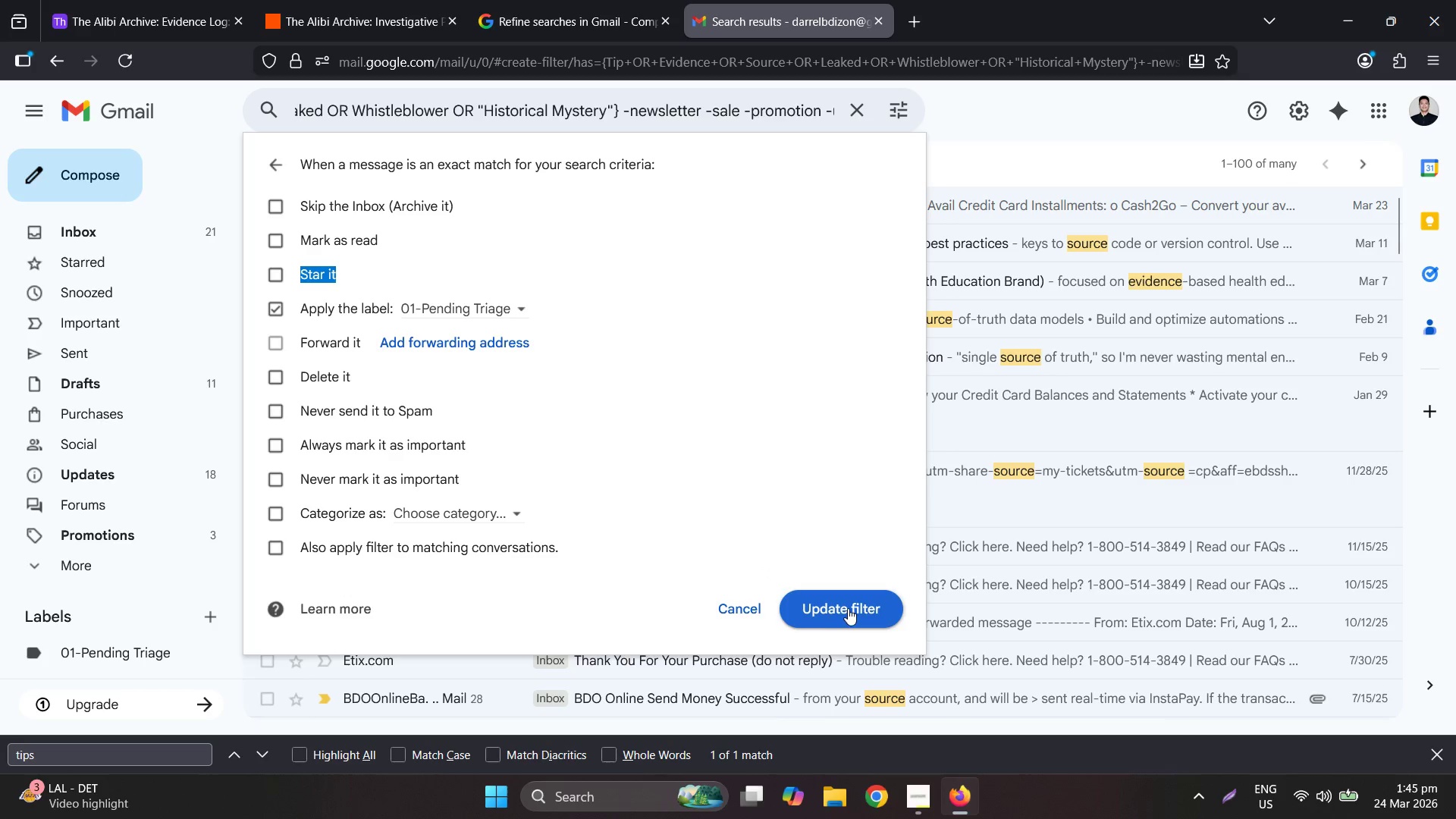 
wait(5.84)
 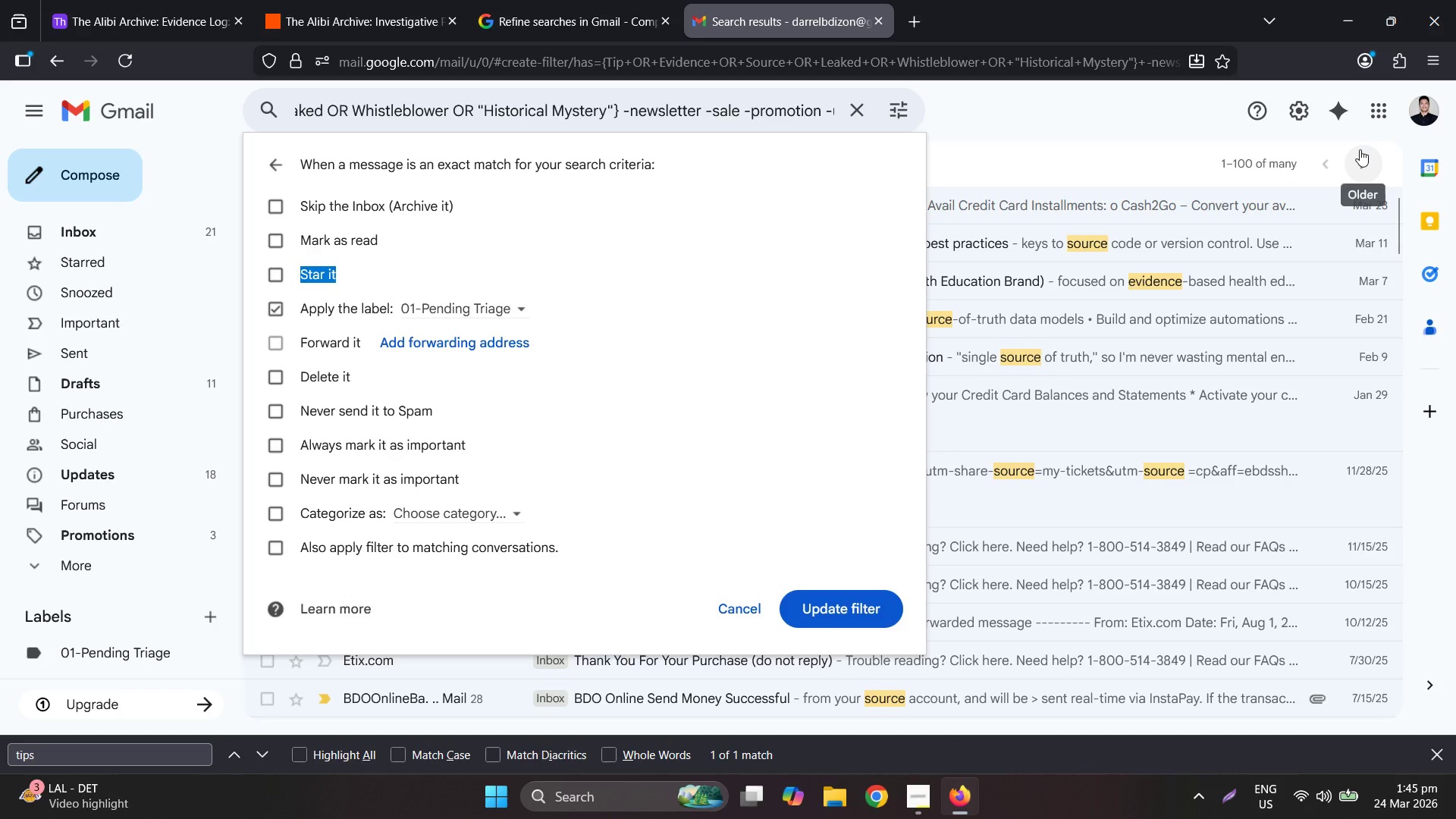 
left_click([848, 608])
 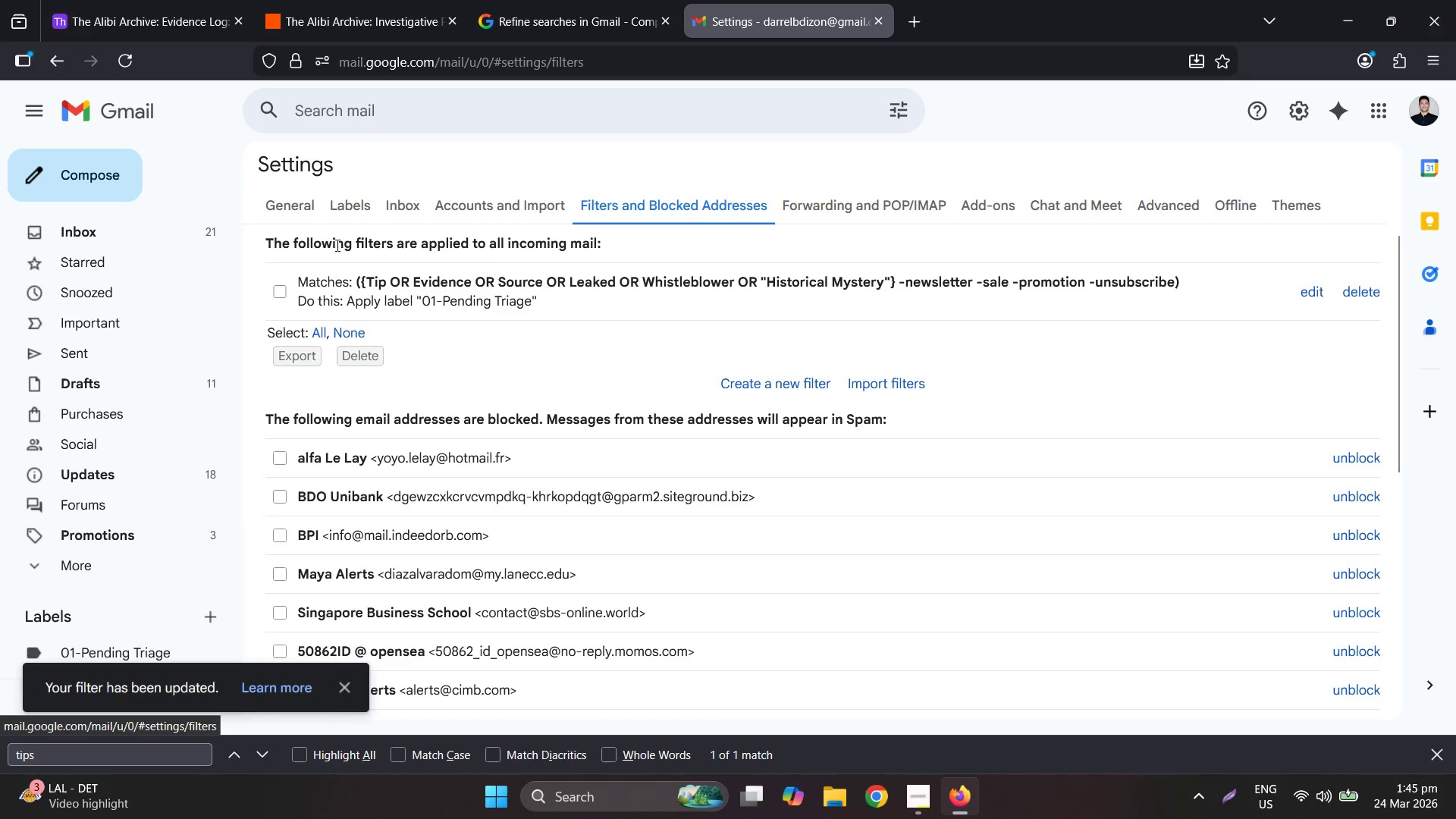 
left_click([68, 237])
 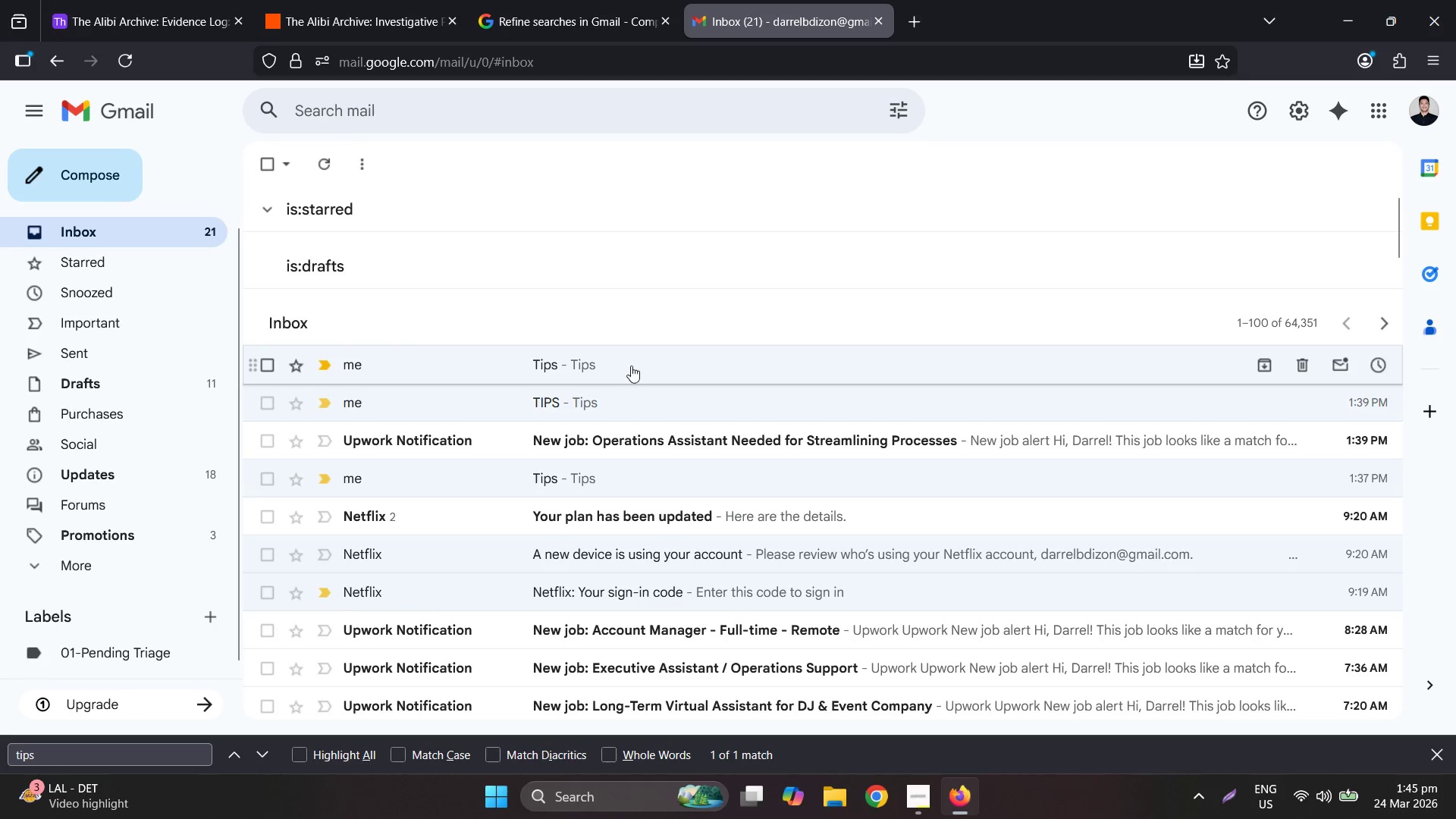 
left_click([643, 368])
 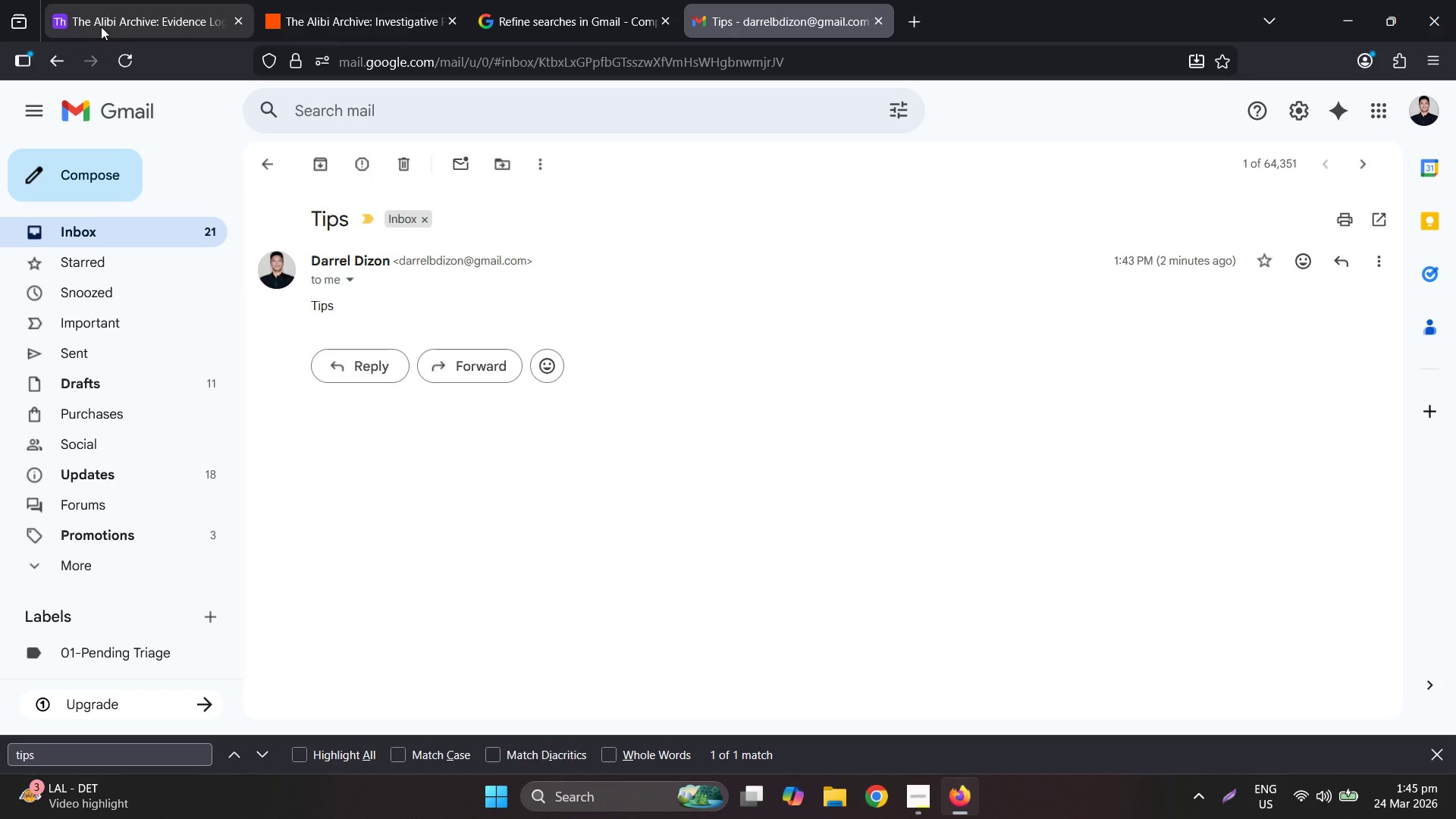 
left_click([140, 61])
 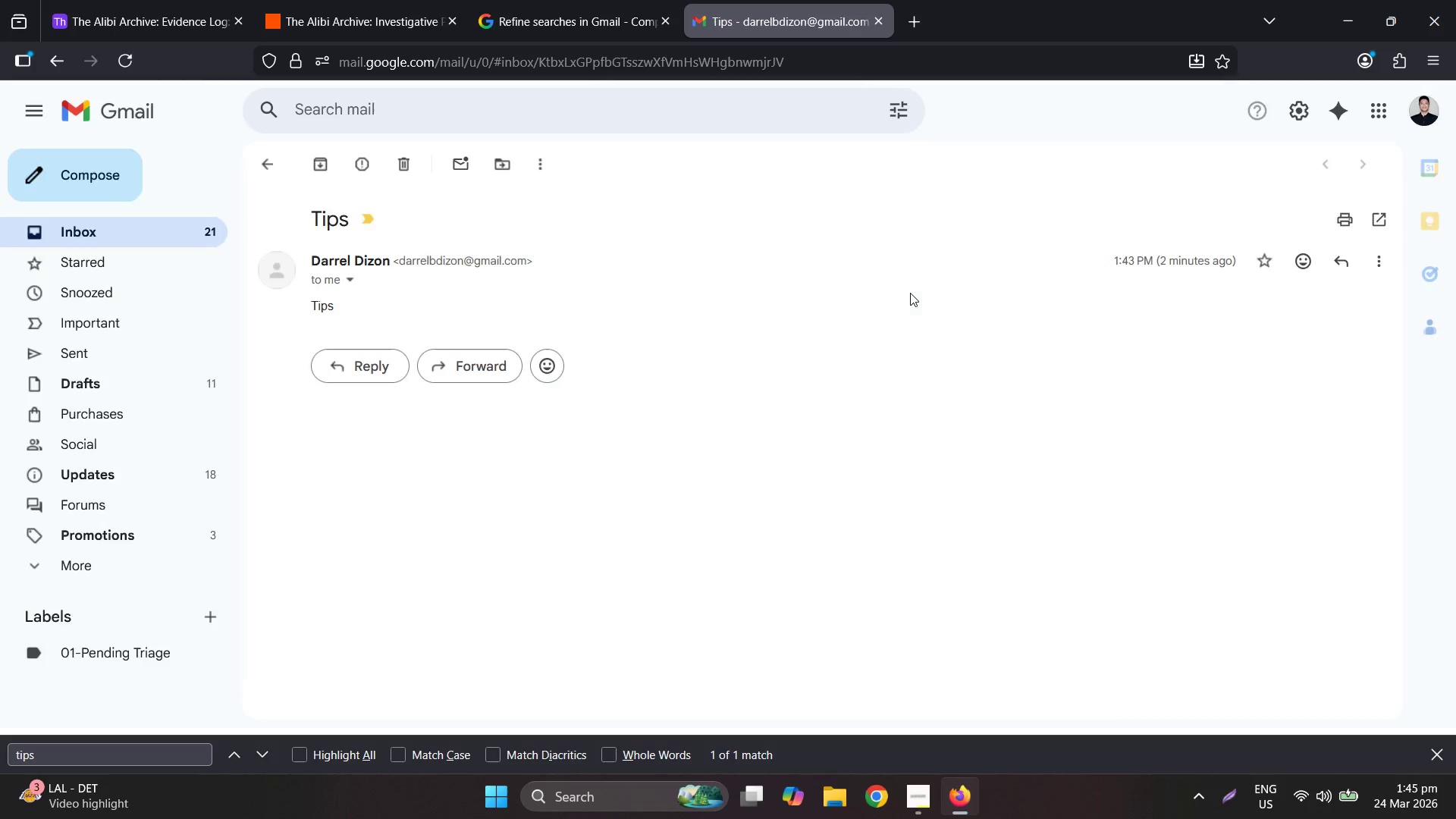 
mouse_move([105, 647])
 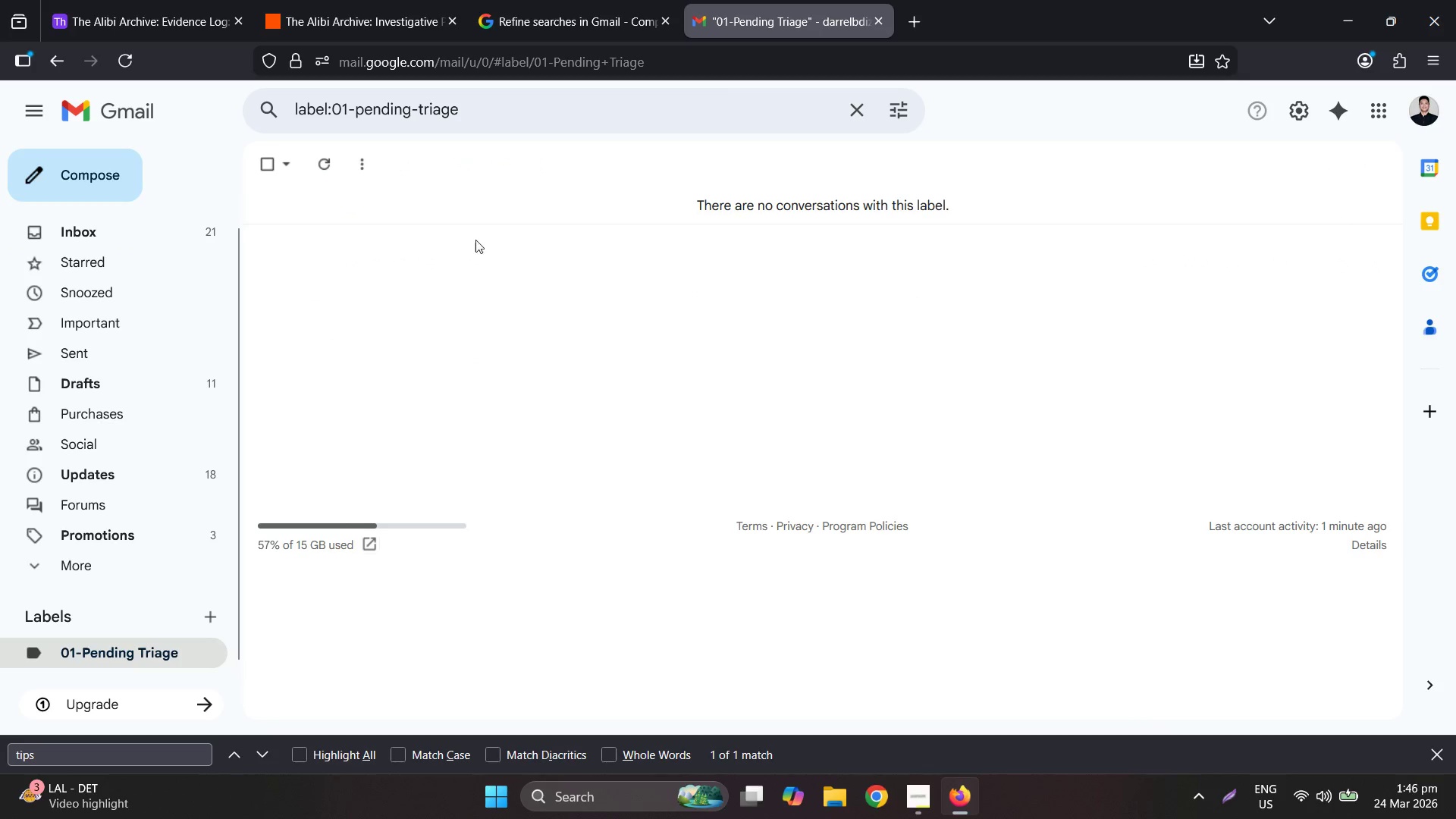 
left_click([168, 225])
 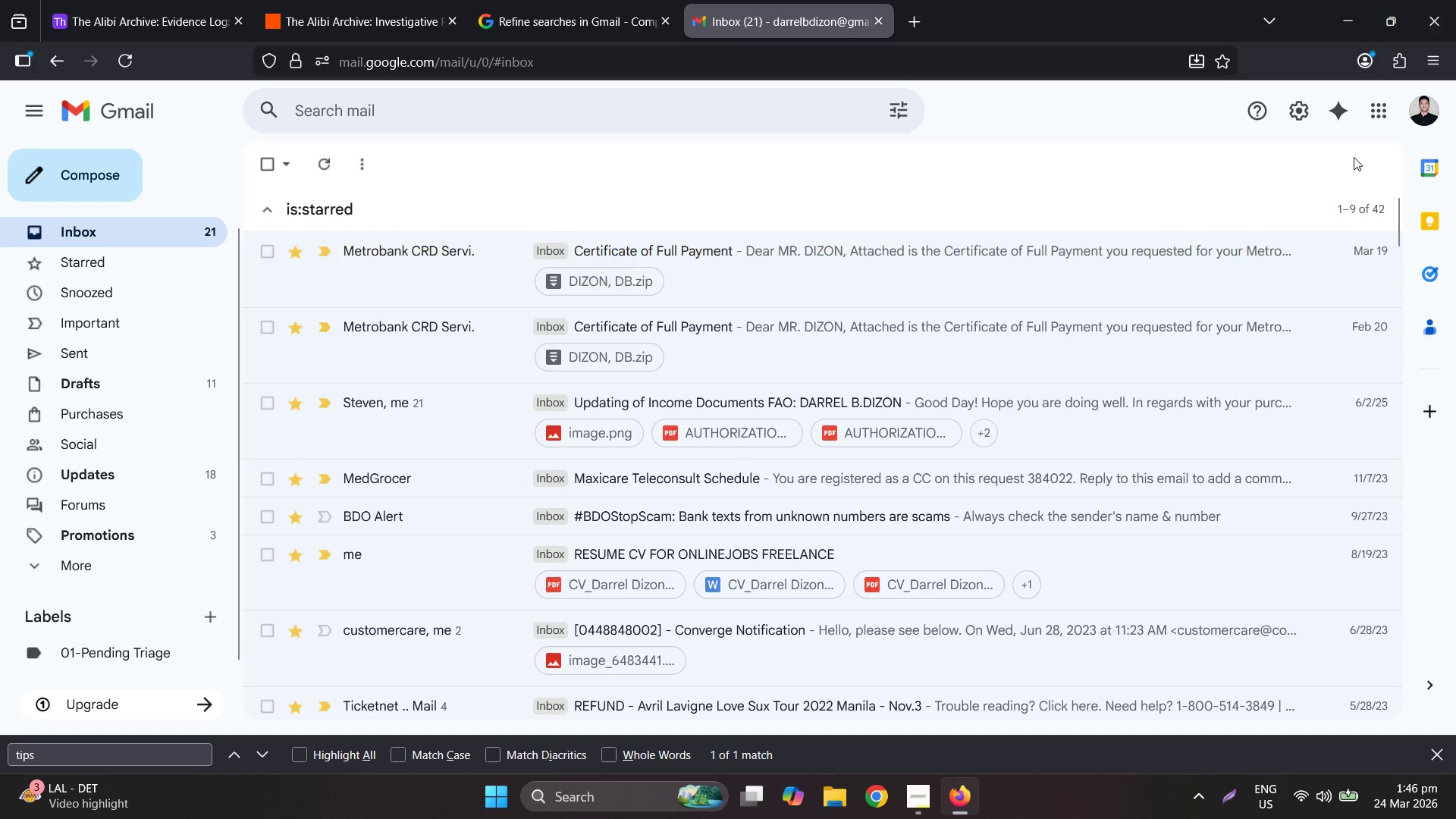 
left_click([1287, 111])
 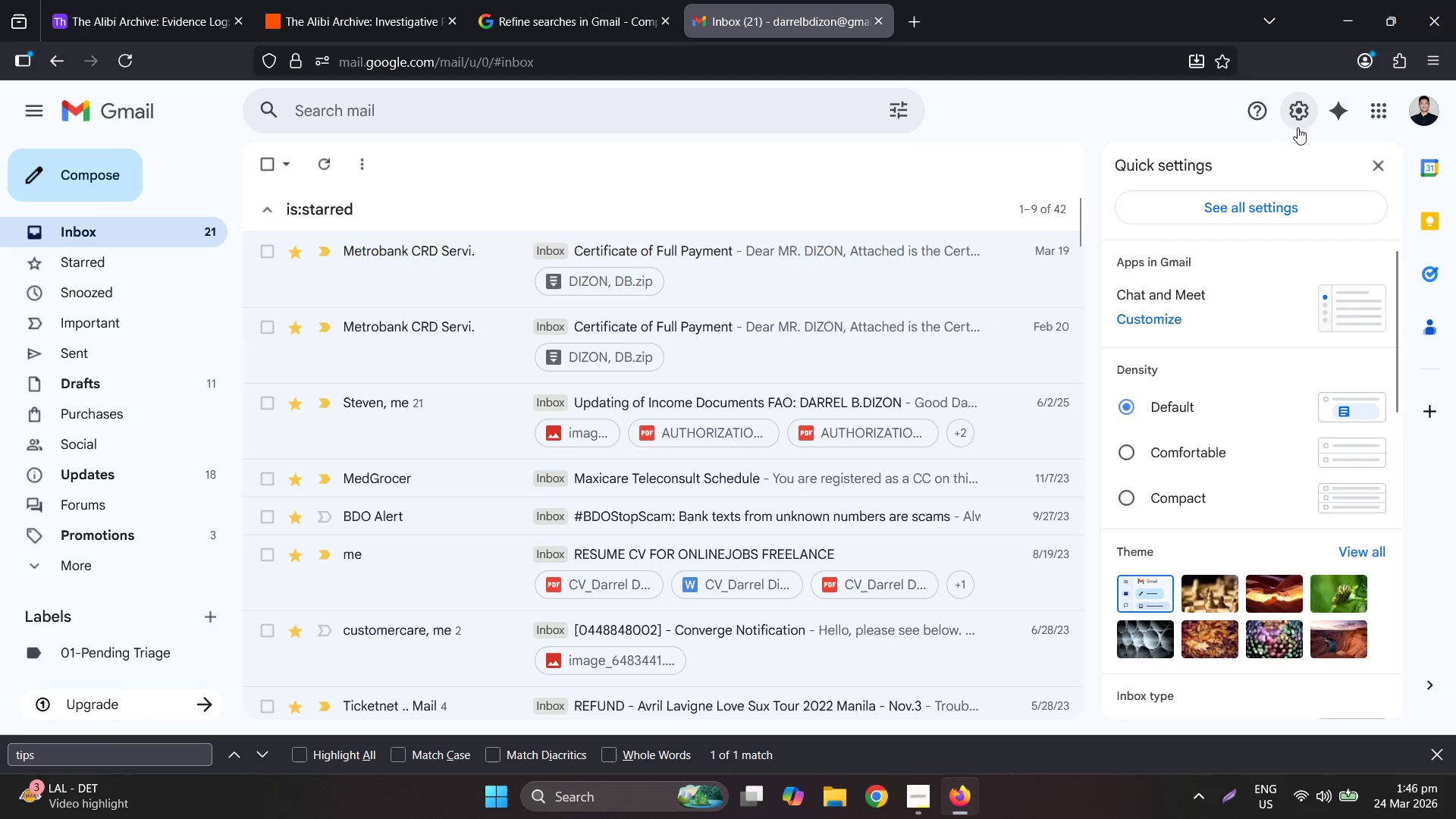 
left_click([1269, 197])
 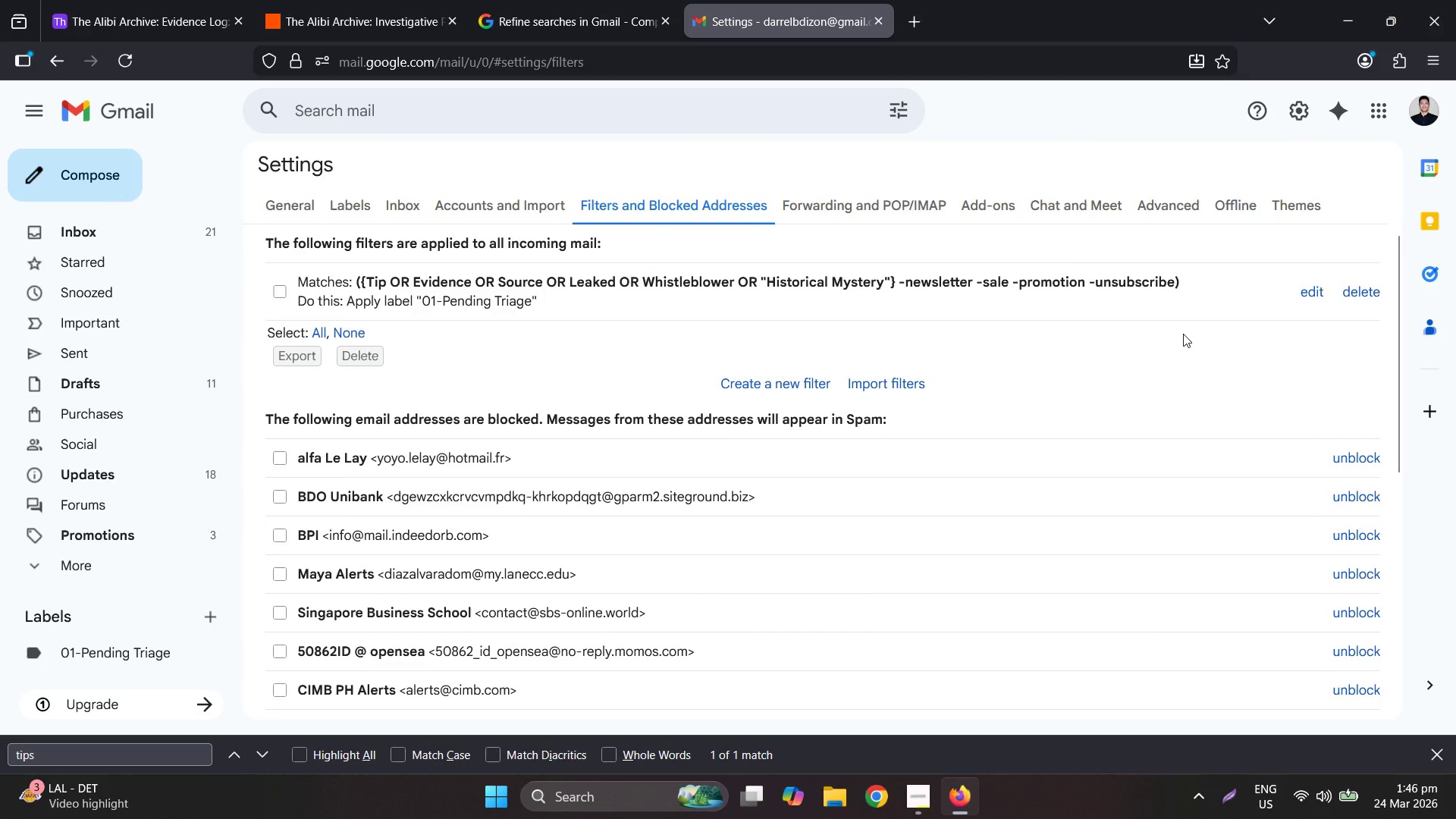 
wait(11.95)
 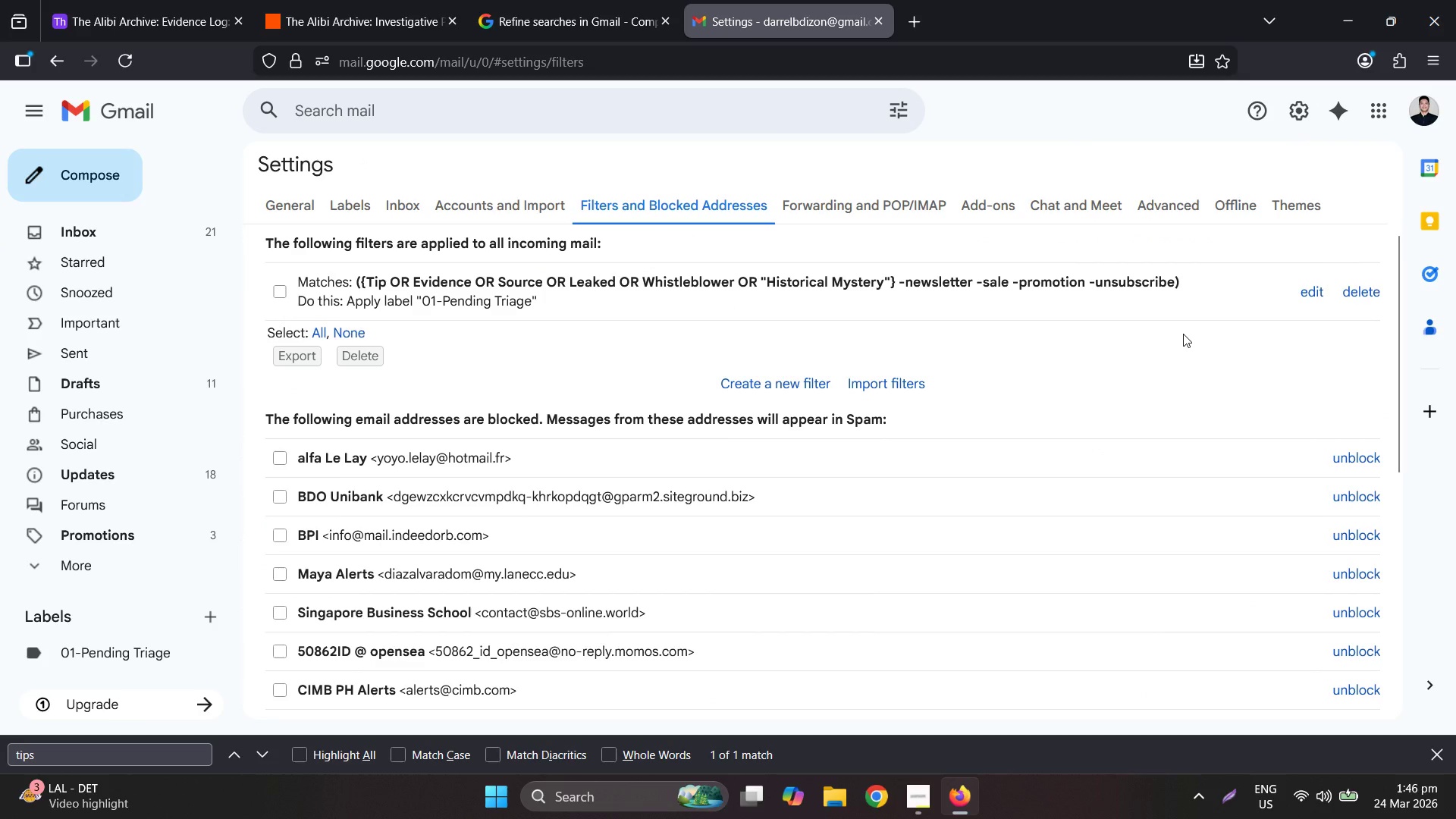 
mouse_move([174, 240])
 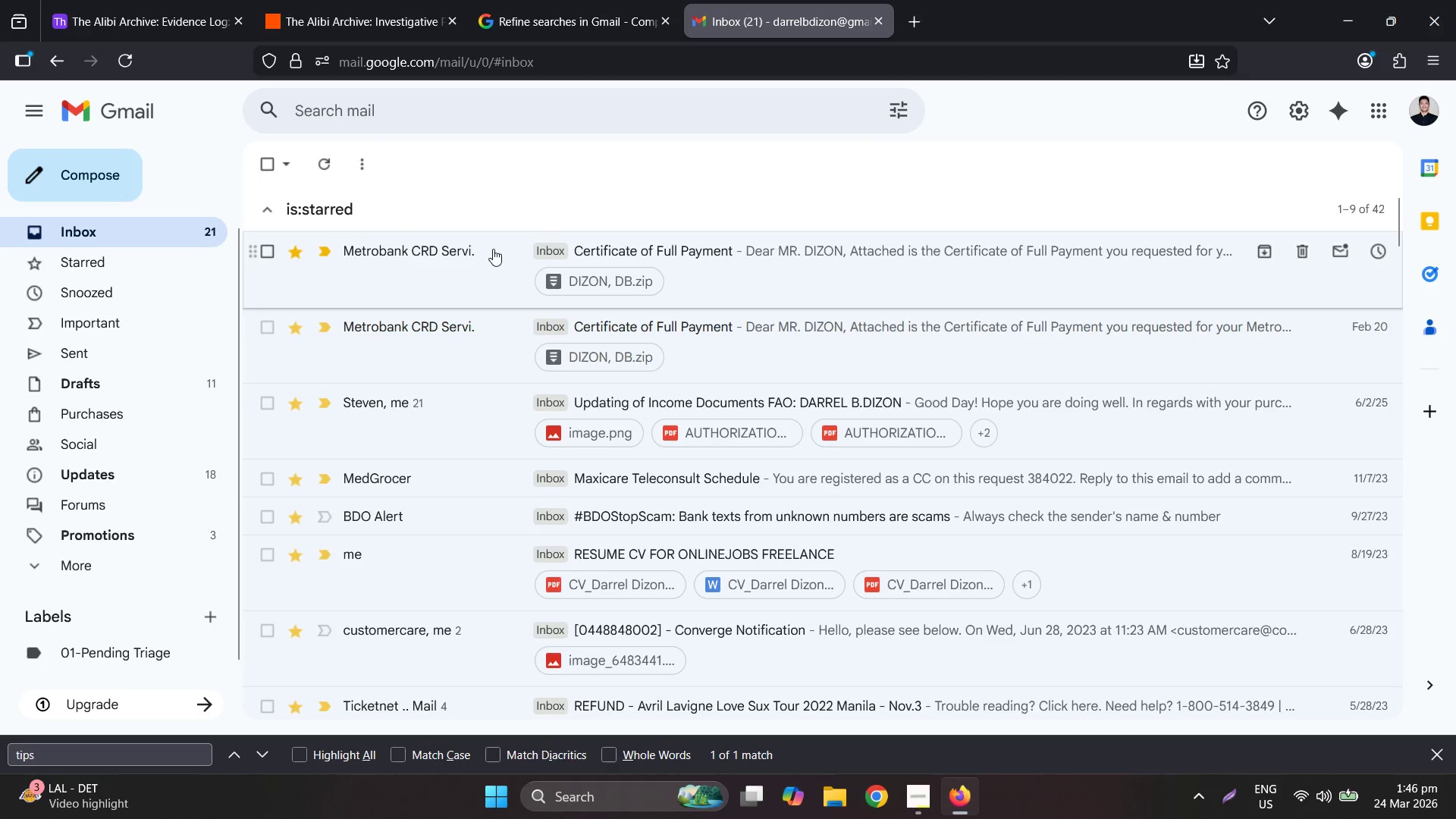 
scroll: coordinate [376, 347], scroll_direction: up, amount: 1.0
 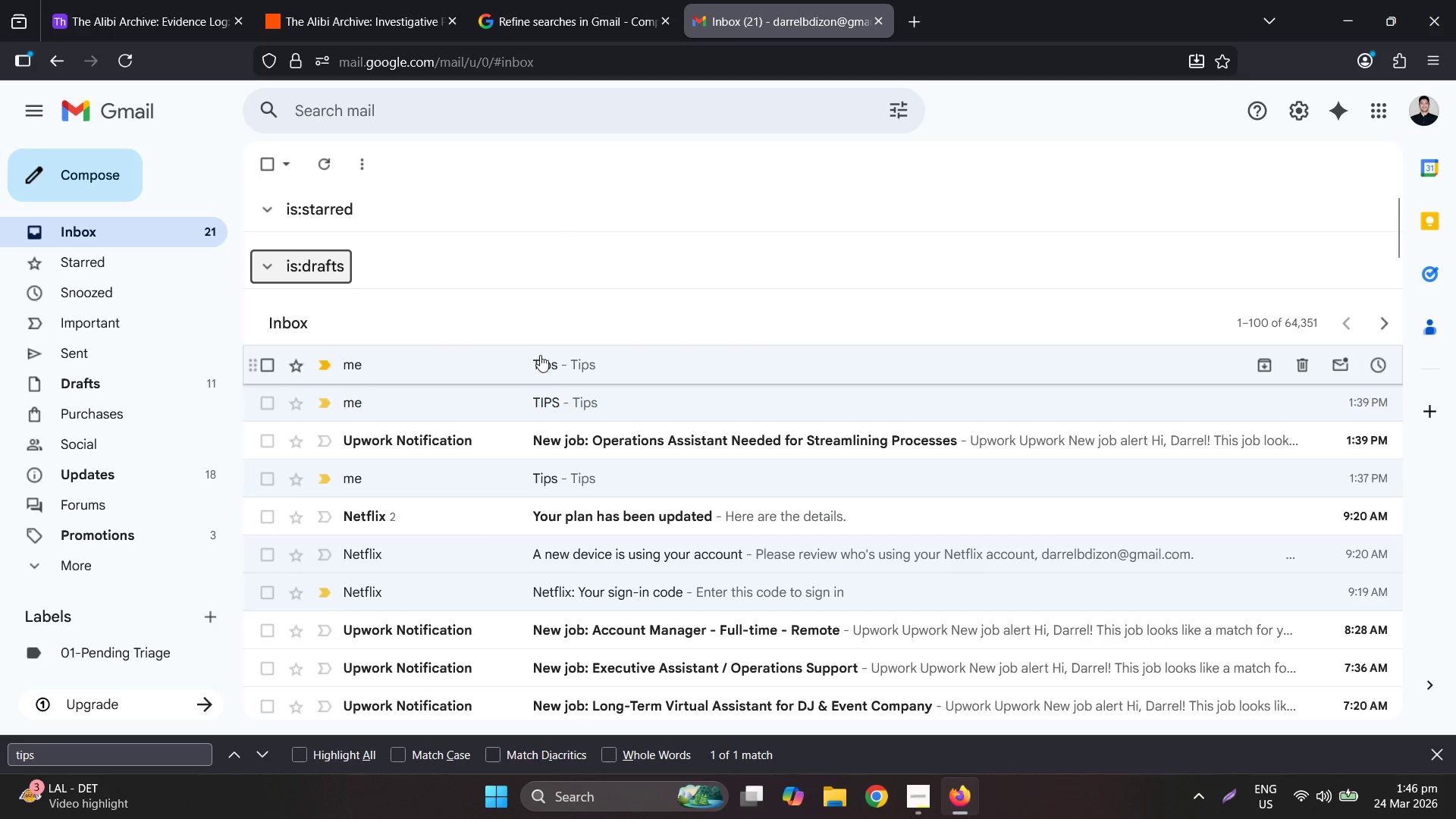 
left_click([589, 367])
 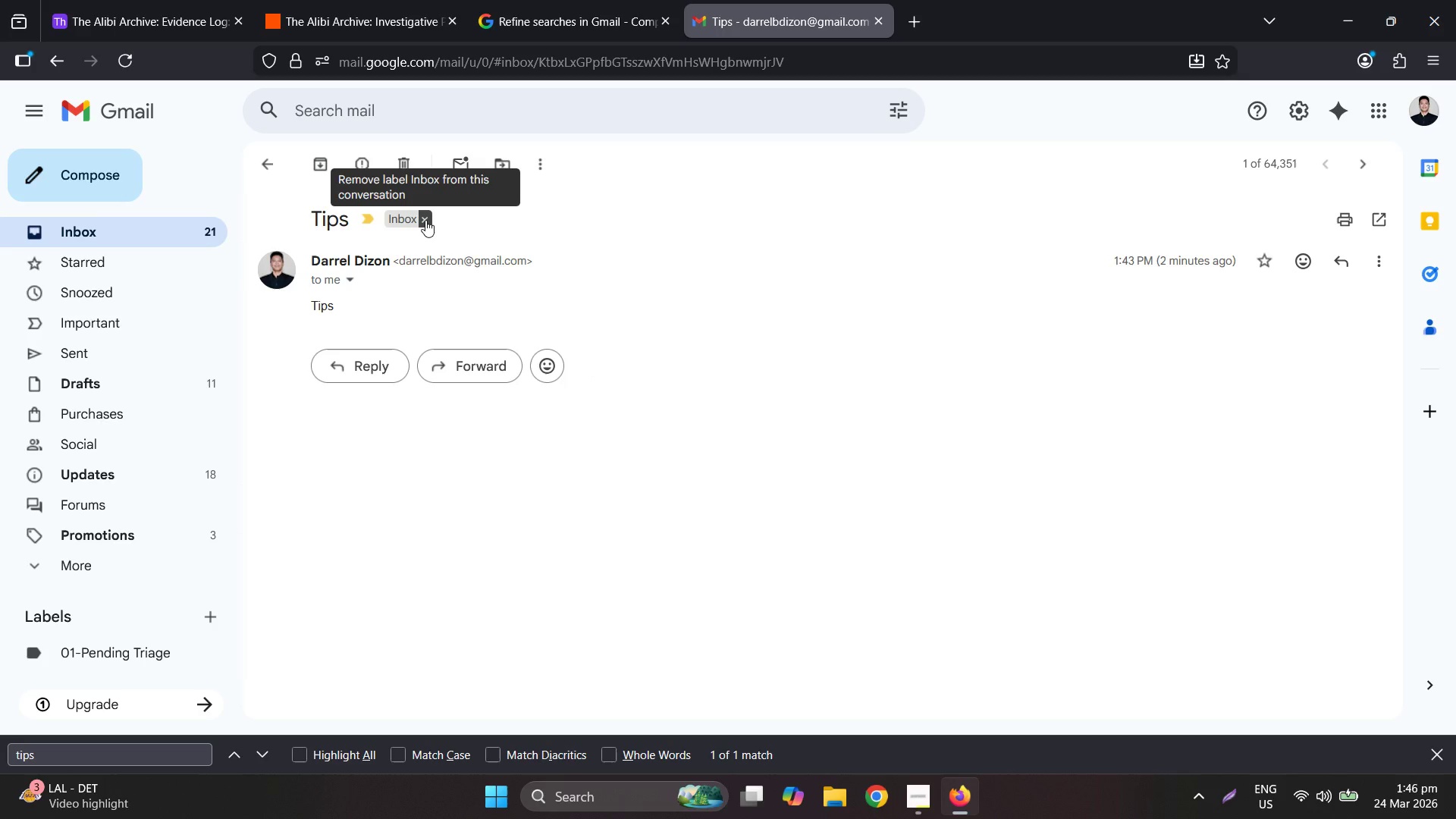 
left_click([410, 108])
 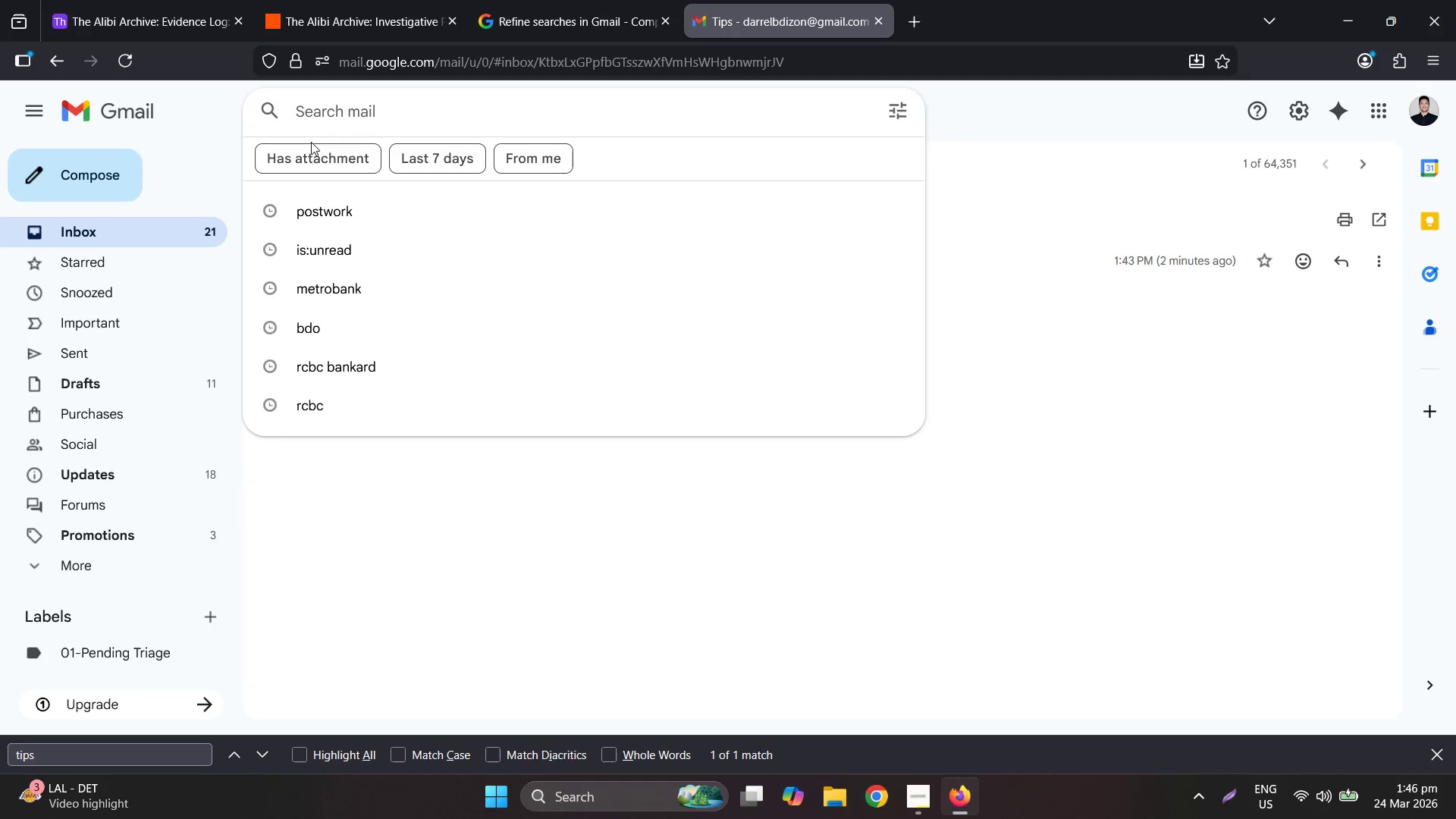 
left_click([102, 177])
 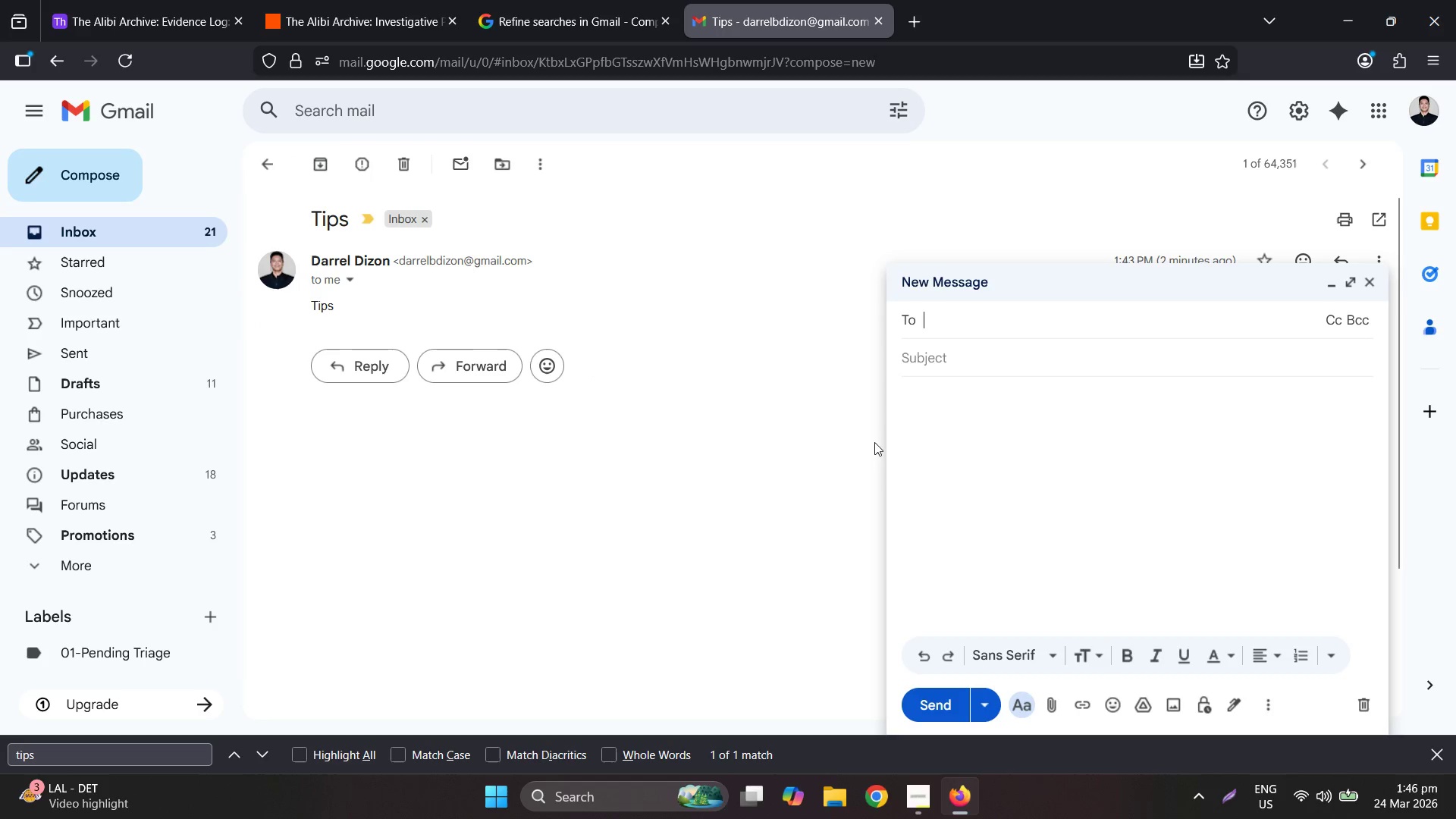 
type(da)
 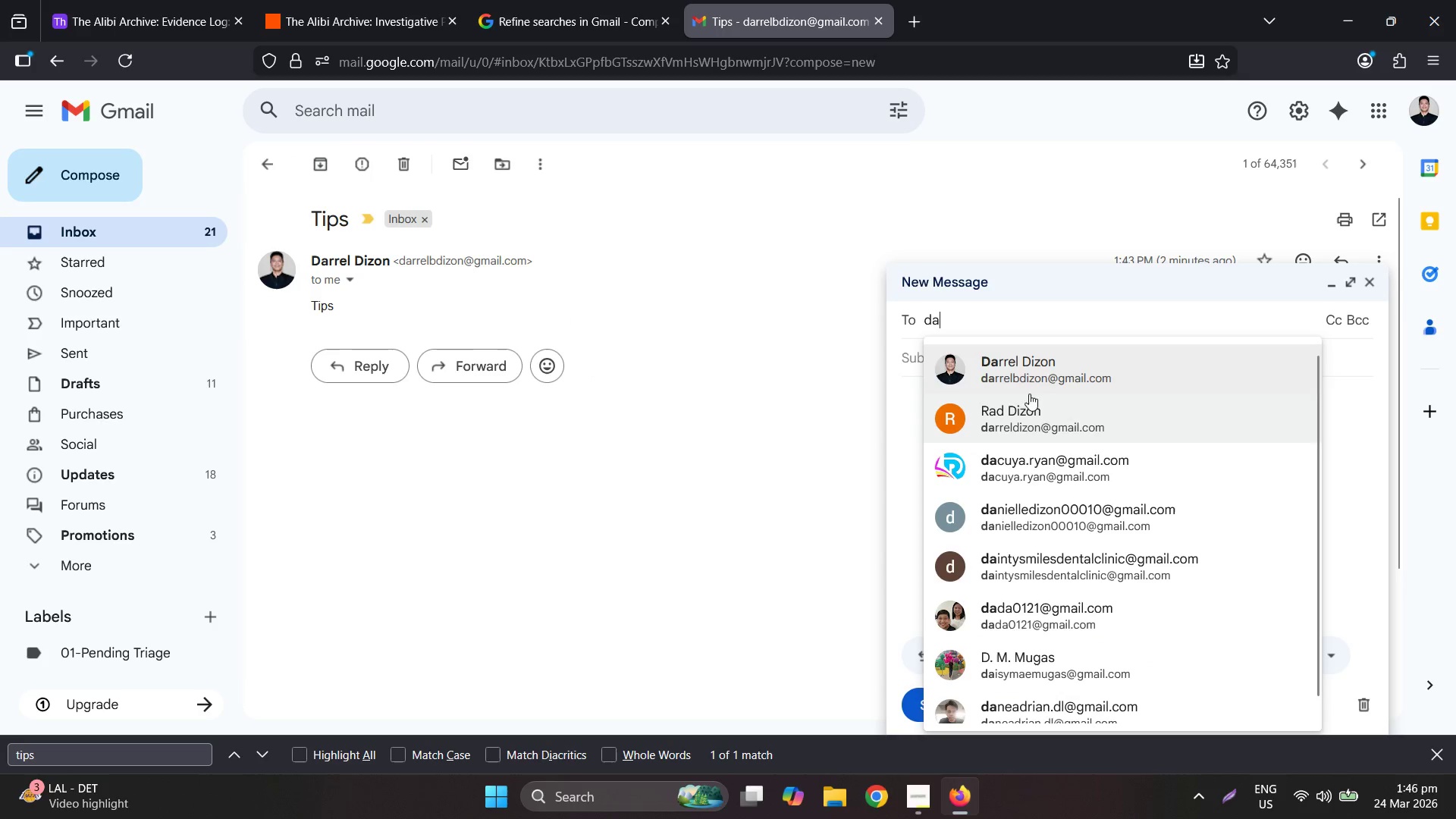 
left_click([1049, 367])
 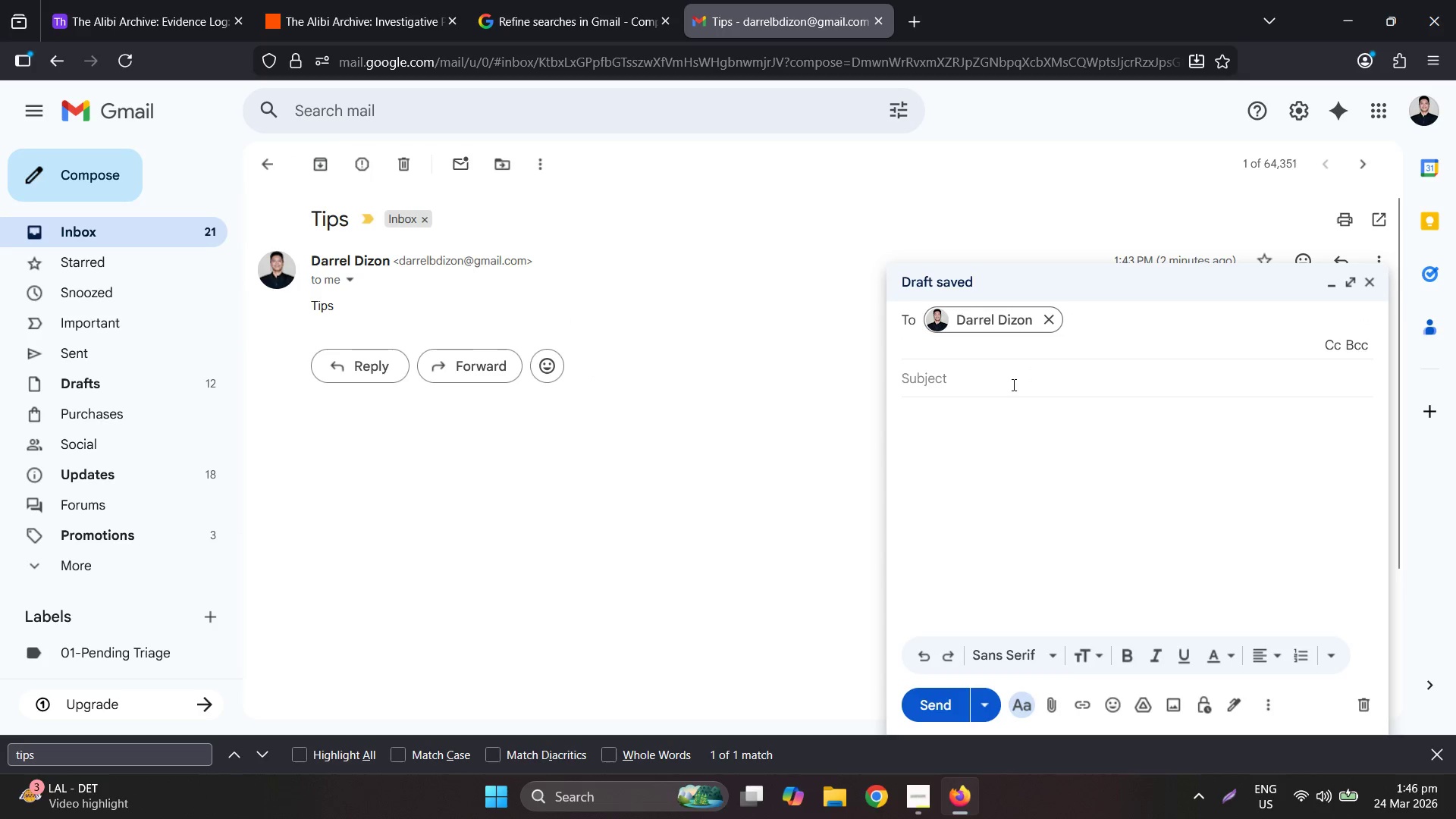 
left_click([1012, 384])
 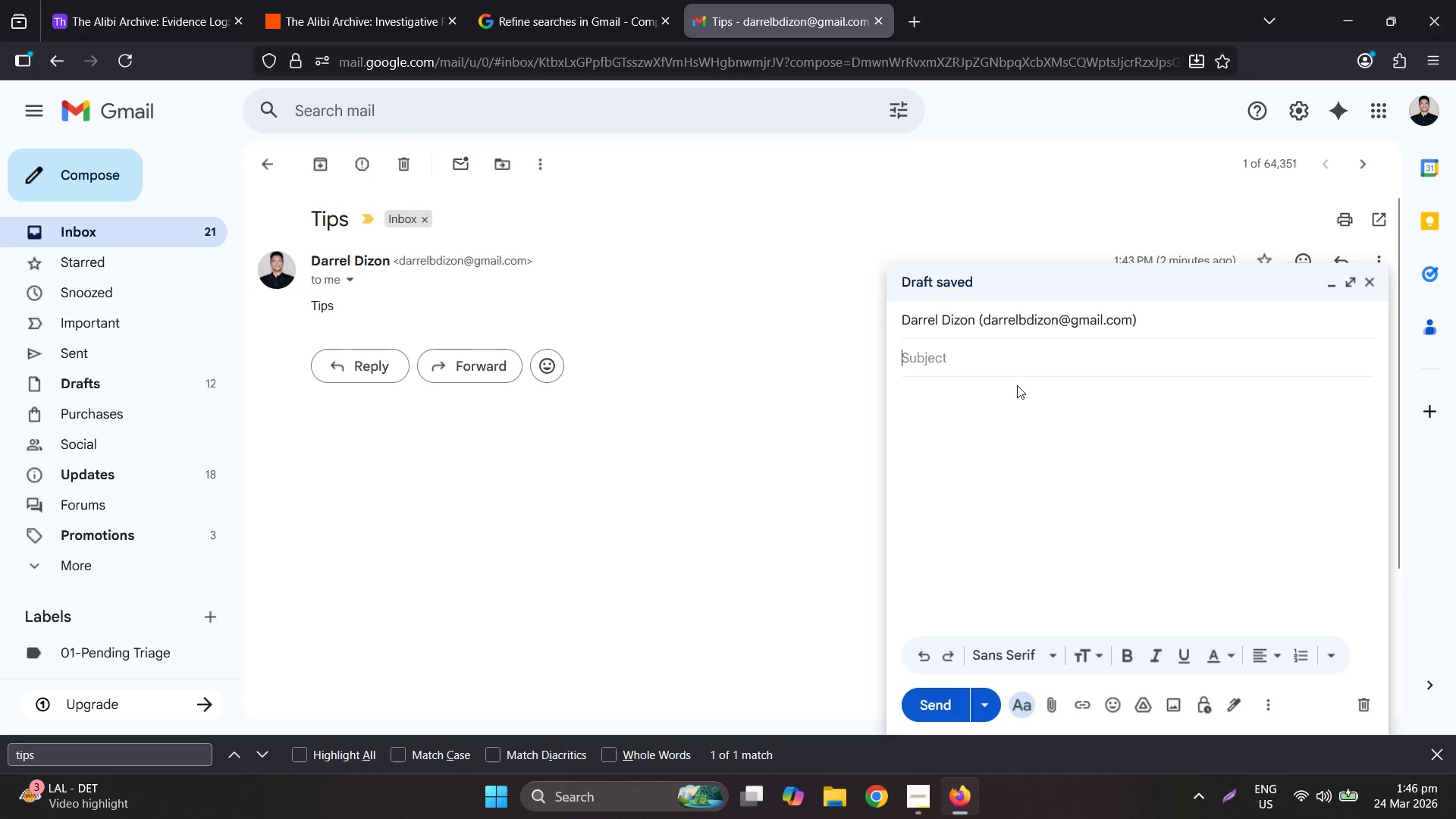 
type(Tips)
key(Tab)
type(Tips)
 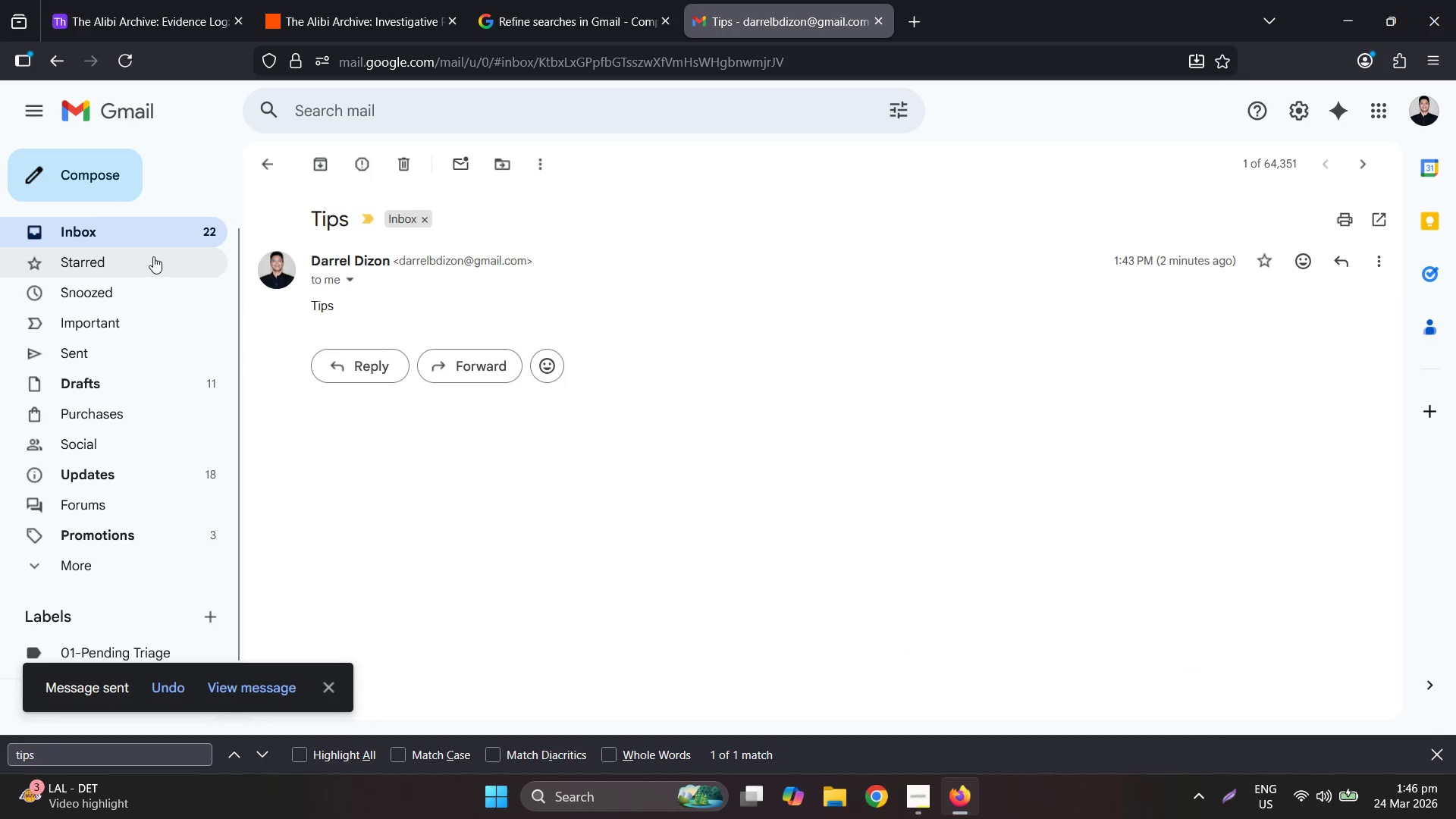 
double_click([138, 223])
 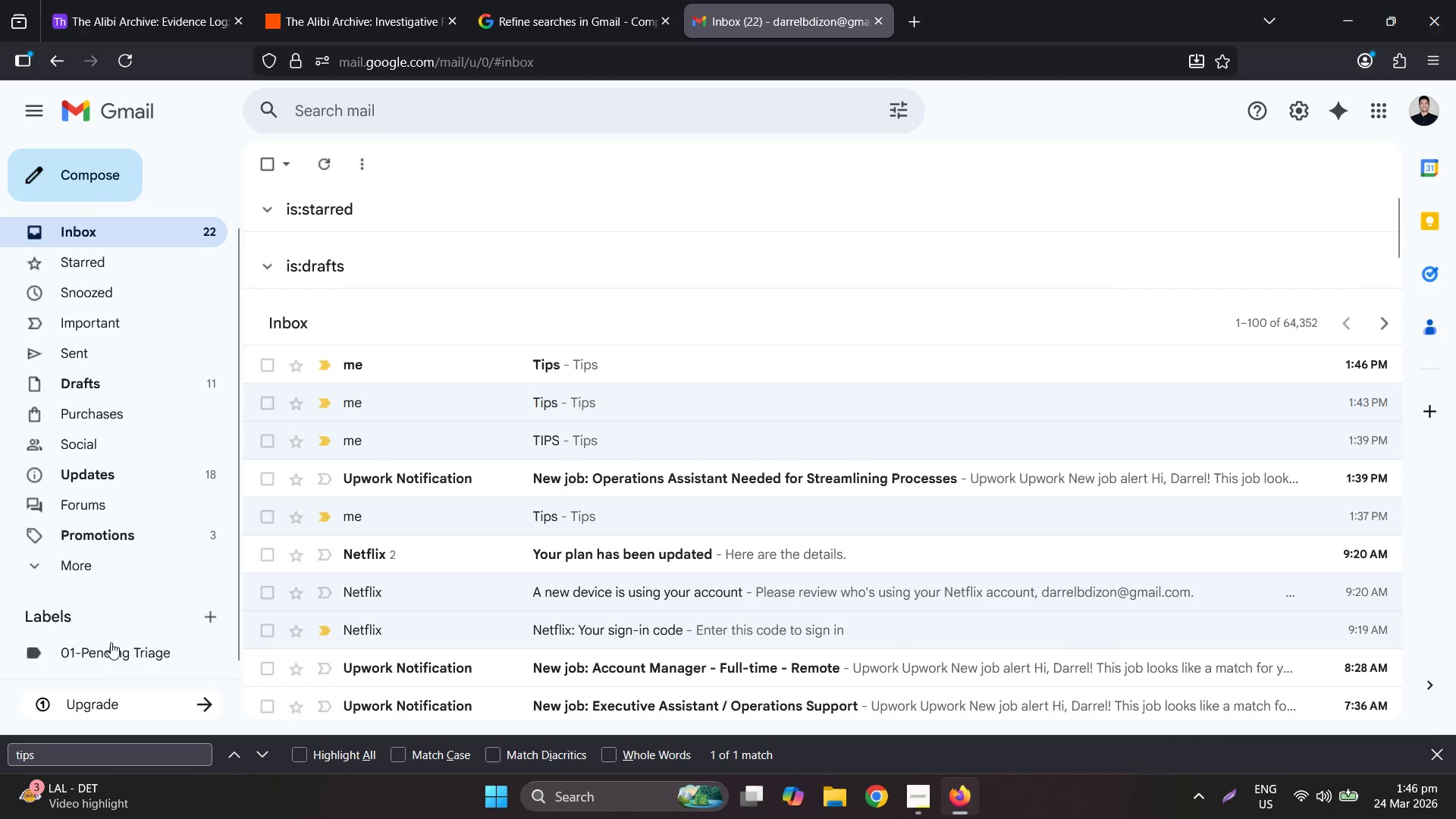 
left_click([111, 644])
 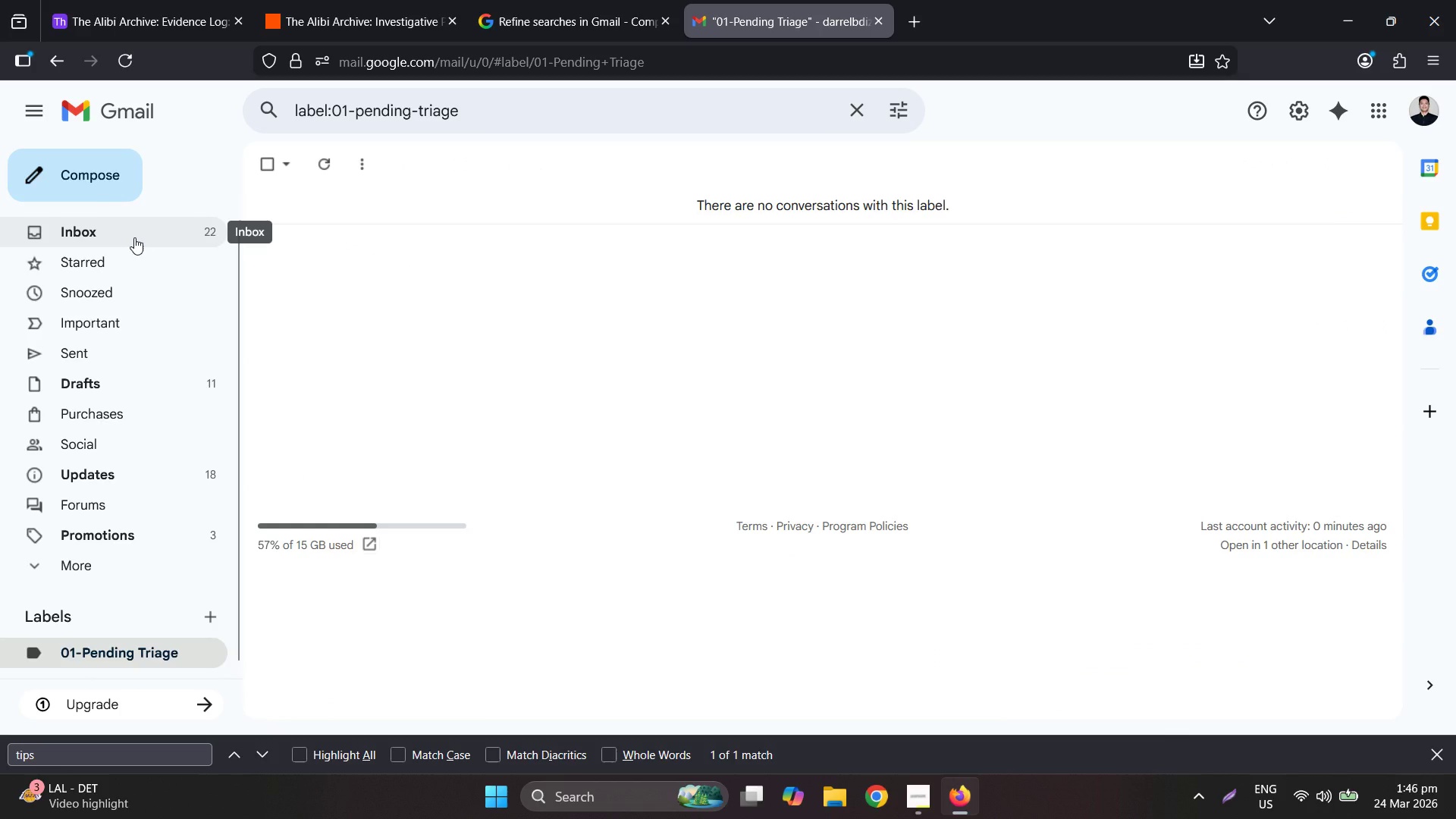 
left_click([134, 237])
 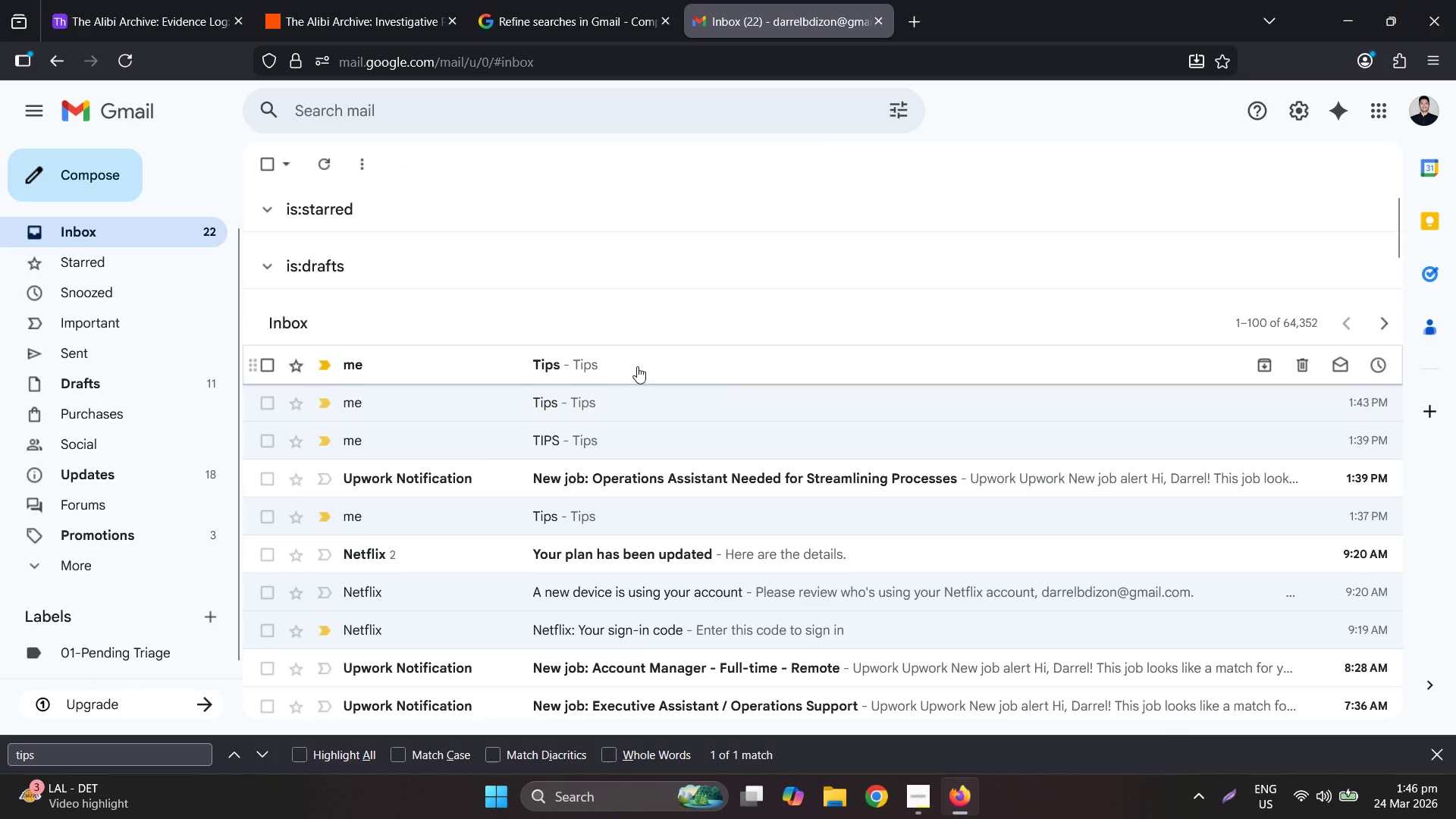 
left_click([637, 366])
 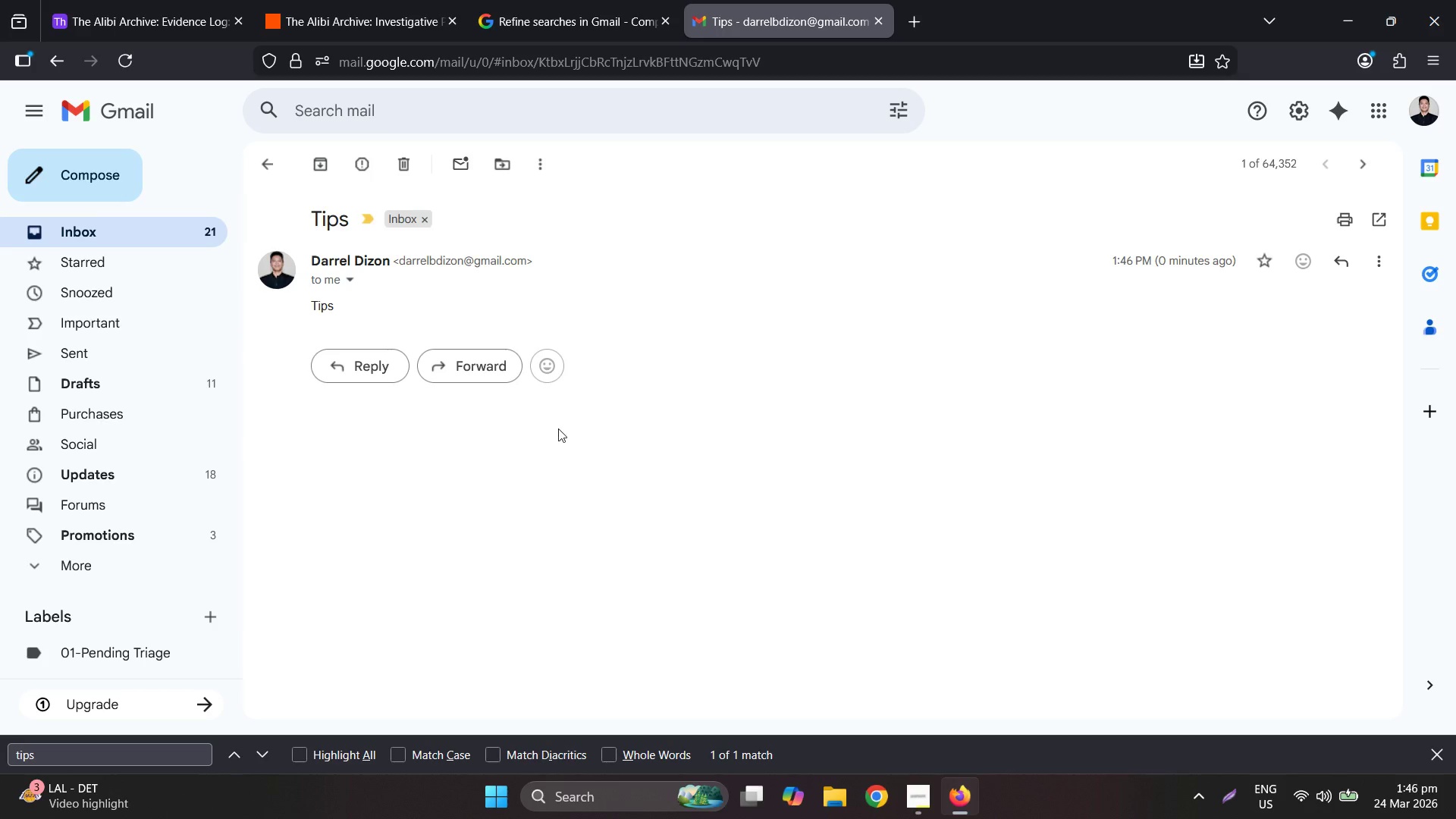 
left_click([111, 658])
 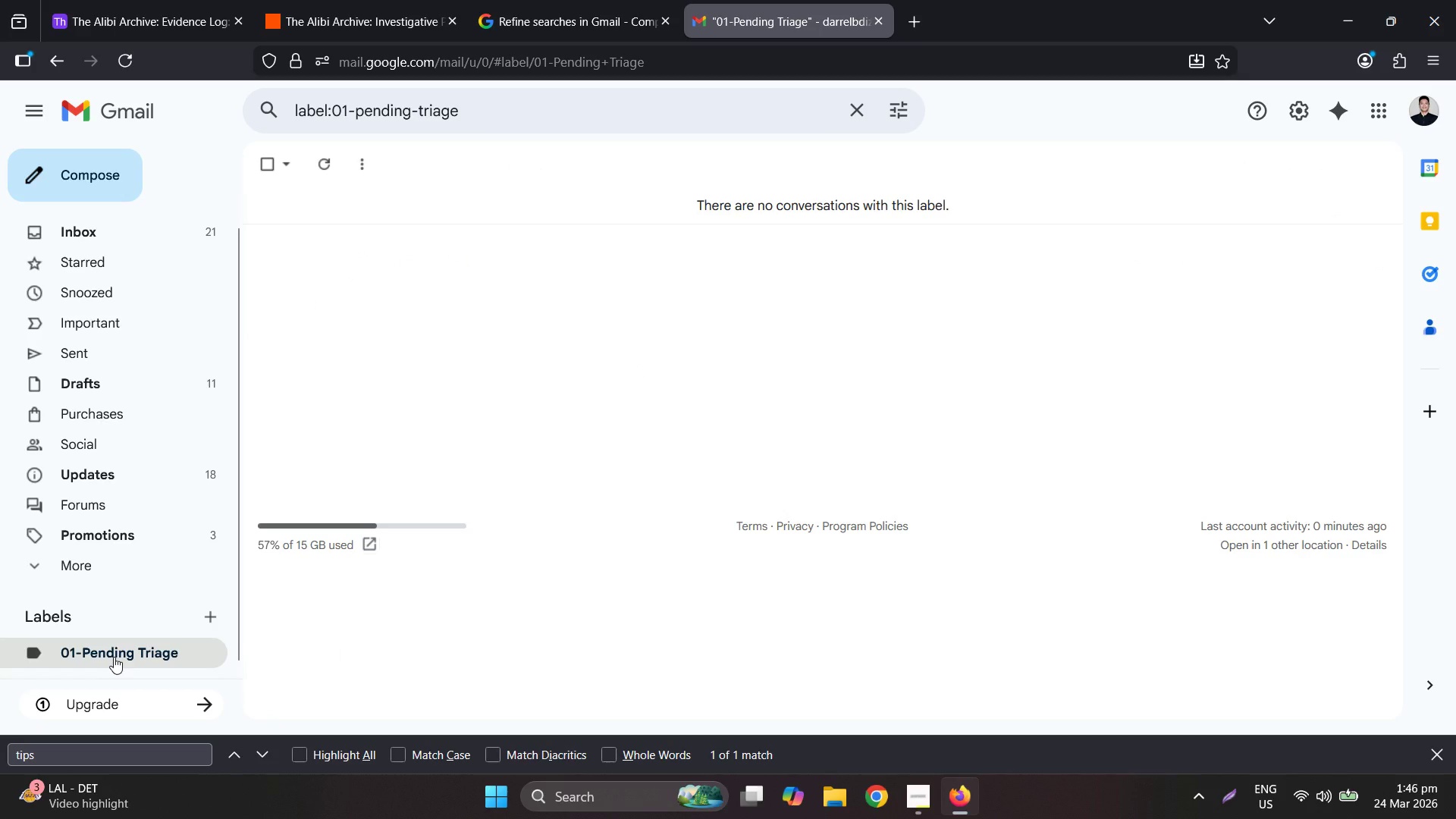 
wait(8.06)
 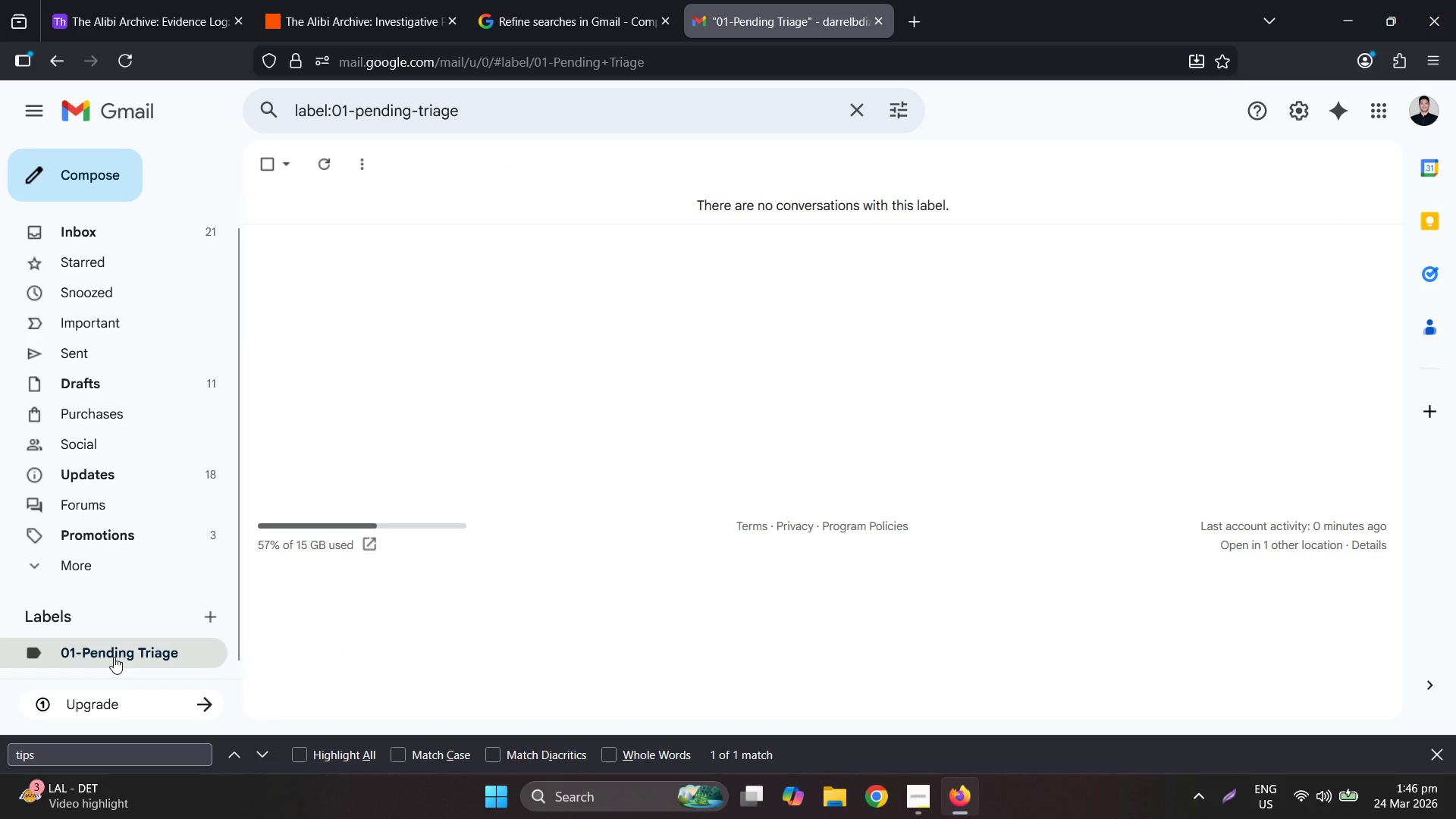 
left_click([1312, 99])
 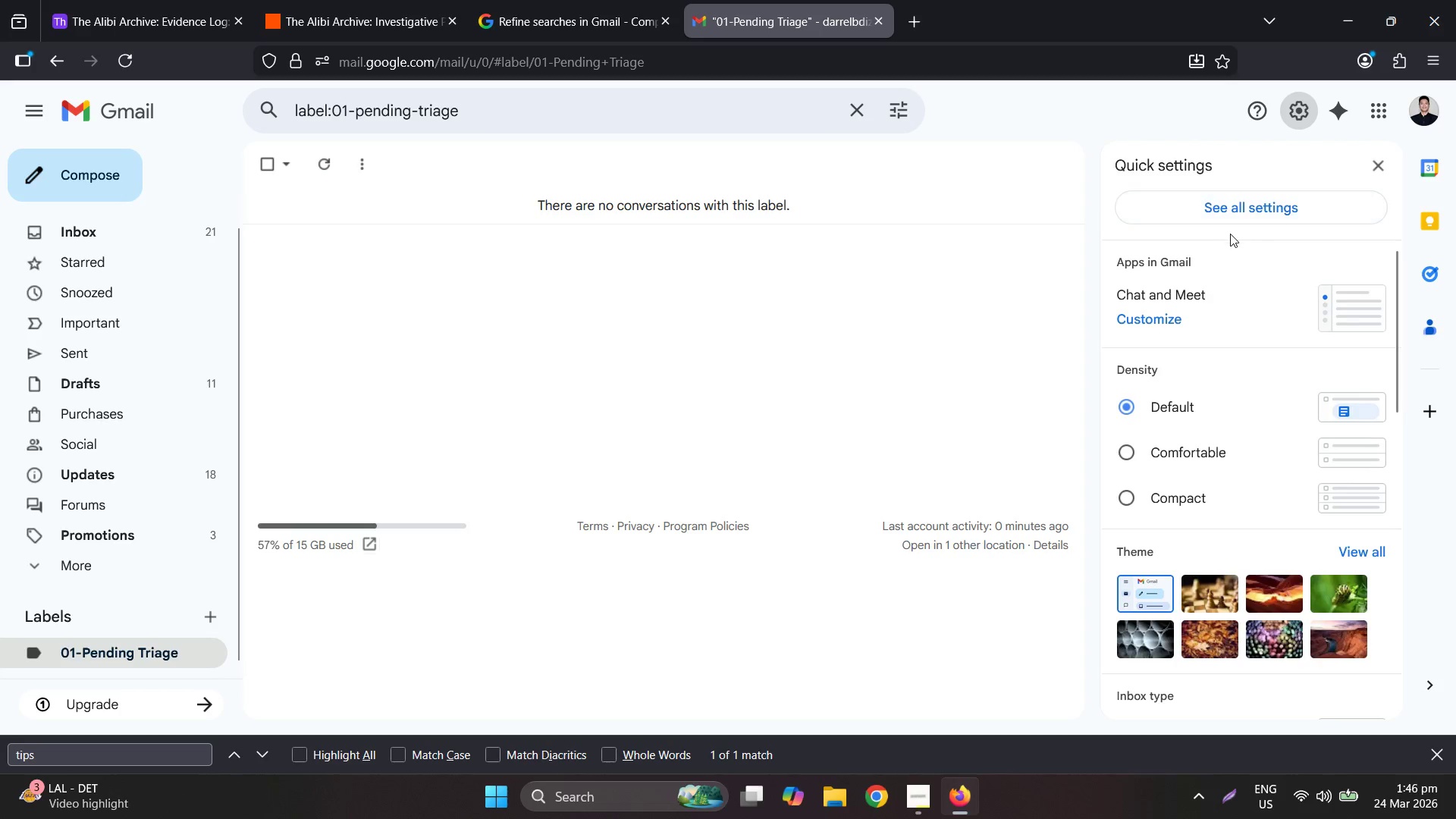 
left_click([1229, 222])
 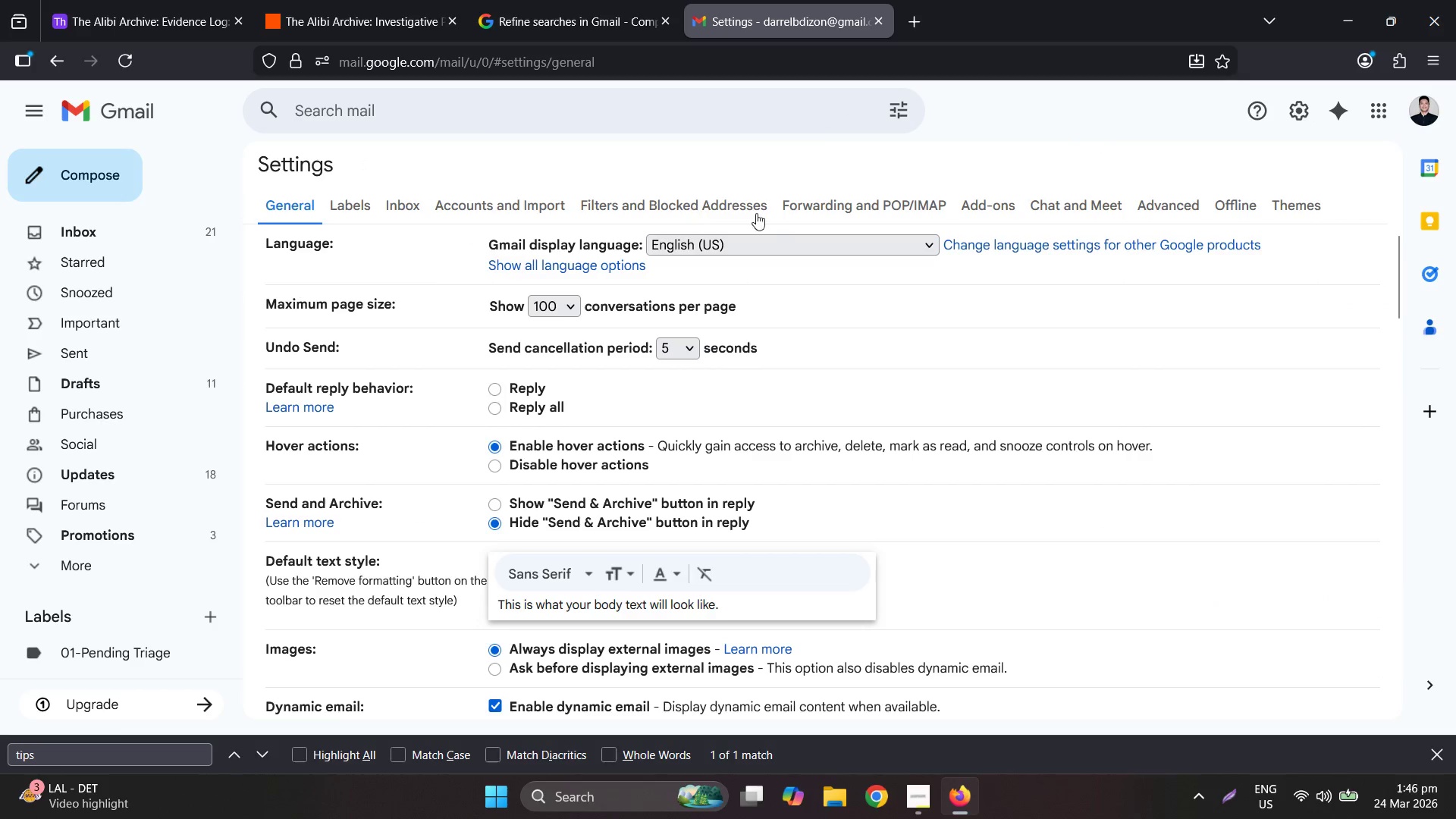 
left_click([728, 205])
 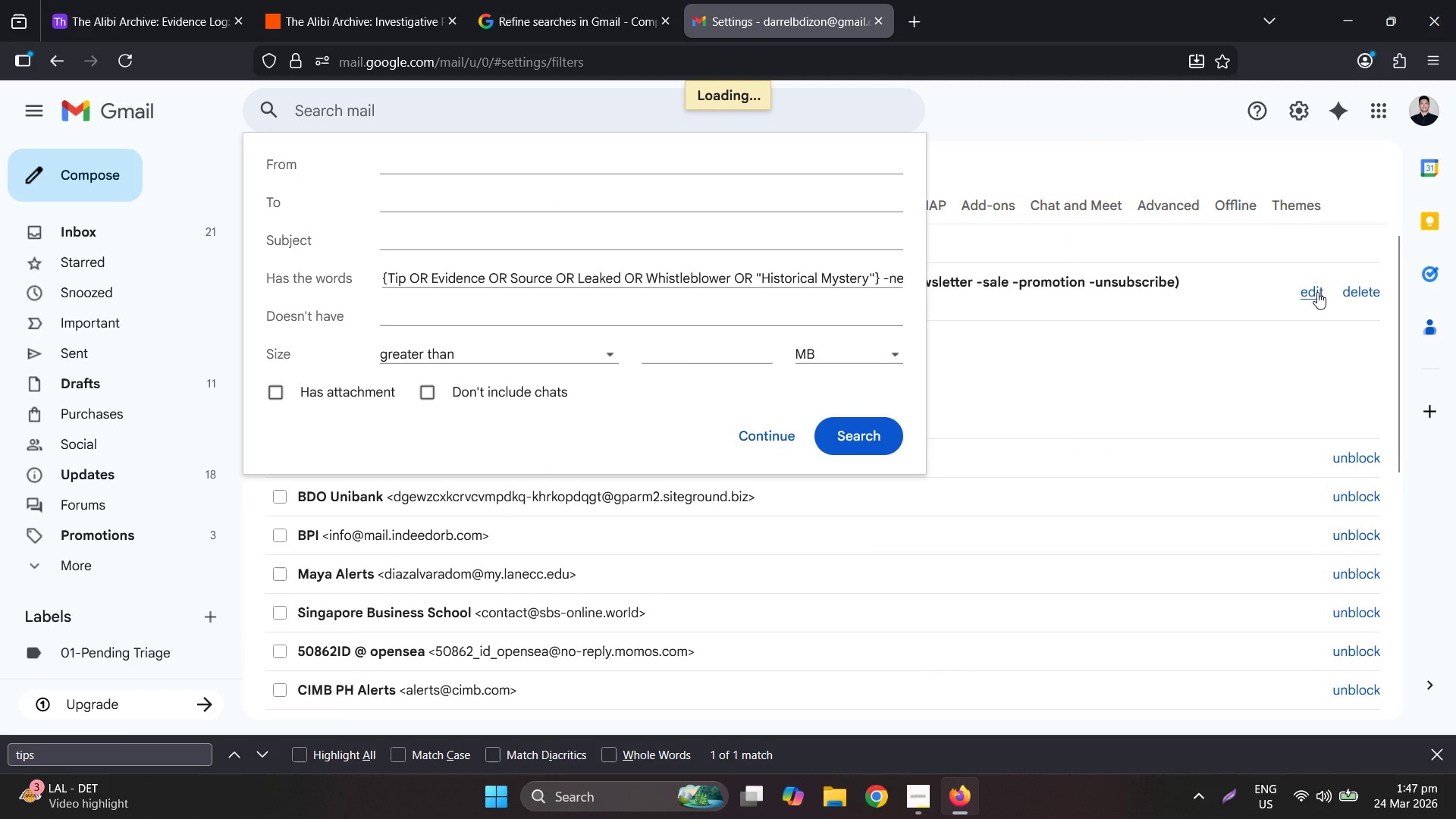 
double_click([496, 270])
 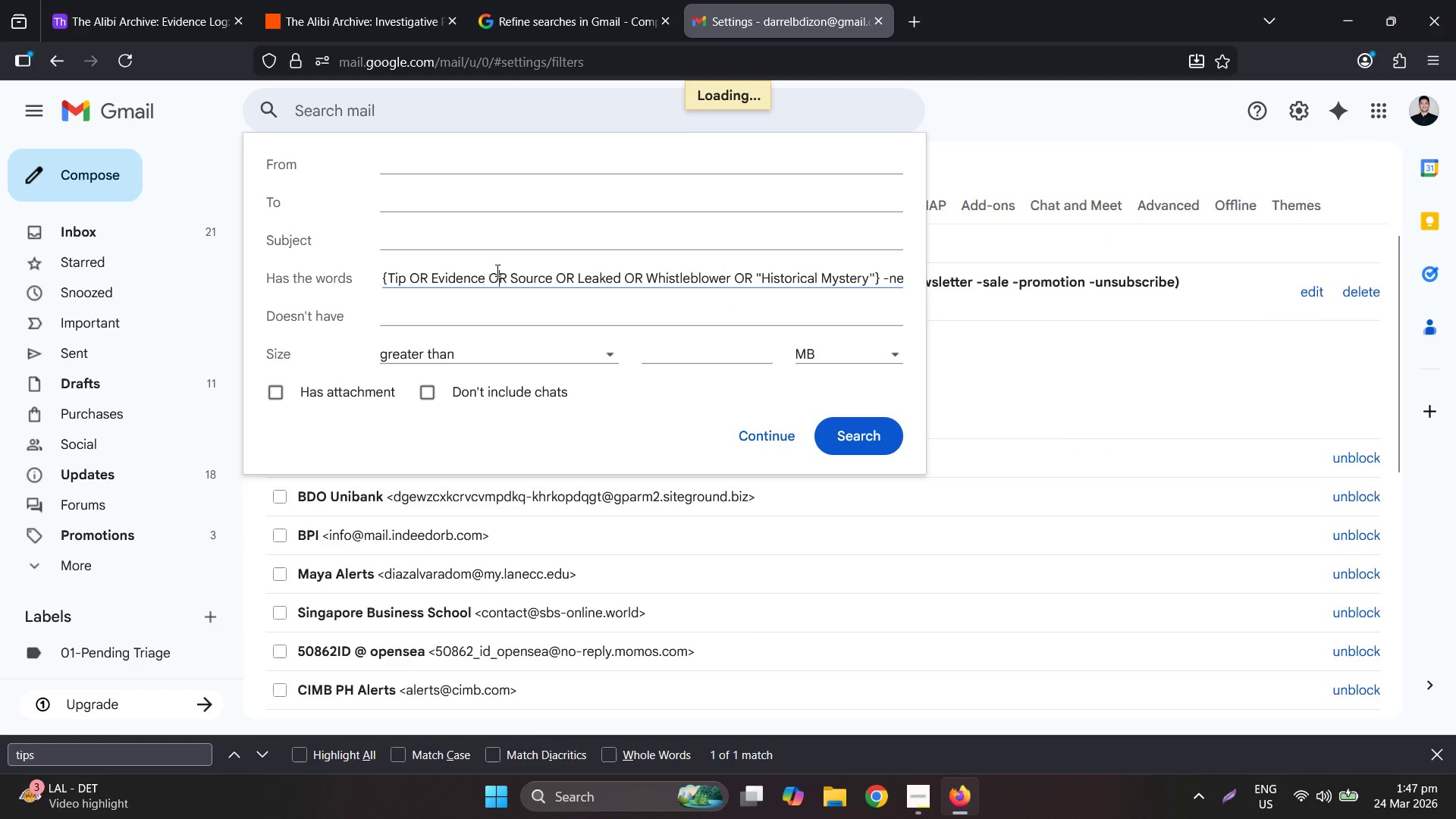 
triple_click([496, 270])
 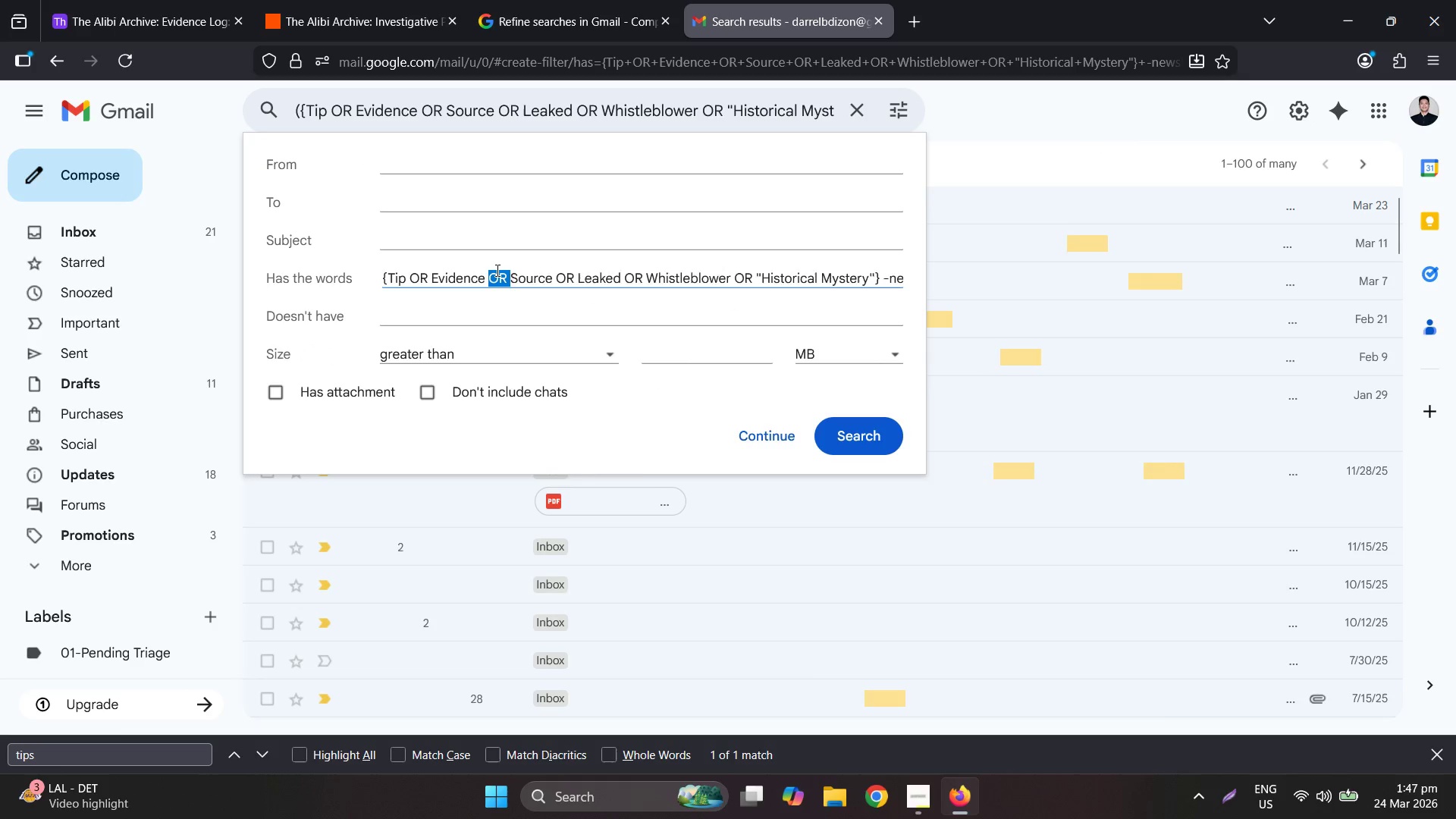 
triple_click([496, 270])
 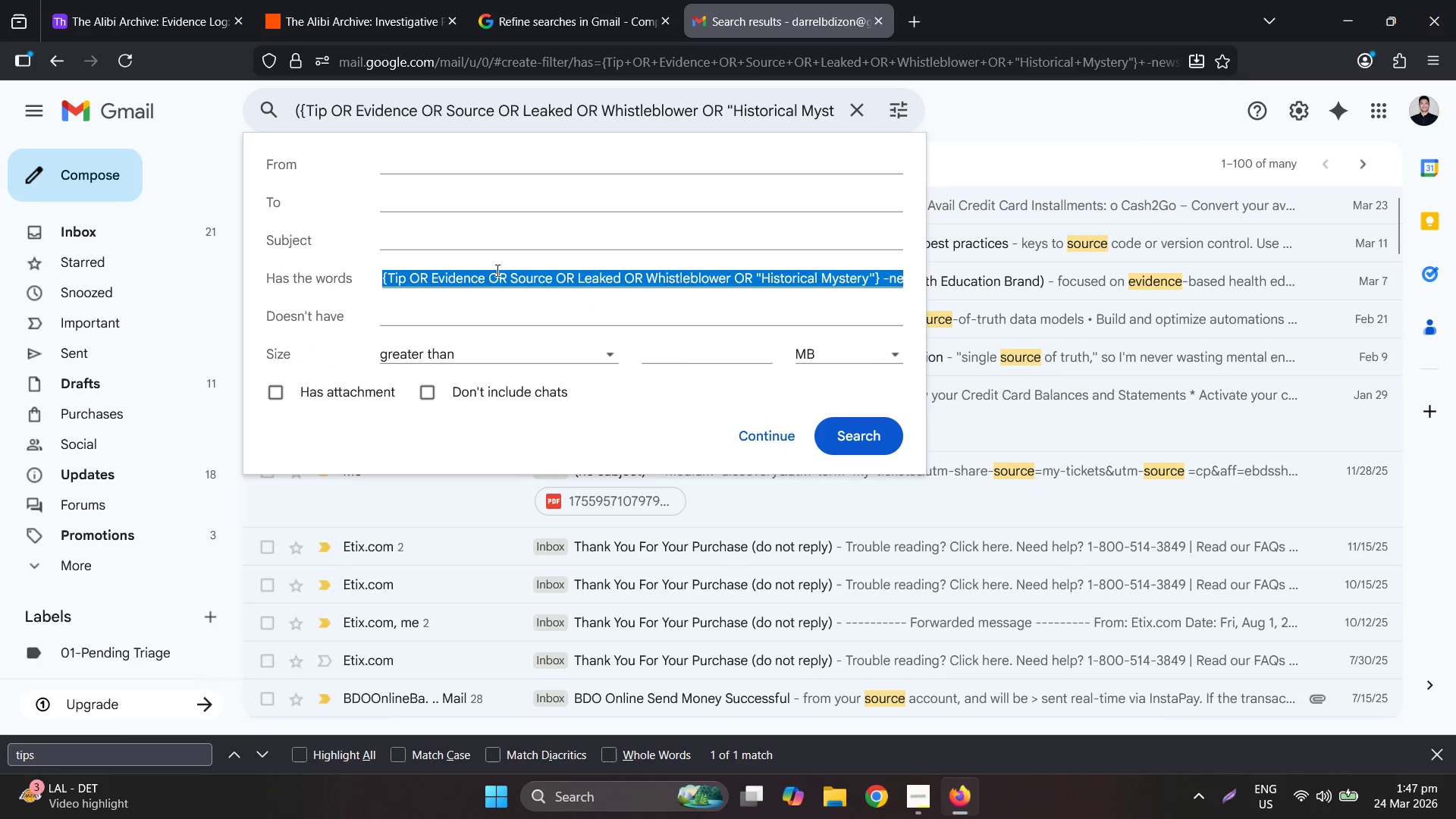 
key(Control+ControlLeft)
 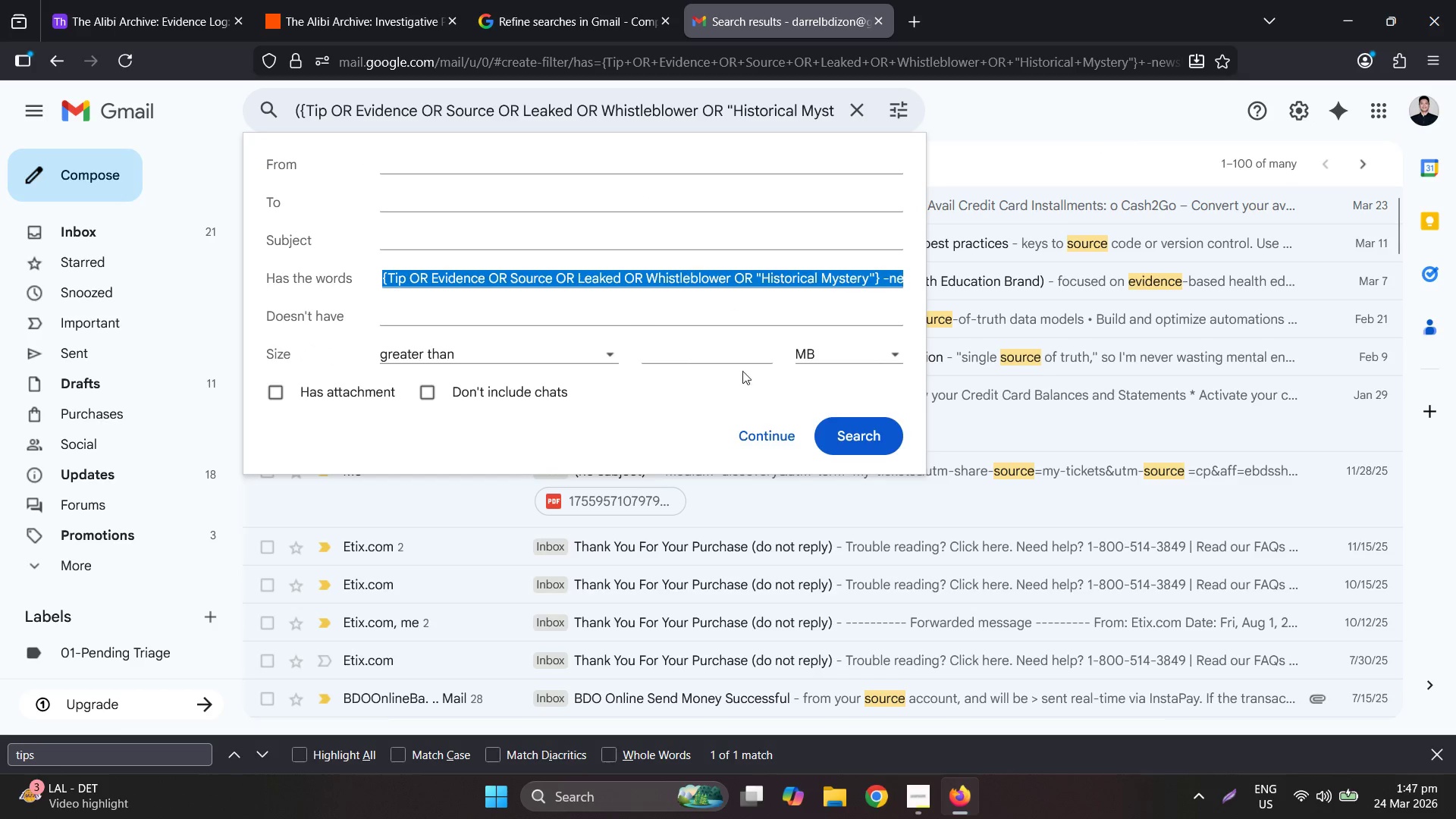 
key(Control+C)
 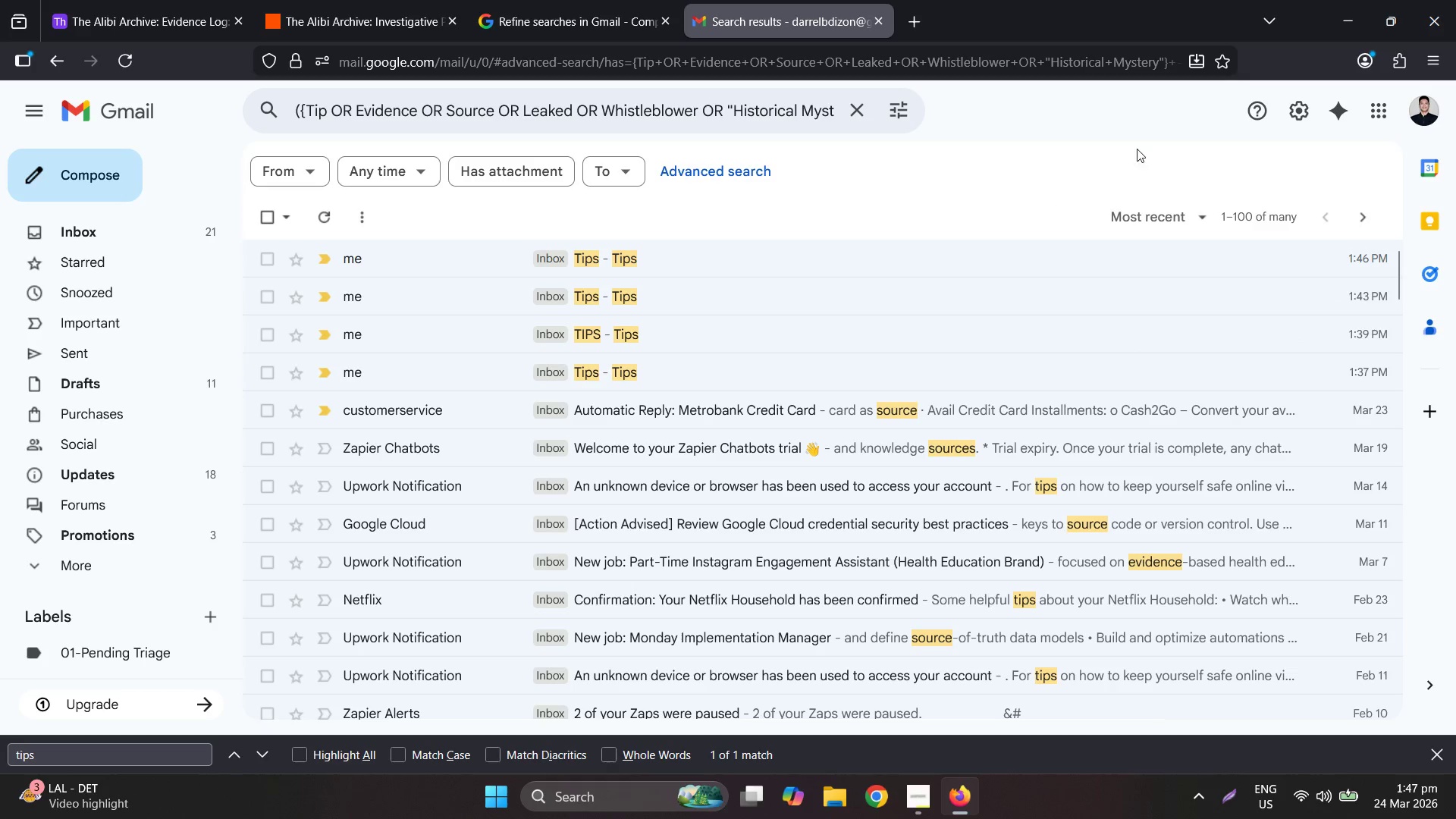 
wait(17.78)
 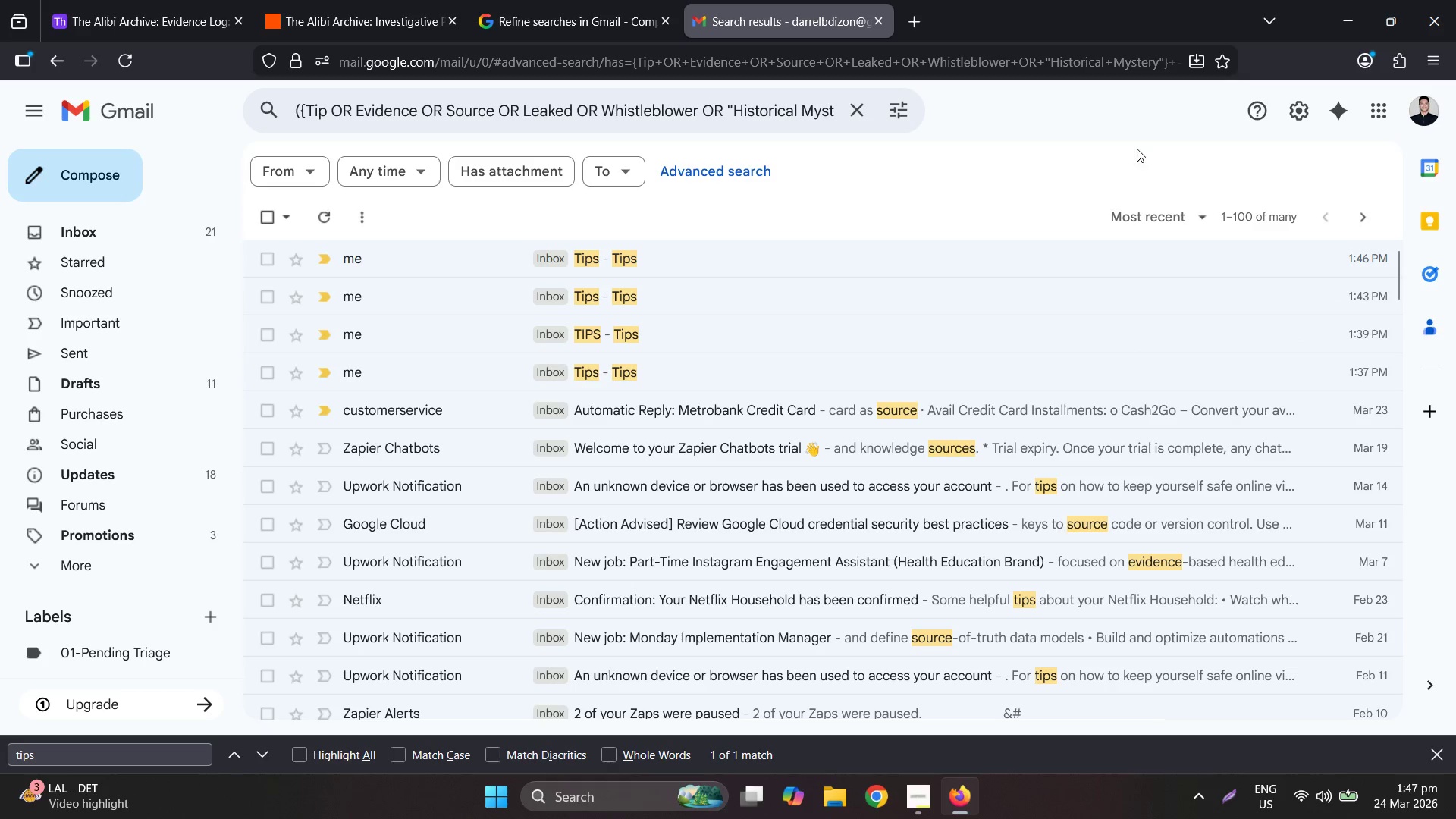 
left_click([317, 180])
 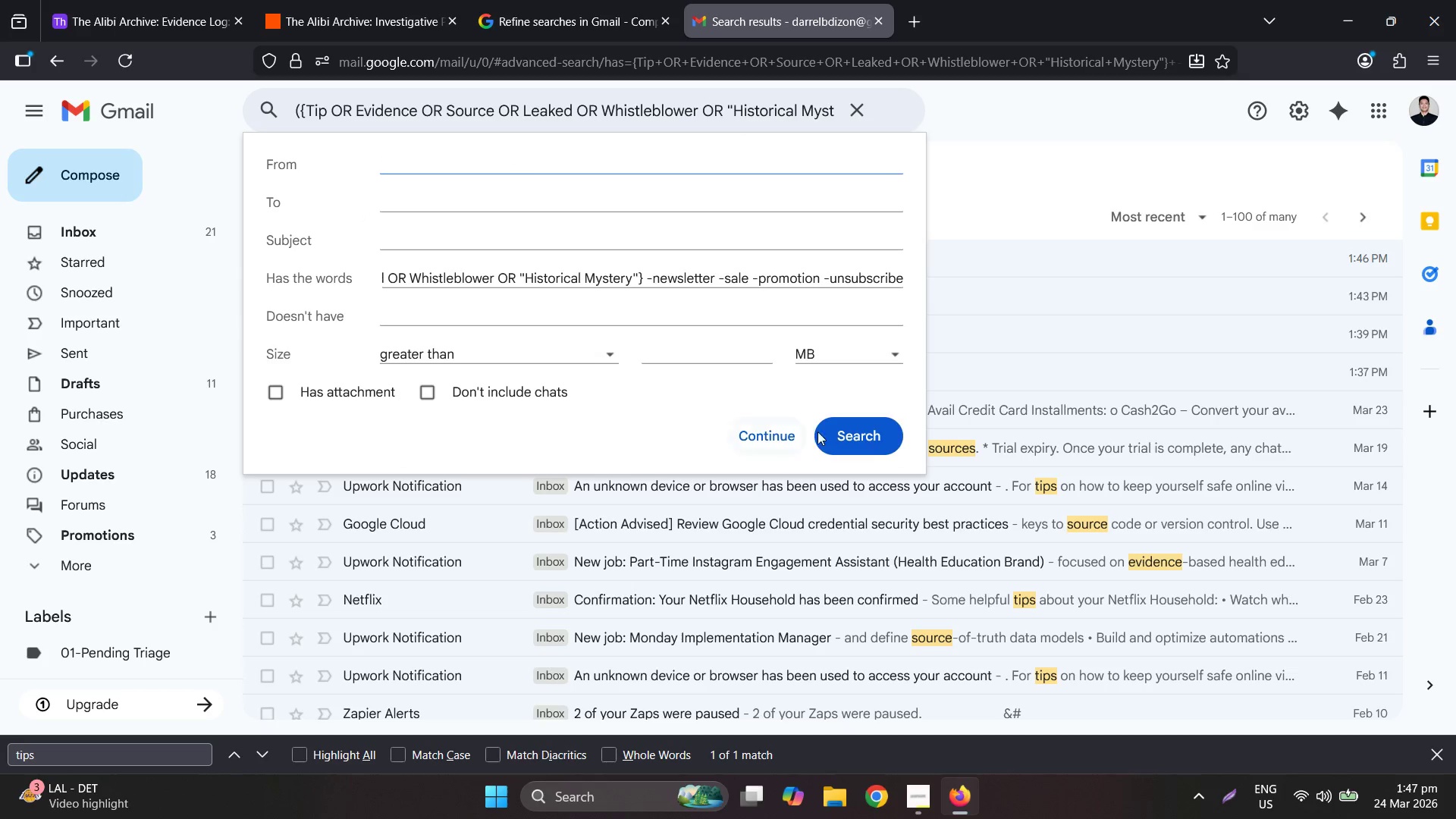 
wait(9.16)
 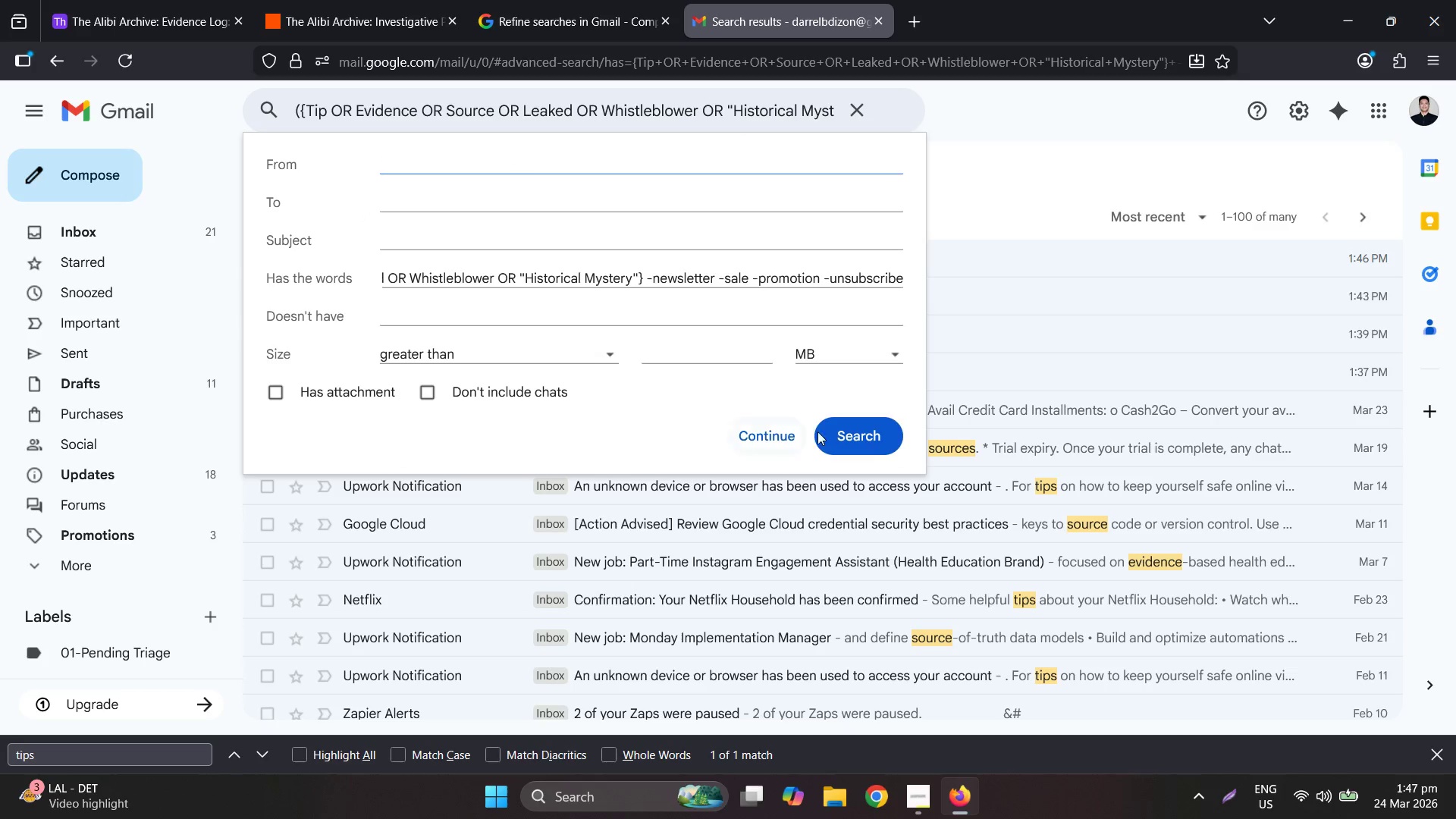 
scroll: coordinate [1139, 385], scroll_direction: up, amount: 11.0
 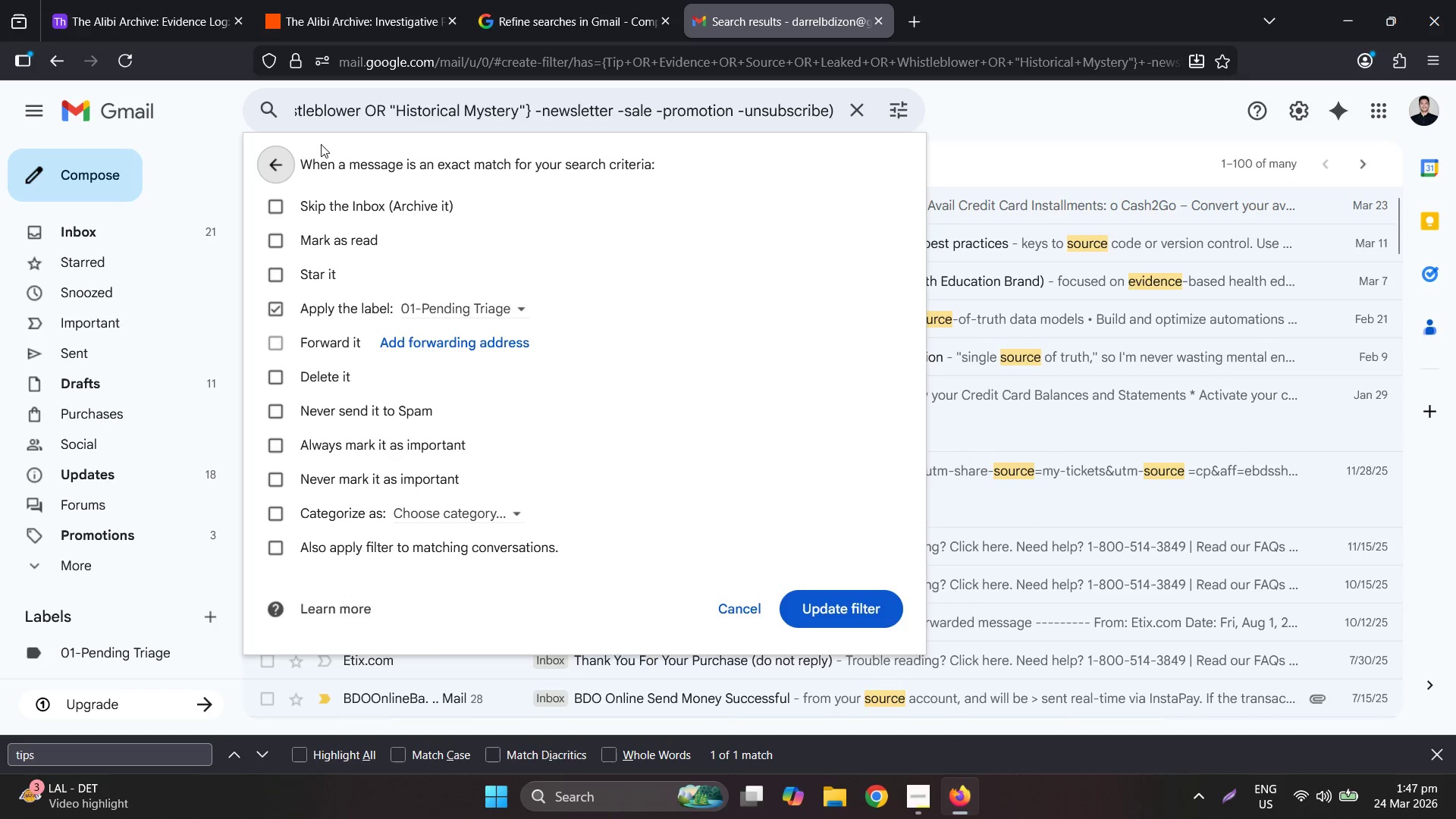 
wait(9.7)
 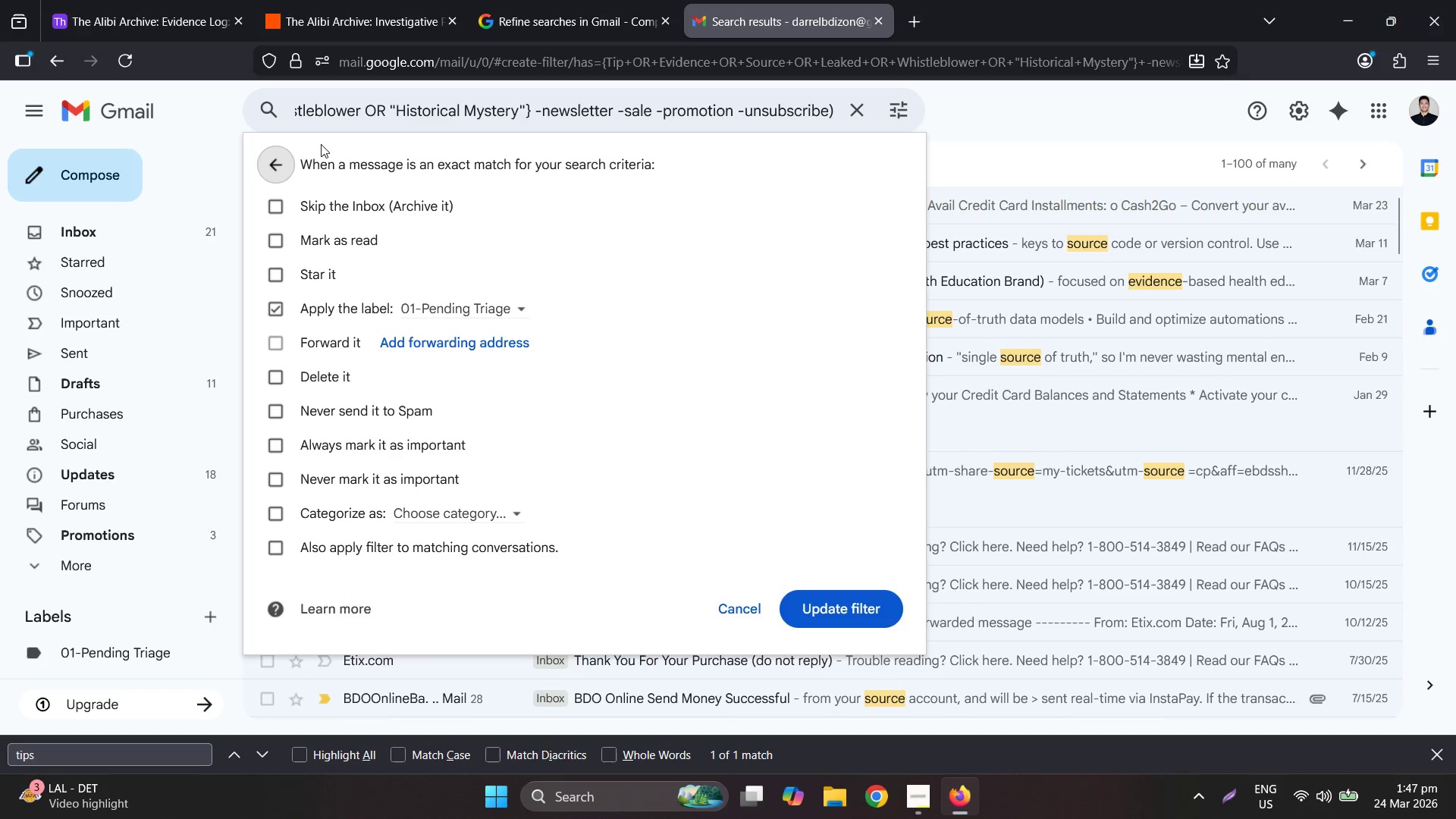 
left_click([843, 442])
 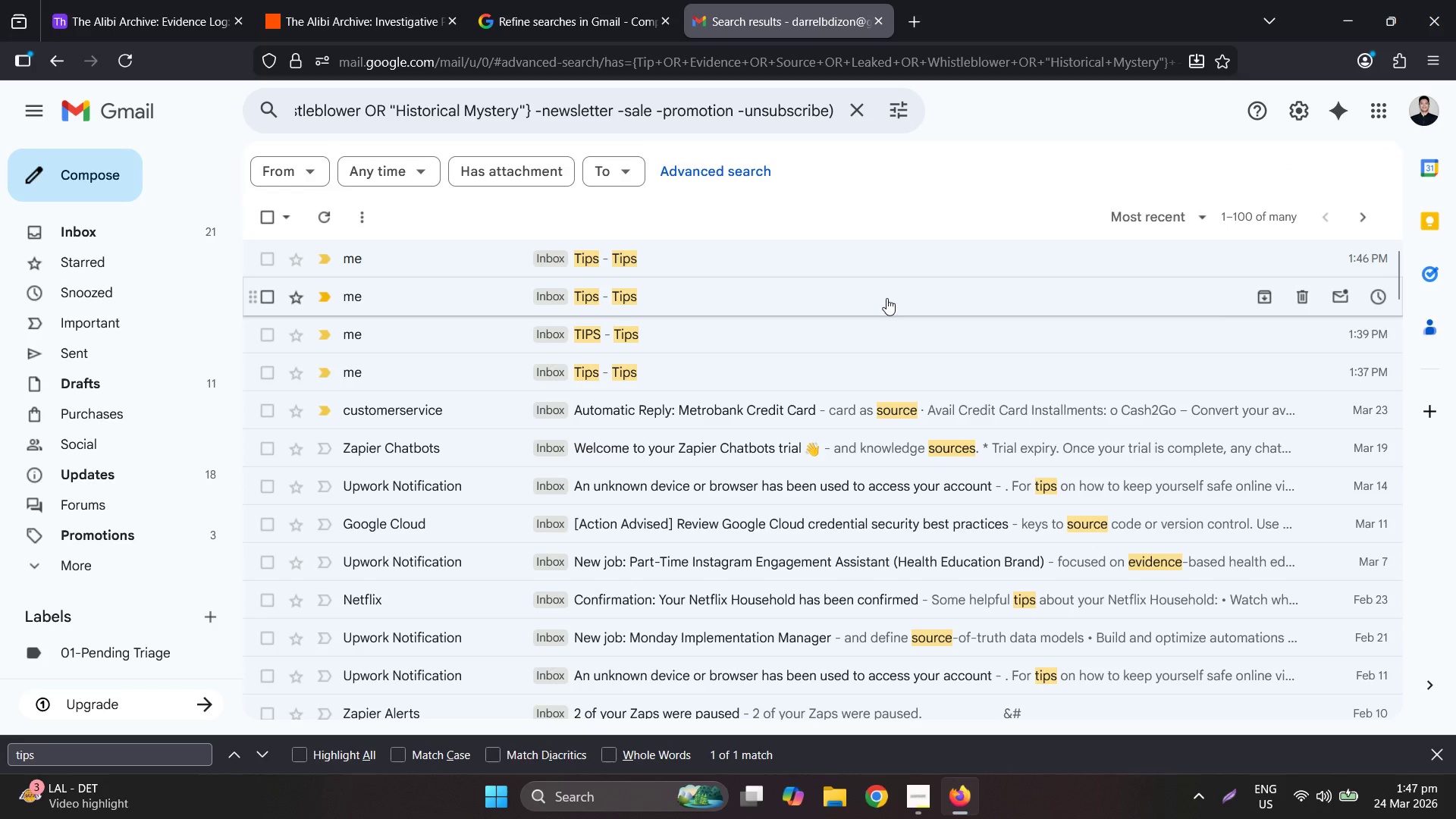 
left_click([780, 107])
 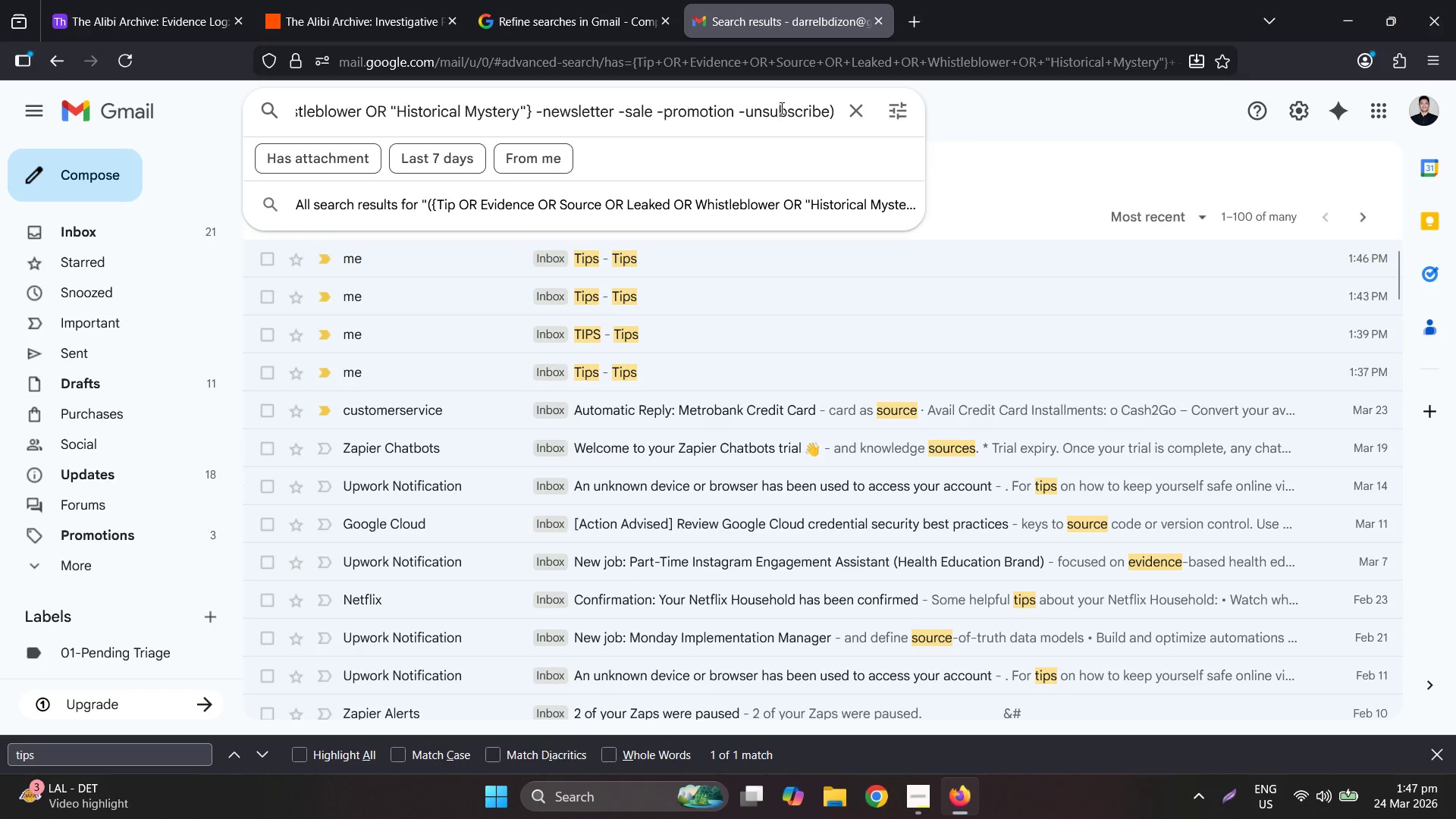 
left_click([780, 108])
 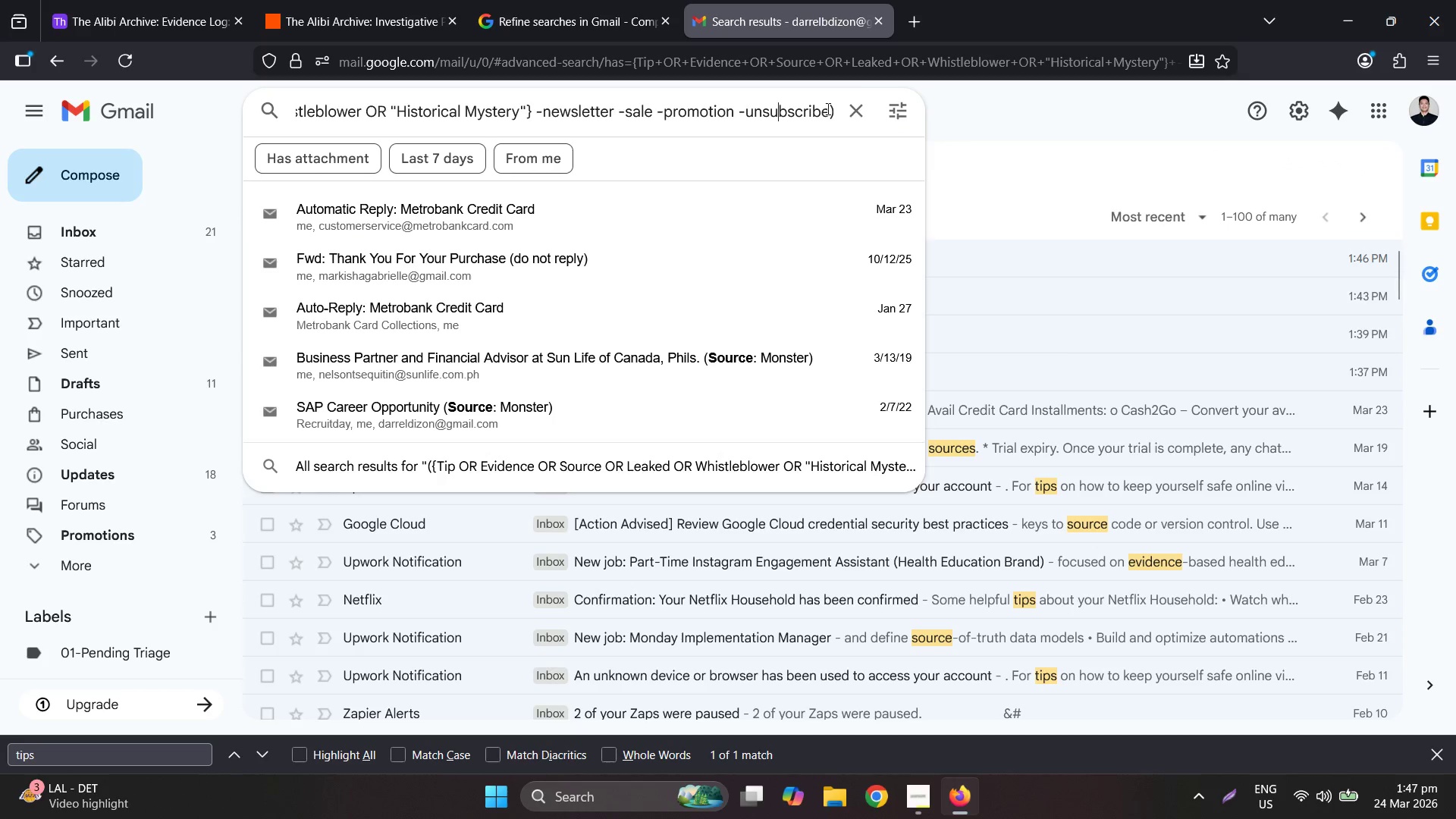 
left_click([895, 113])
 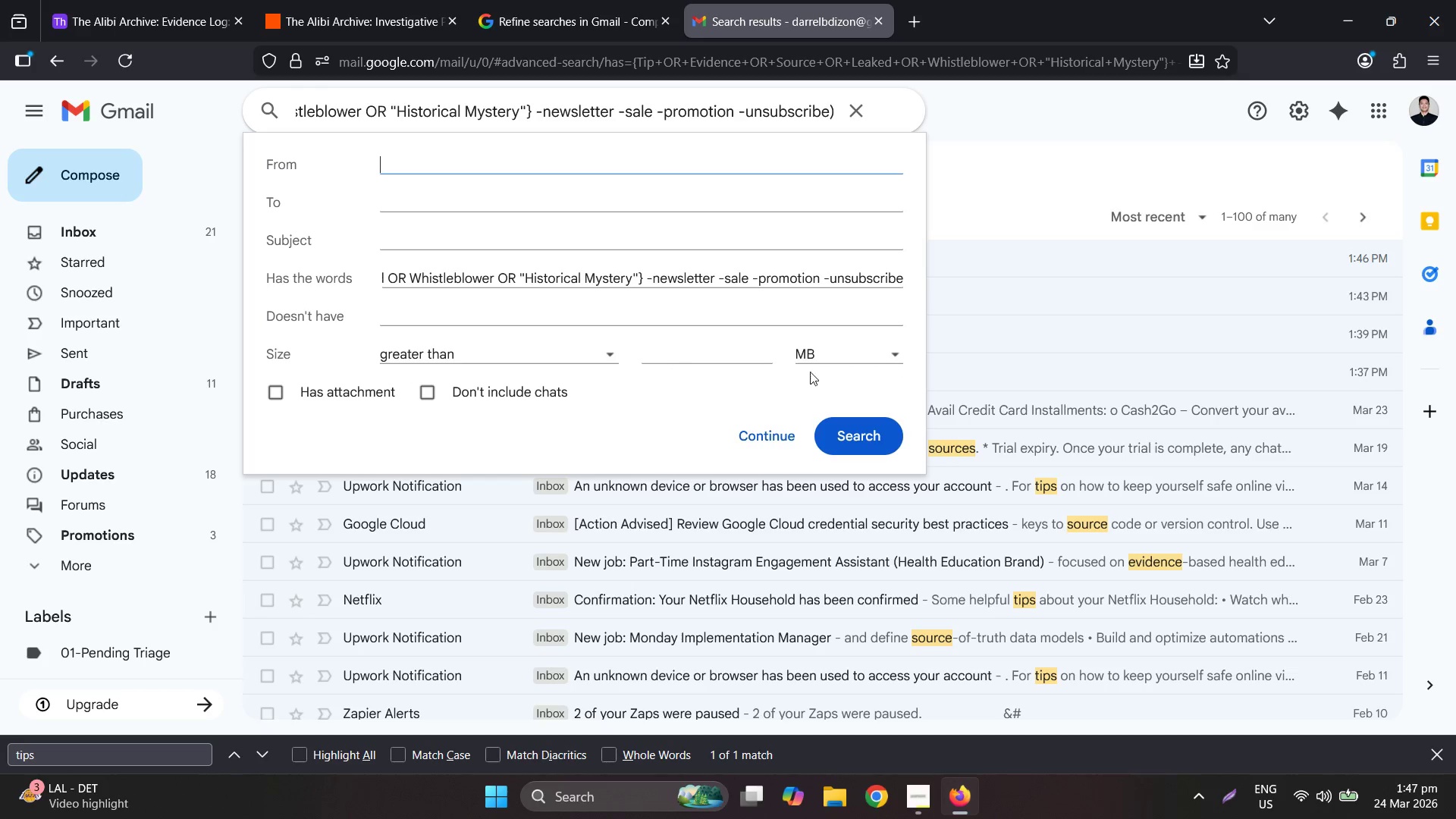 
wait(10.41)
 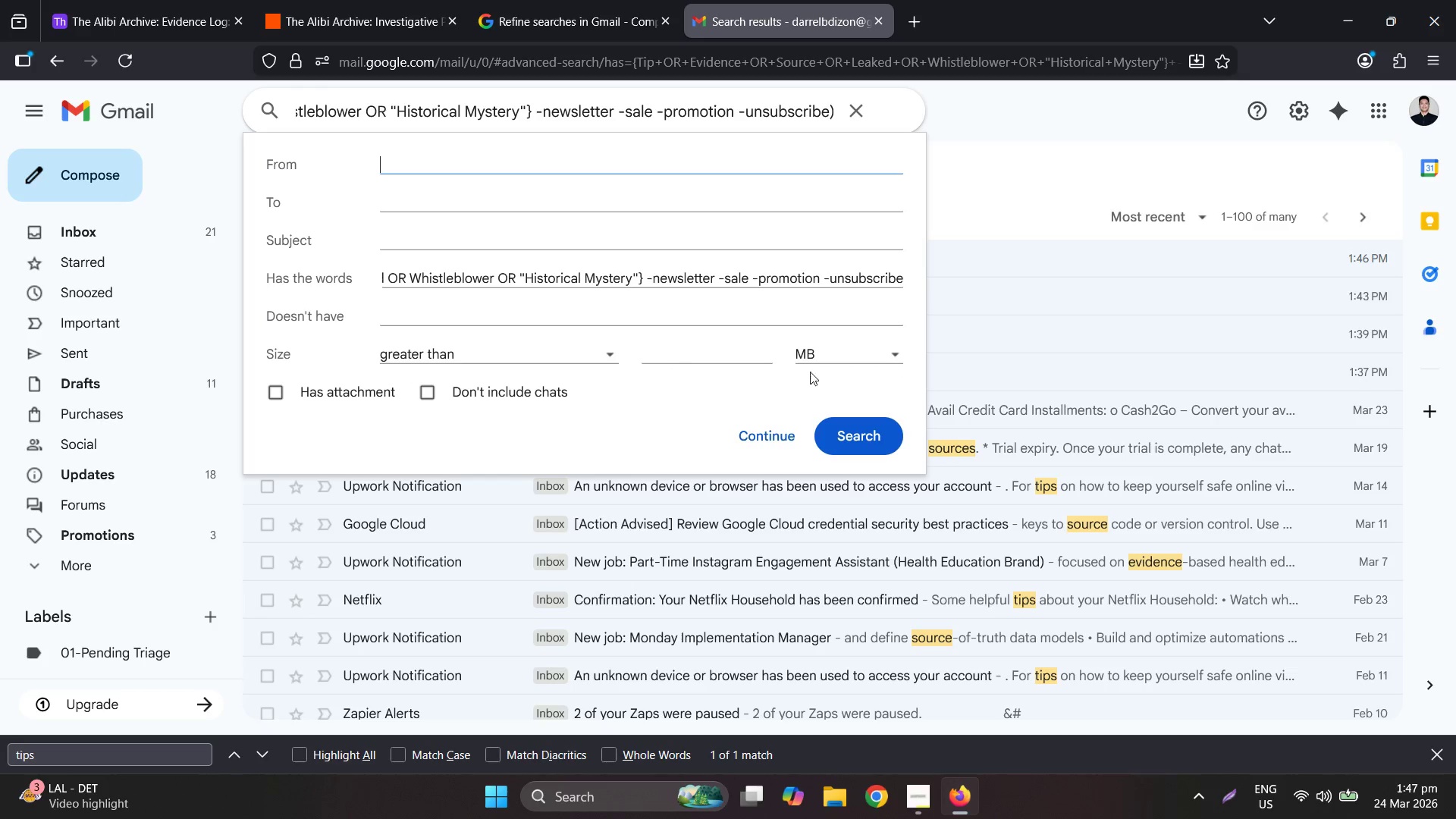 
scroll: coordinate [1042, 269], scroll_direction: up, amount: 3.0
 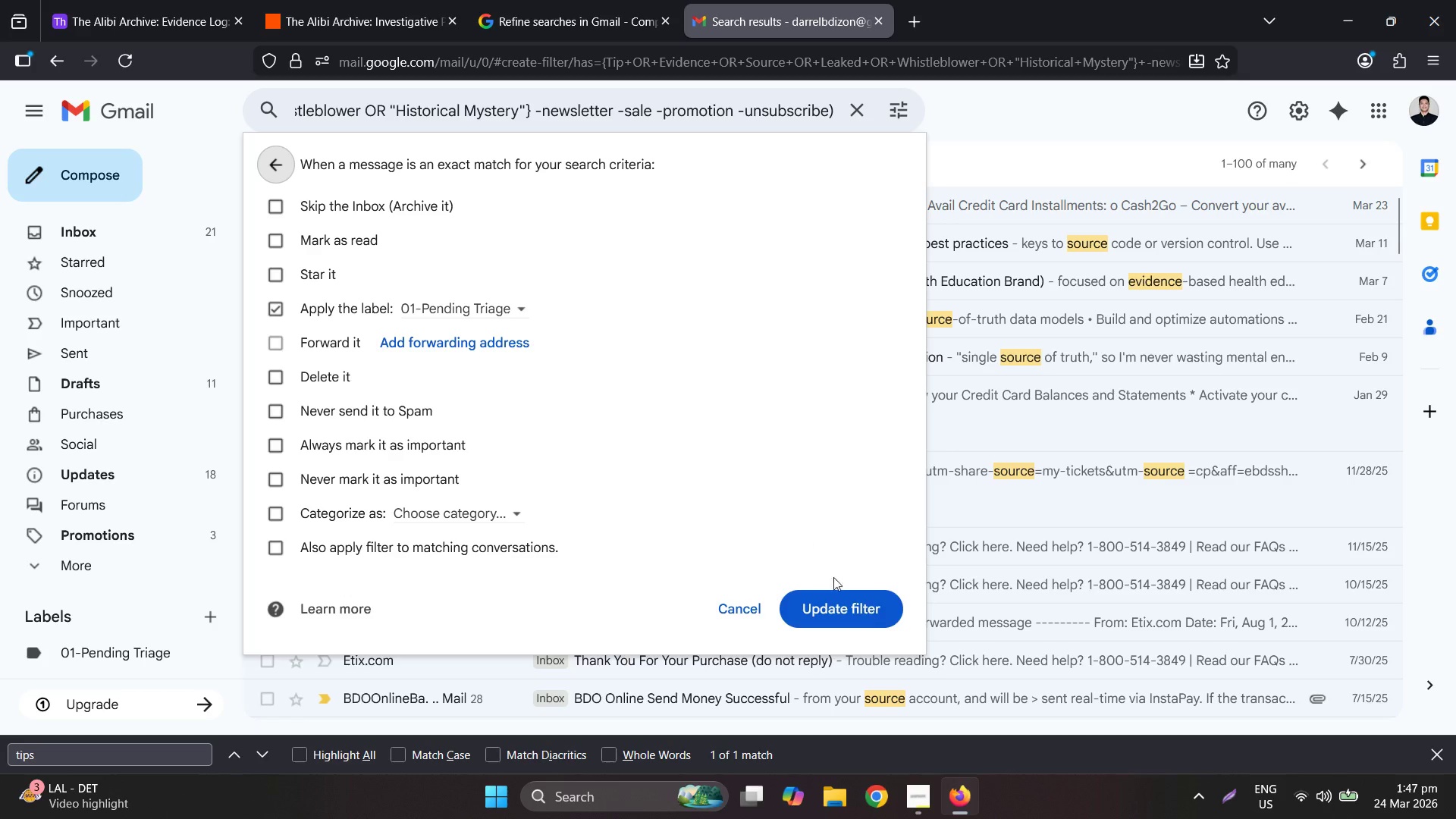 
left_click([849, 598])
 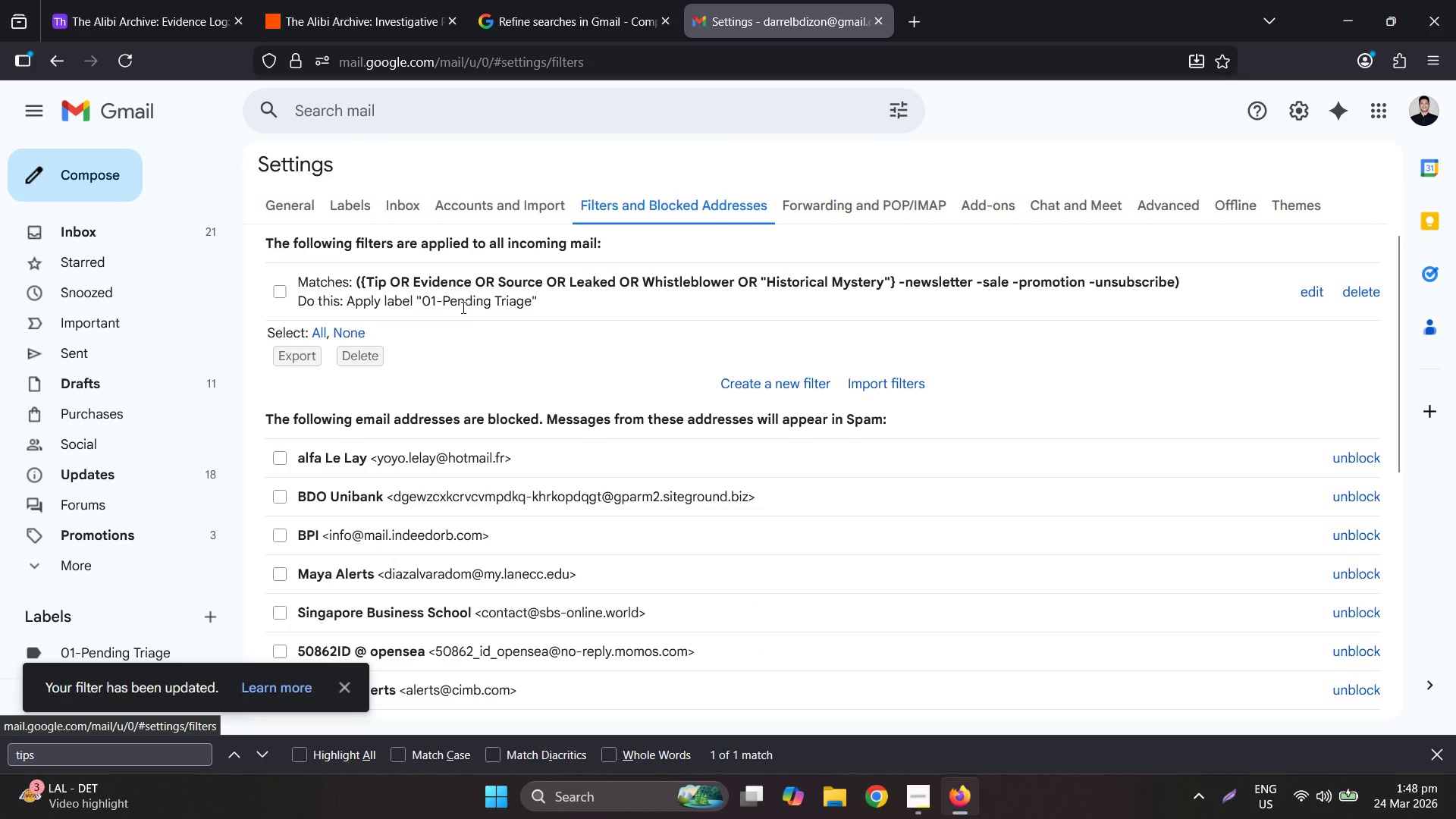 
wait(6.89)
 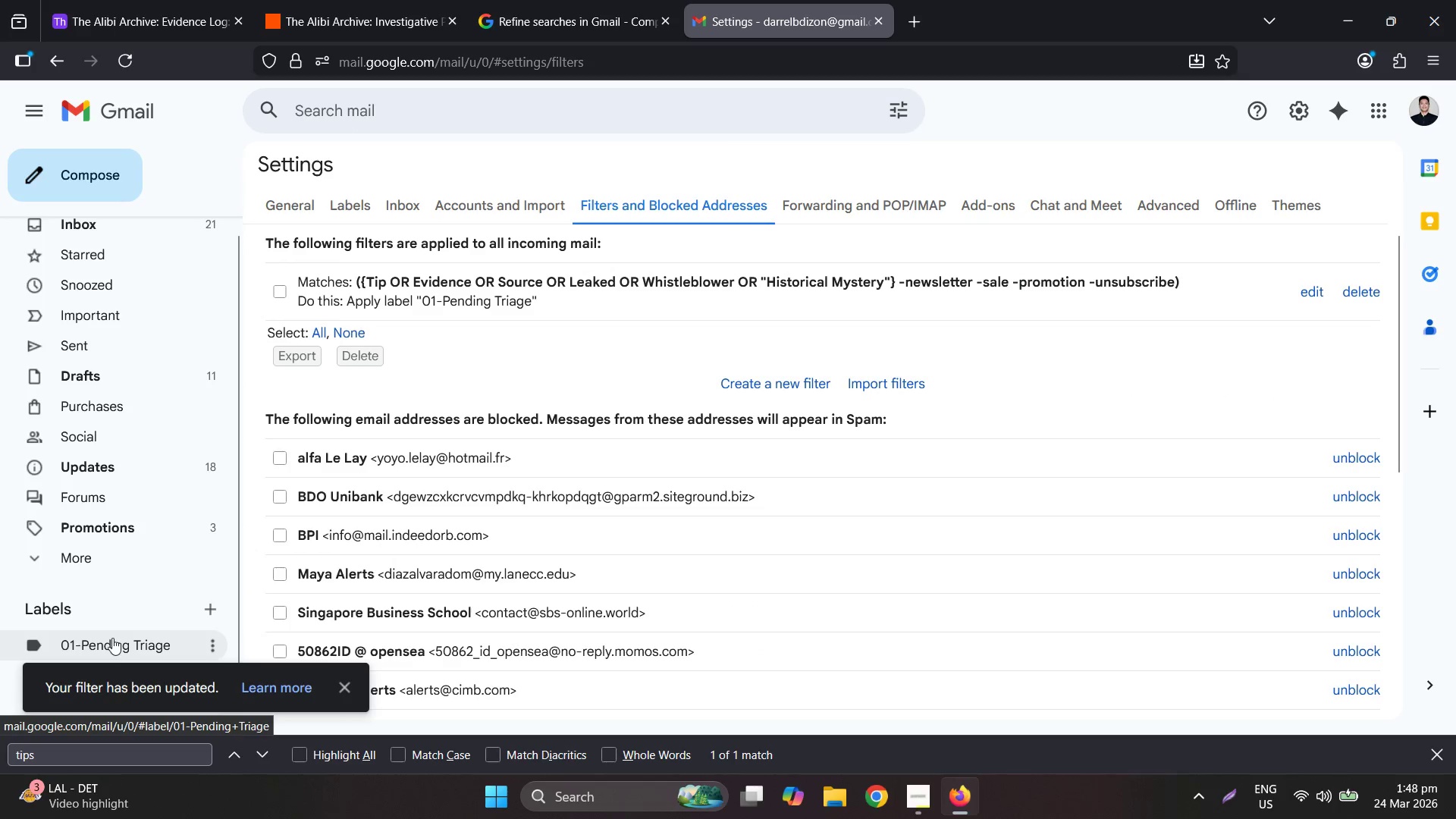 
left_click([114, 645])
 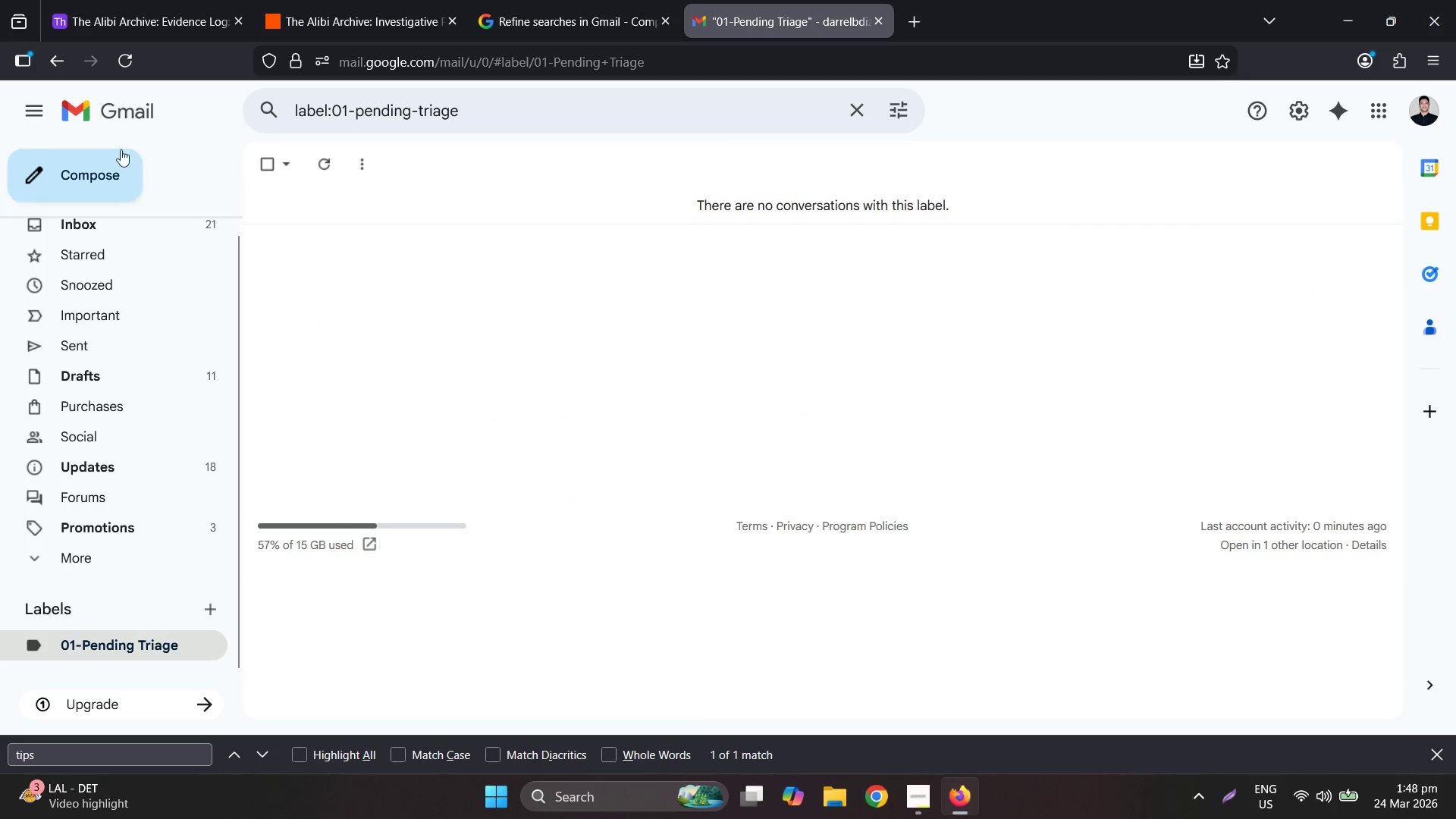 
scroll: coordinate [186, 578], scroll_direction: down, amount: 3.0
 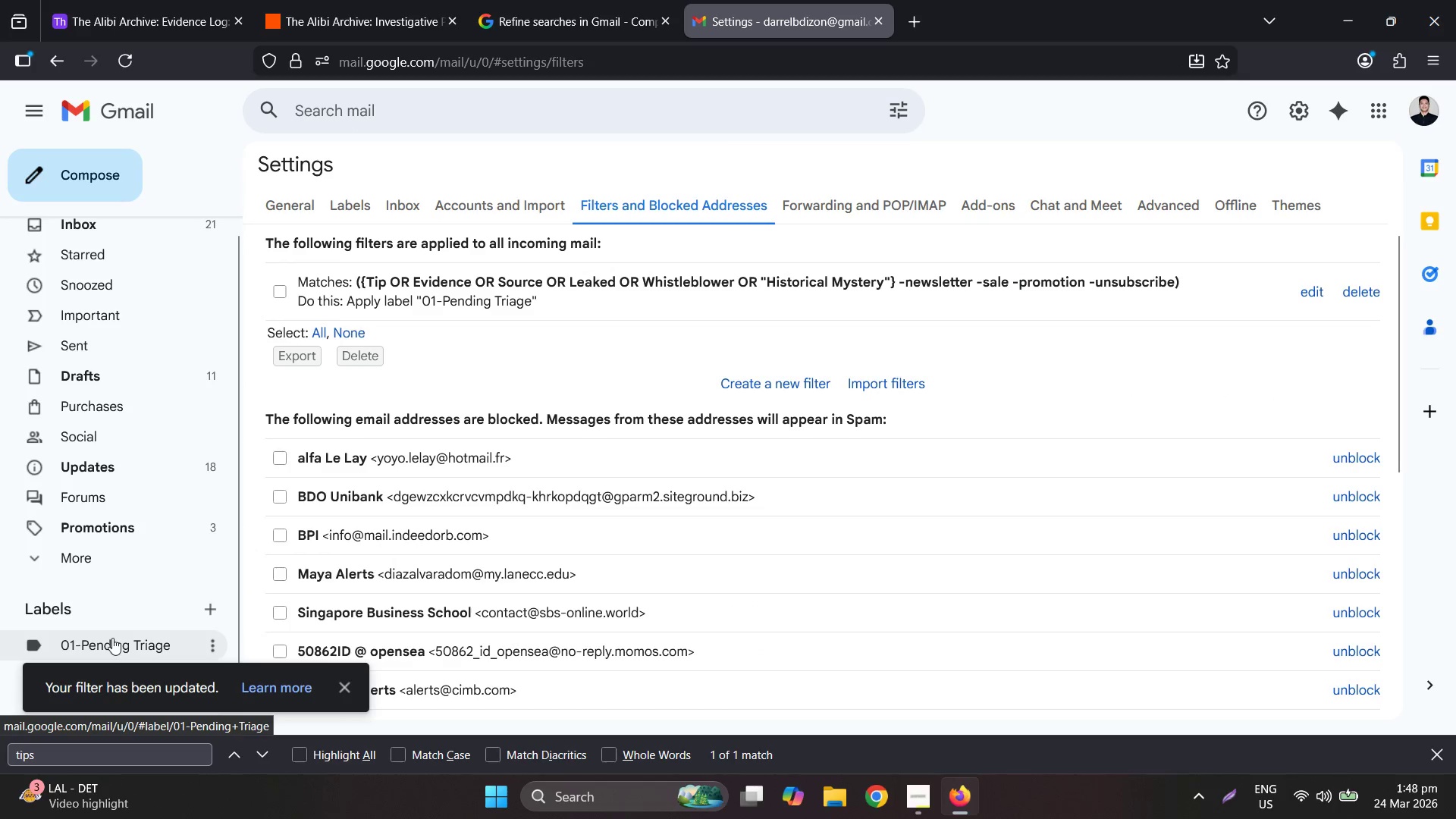 
left_click([114, 54])
 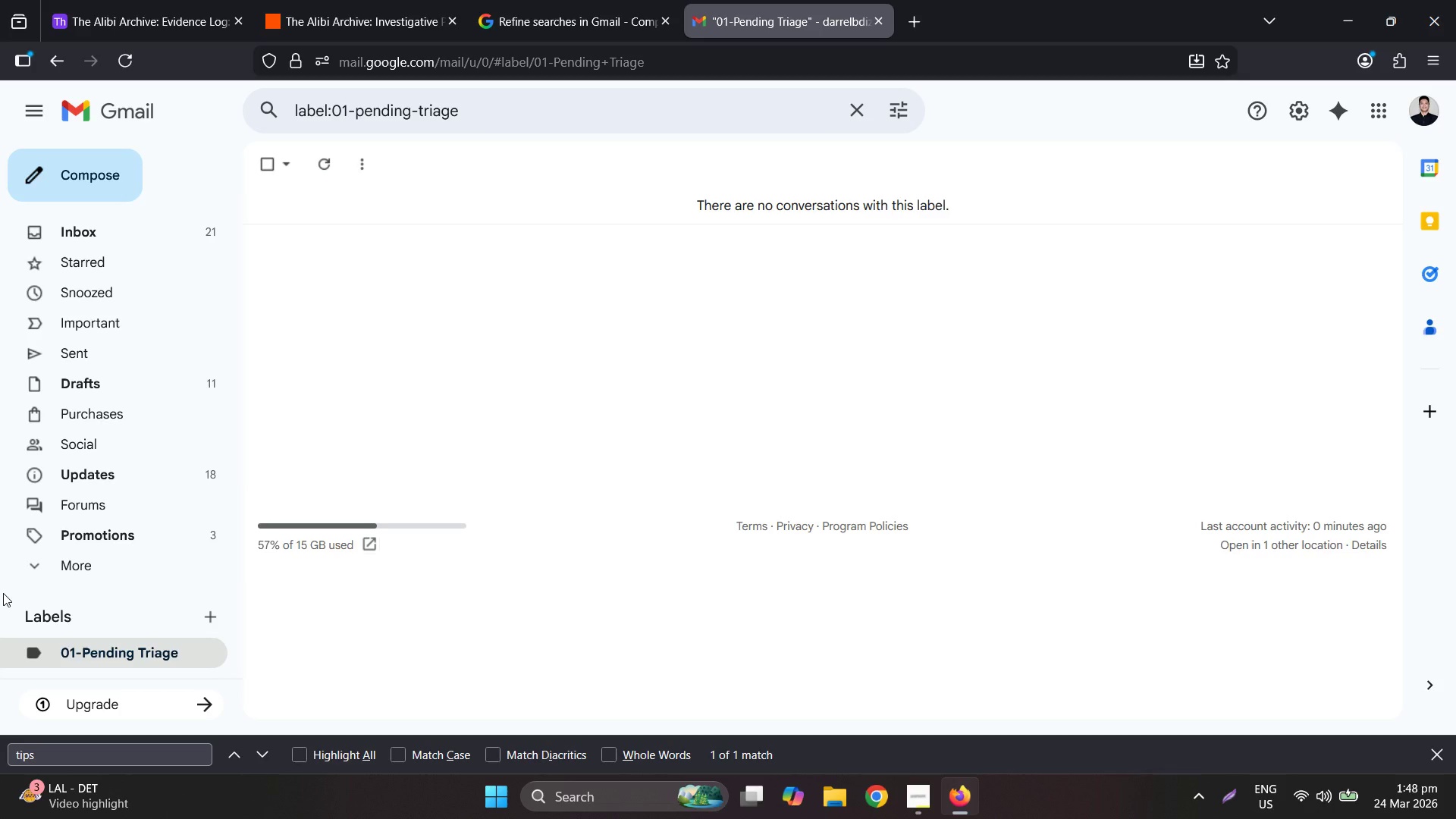 
wait(41.84)
 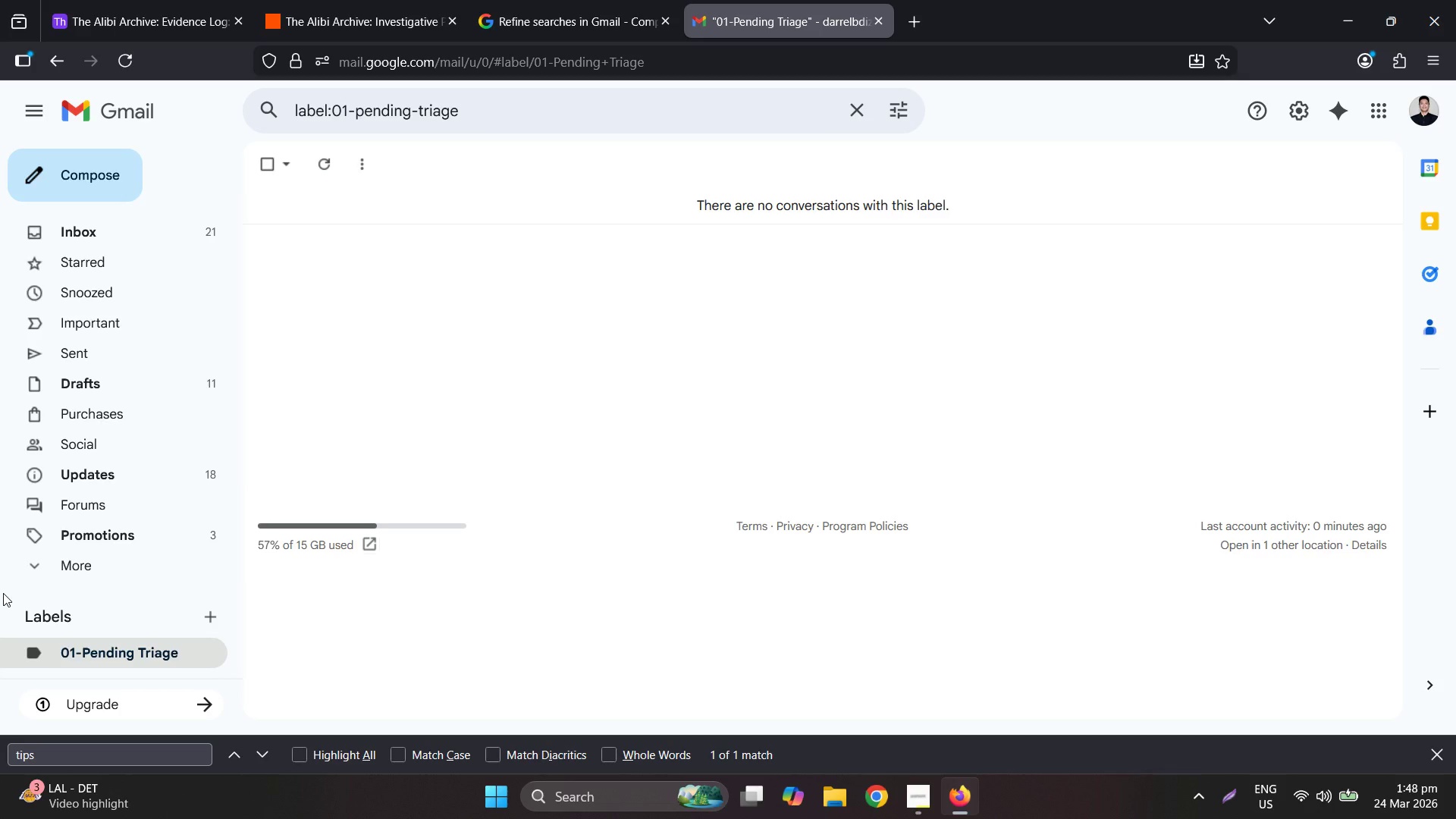 
double_click([1298, 108])
 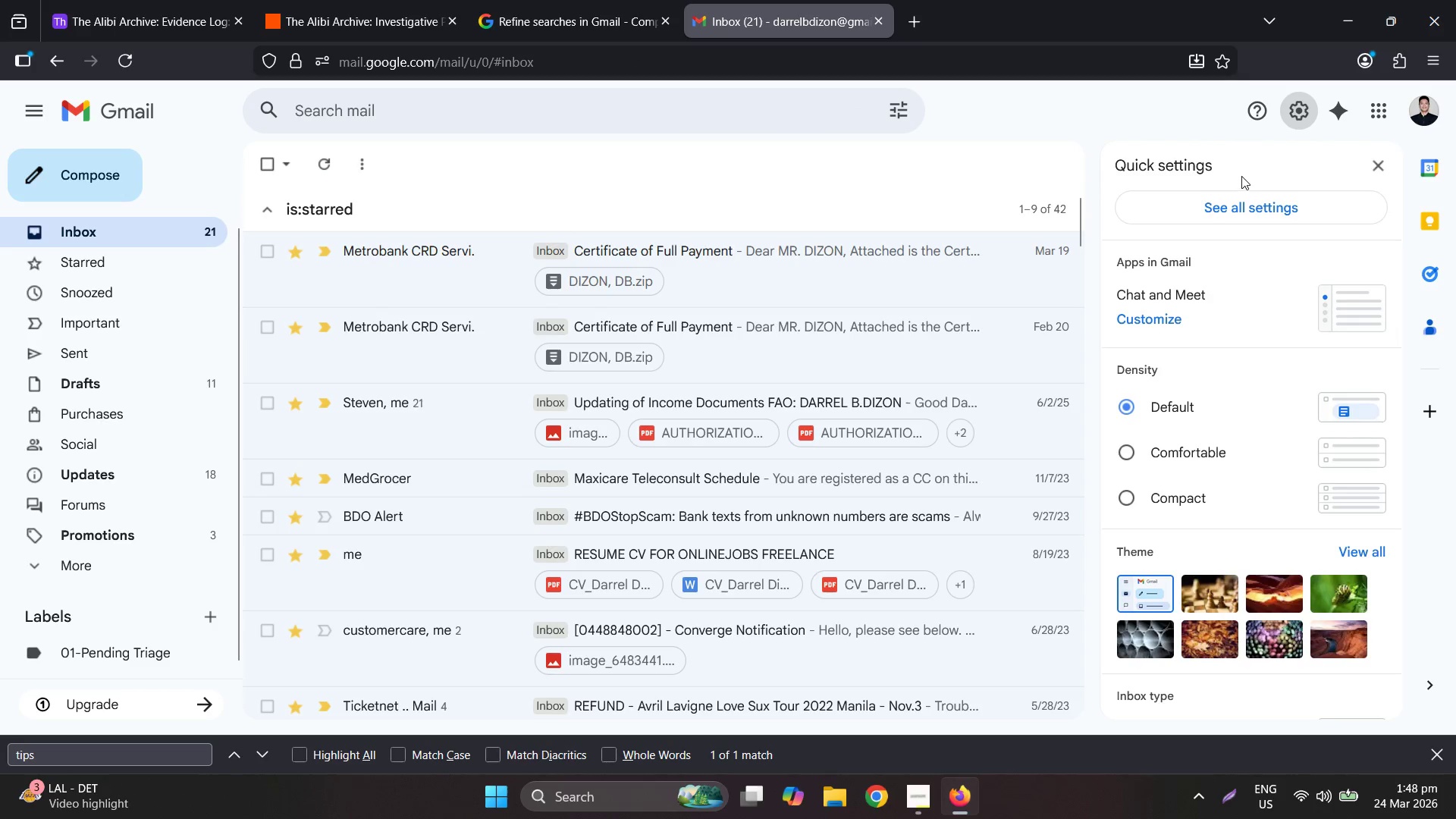 
wait(6.67)
 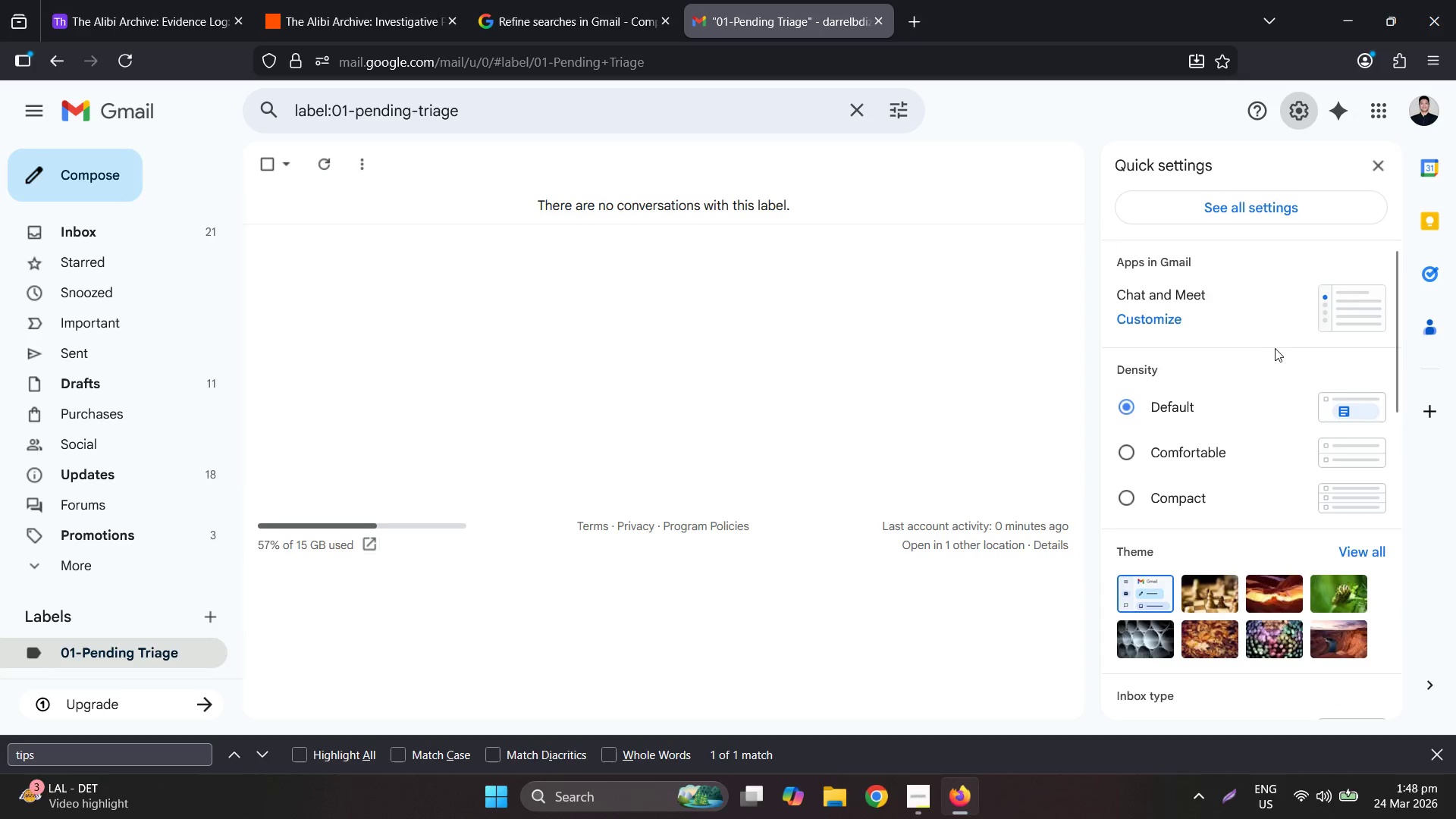 
mouse_move([319, 378])
 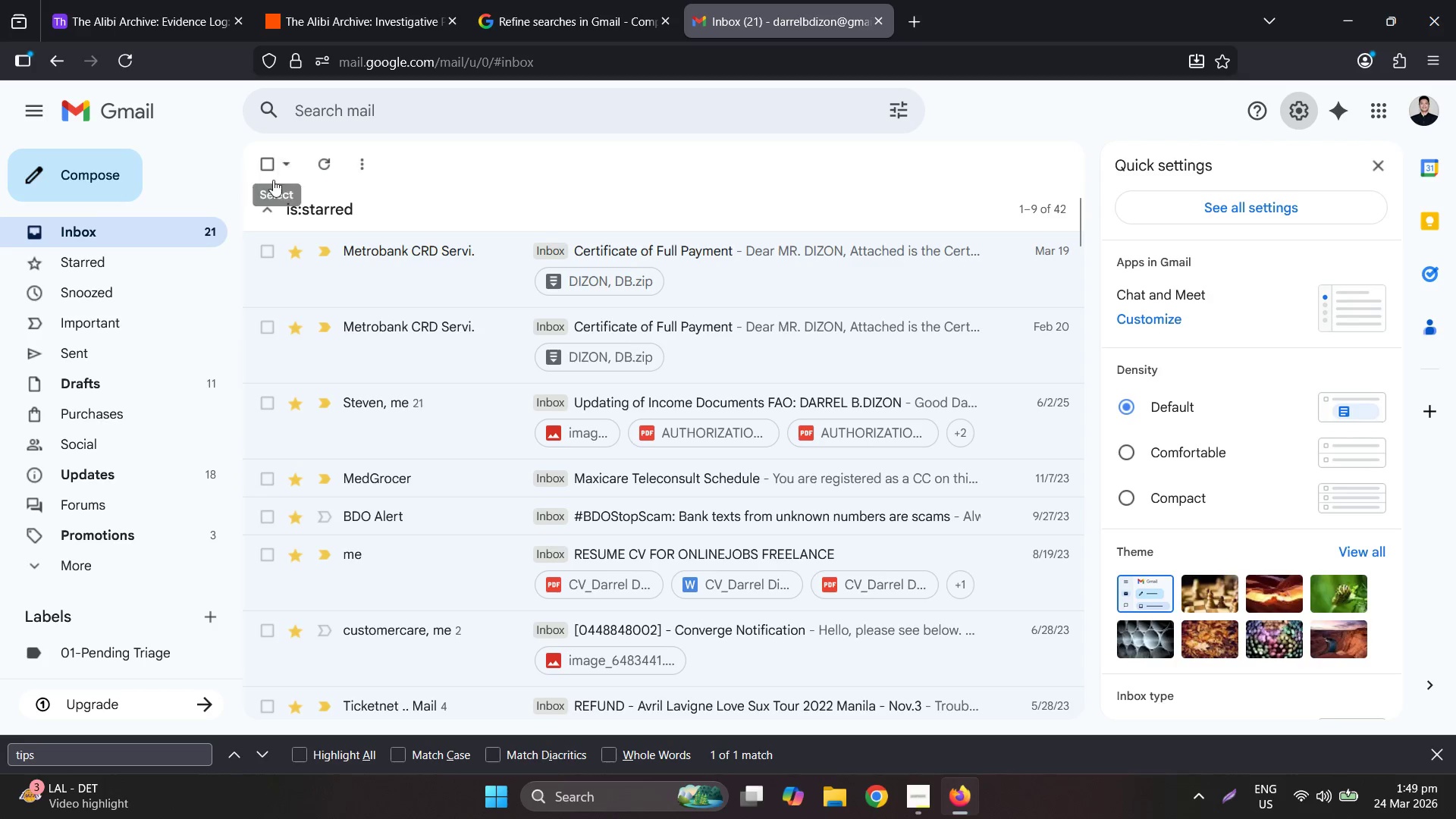 
double_click([265, 193])
 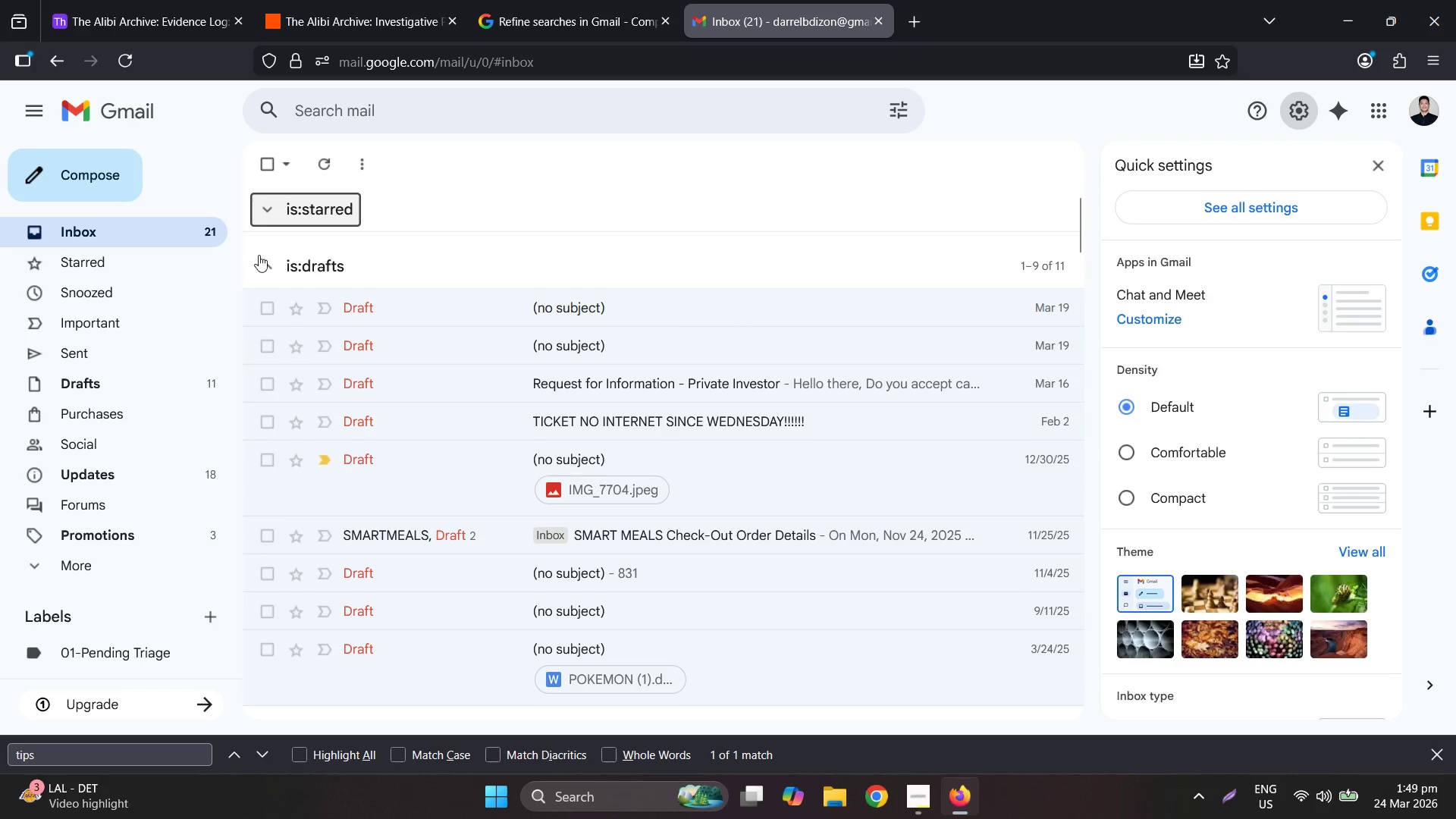 
left_click([265, 265])
 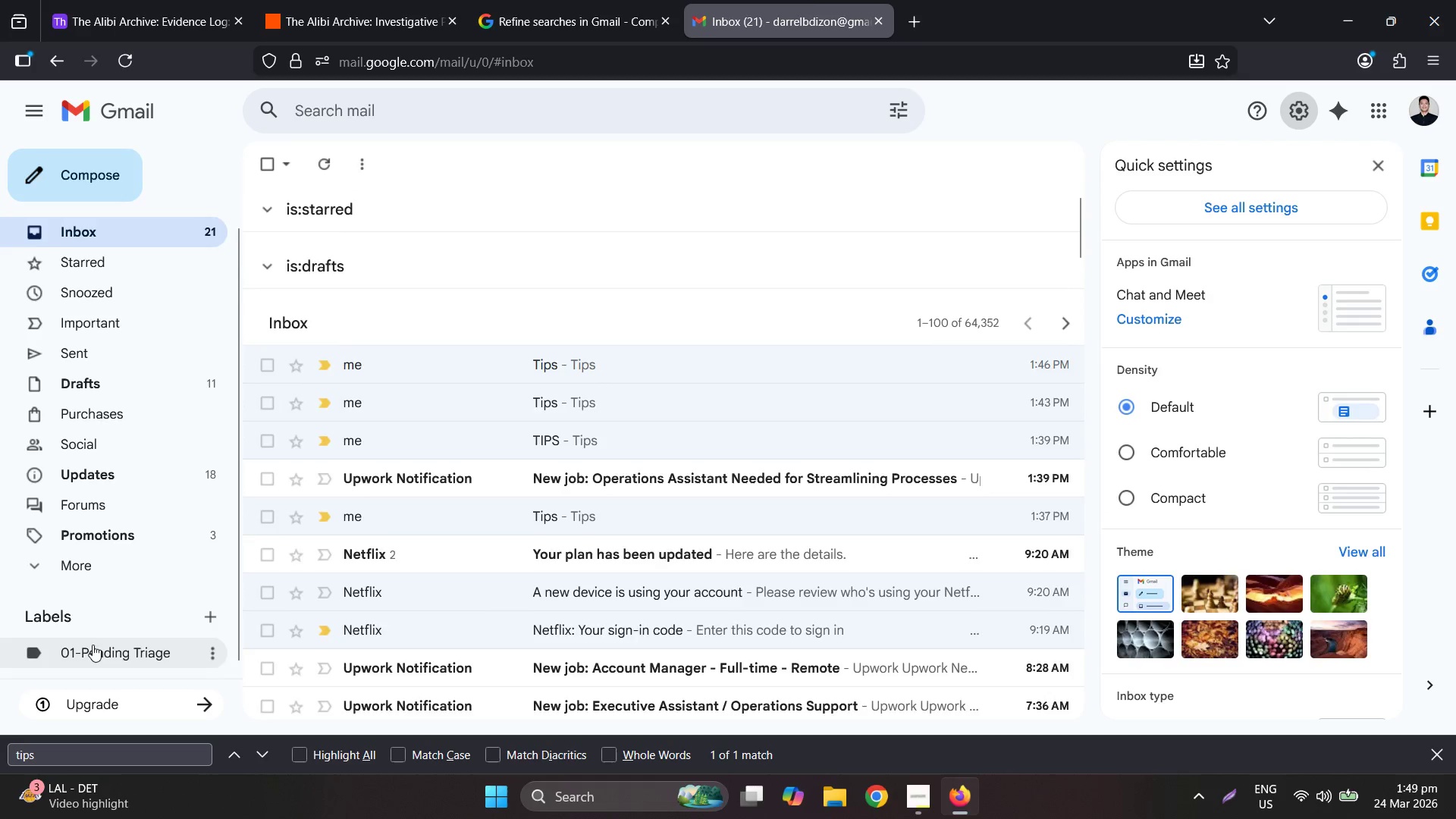 
wait(9.28)
 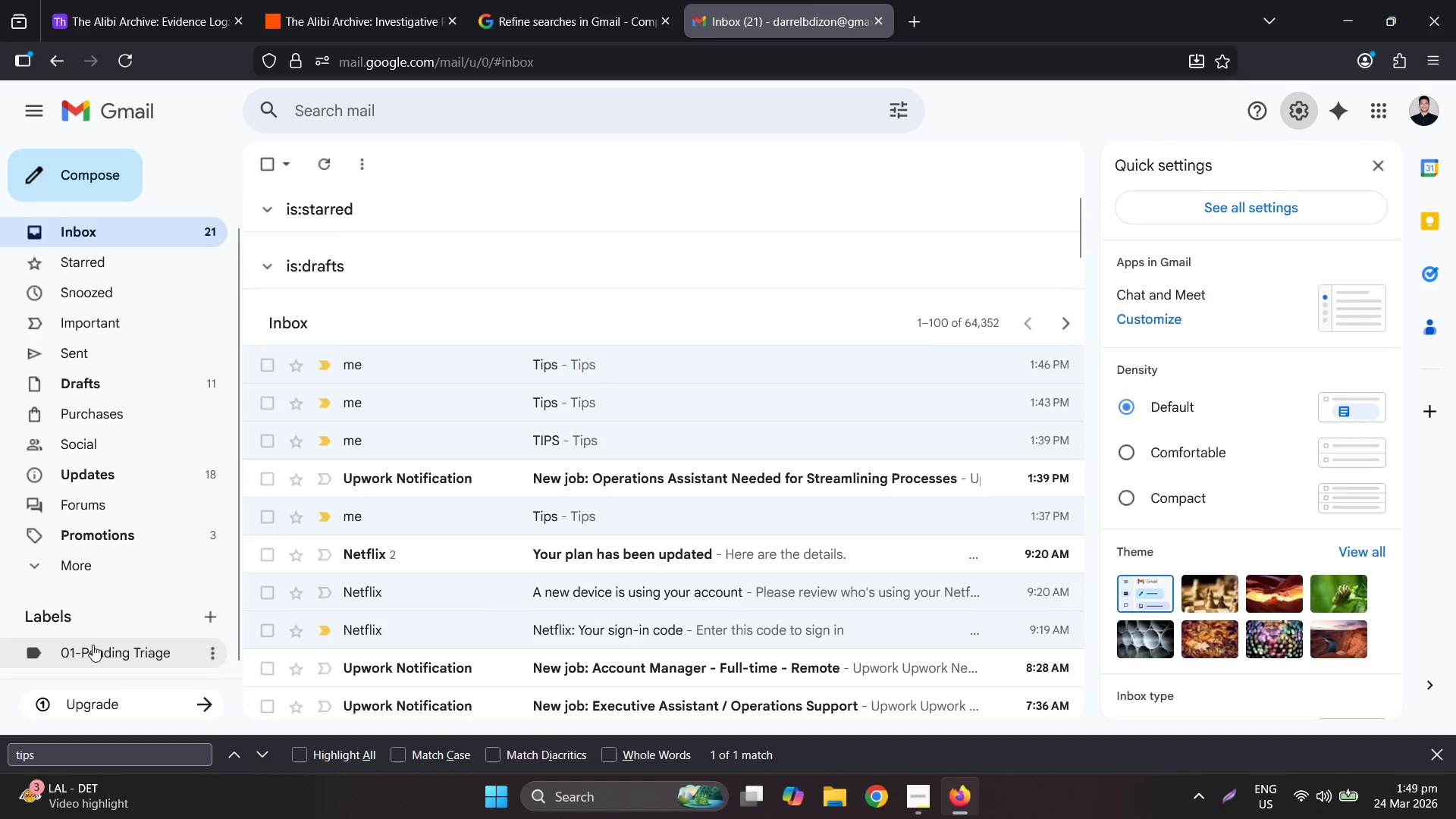 
left_click([372, 214])
 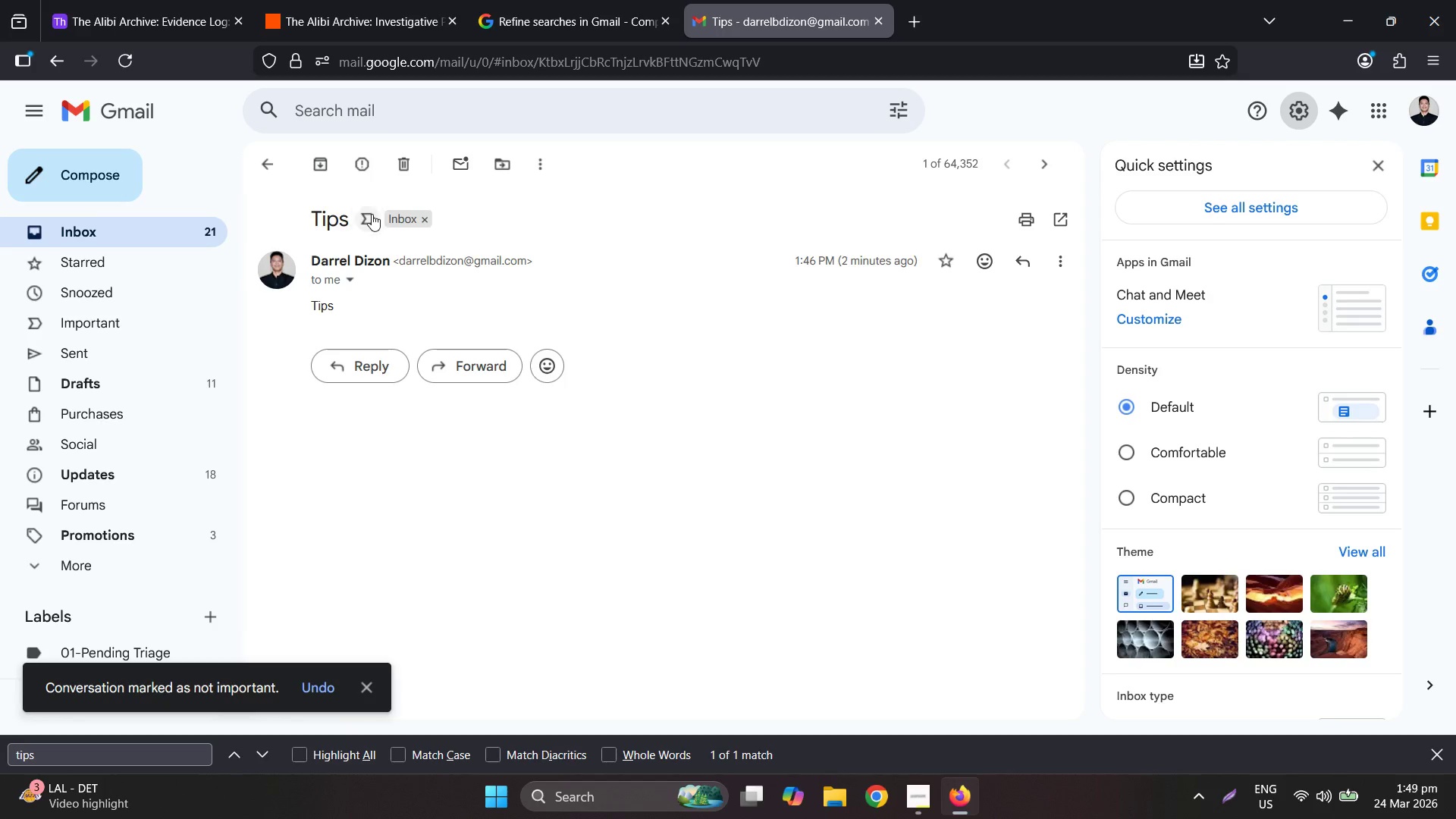 
left_click([372, 214])
 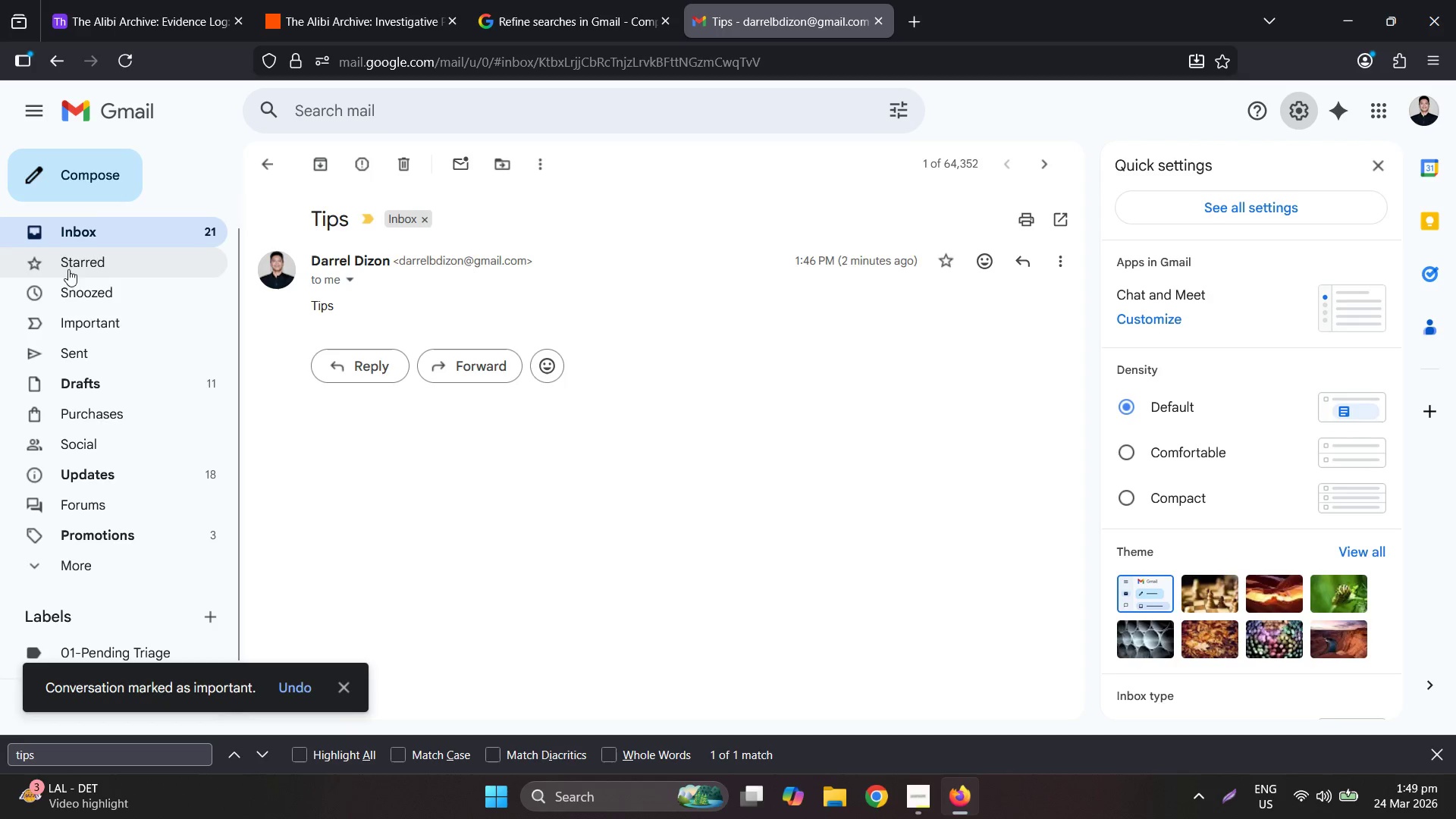 
wait(5.16)
 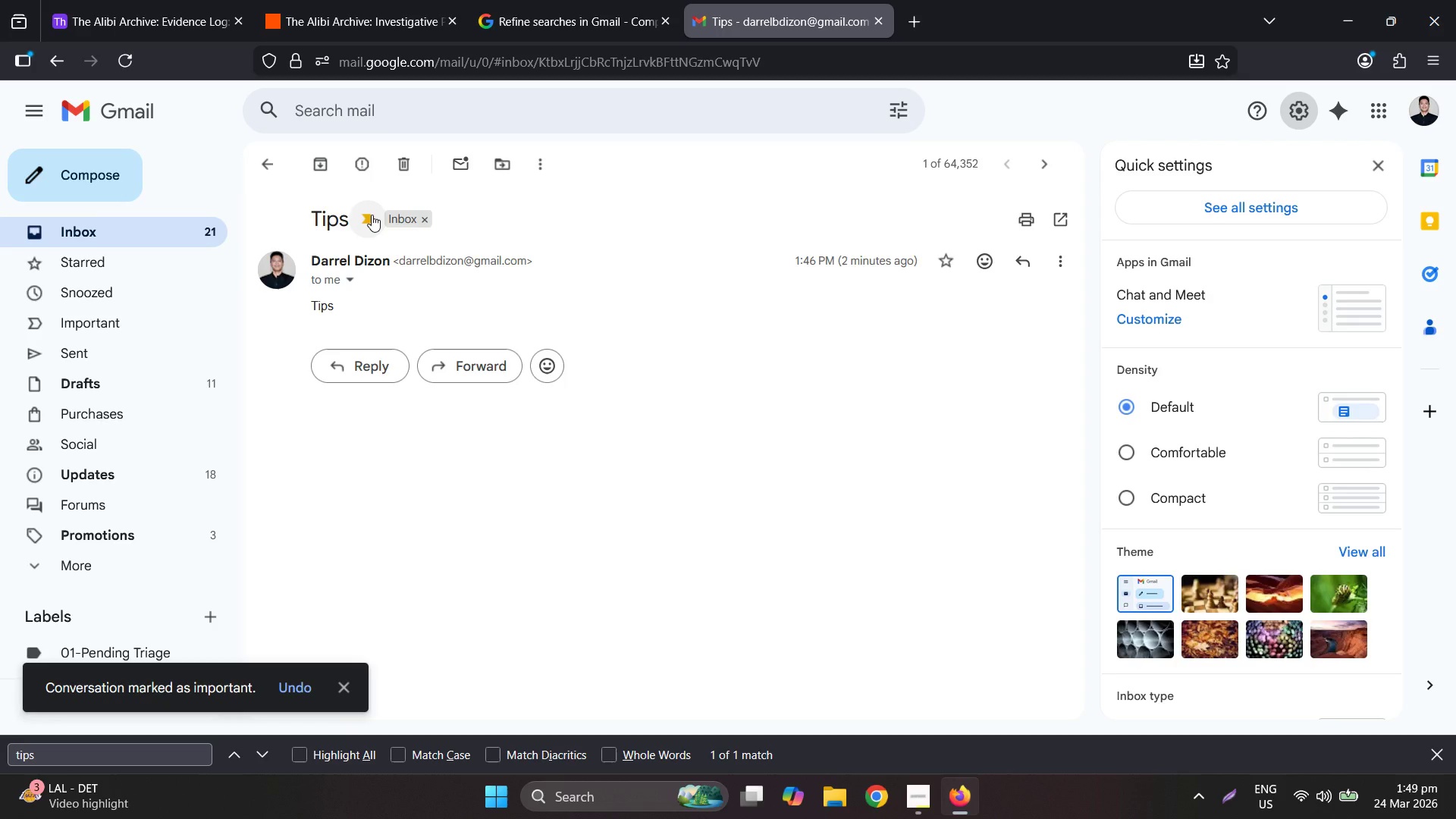 
scroll: coordinate [554, 356], scroll_direction: down, amount: 1.0
 